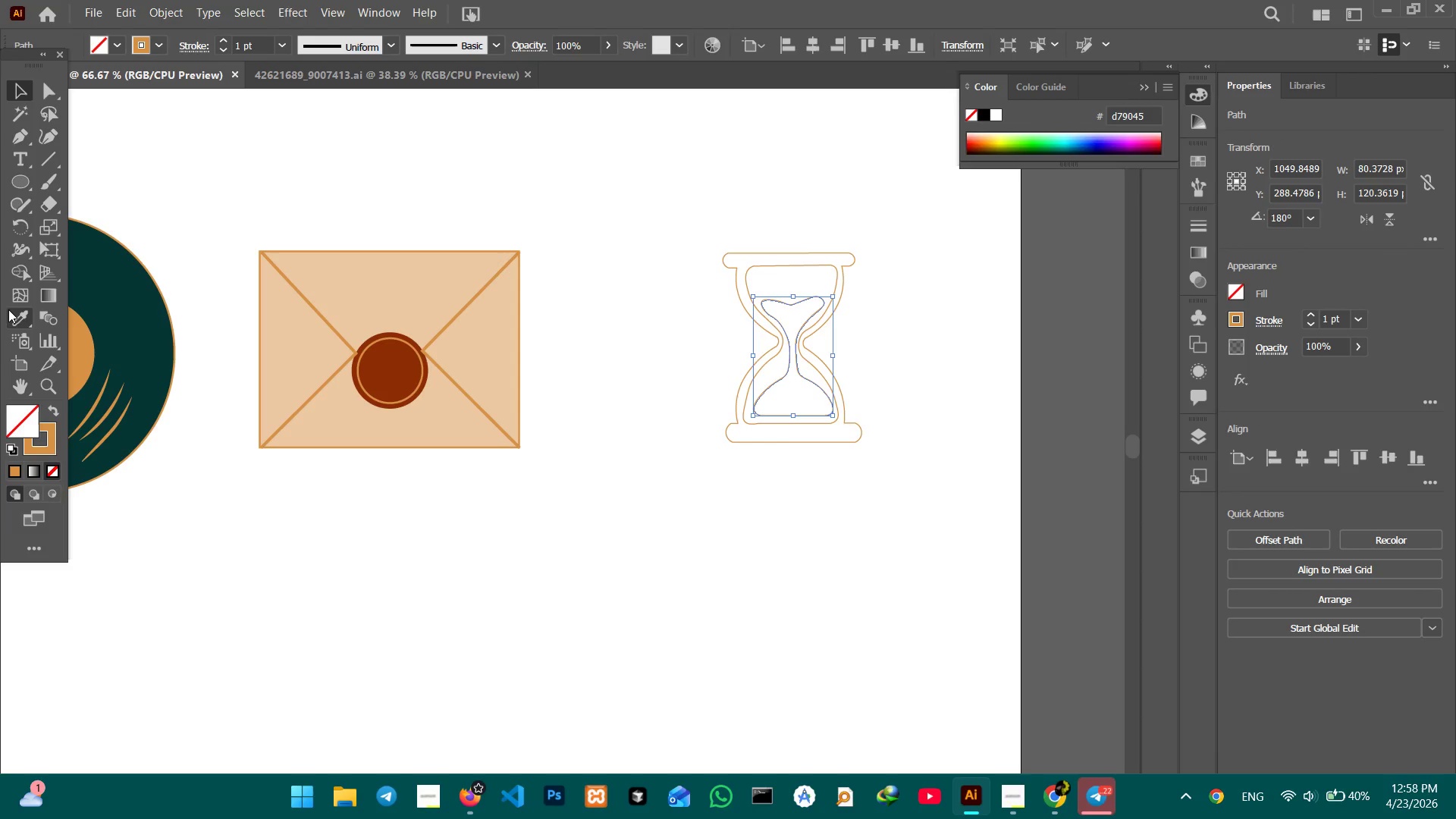 
left_click([11, 315])
 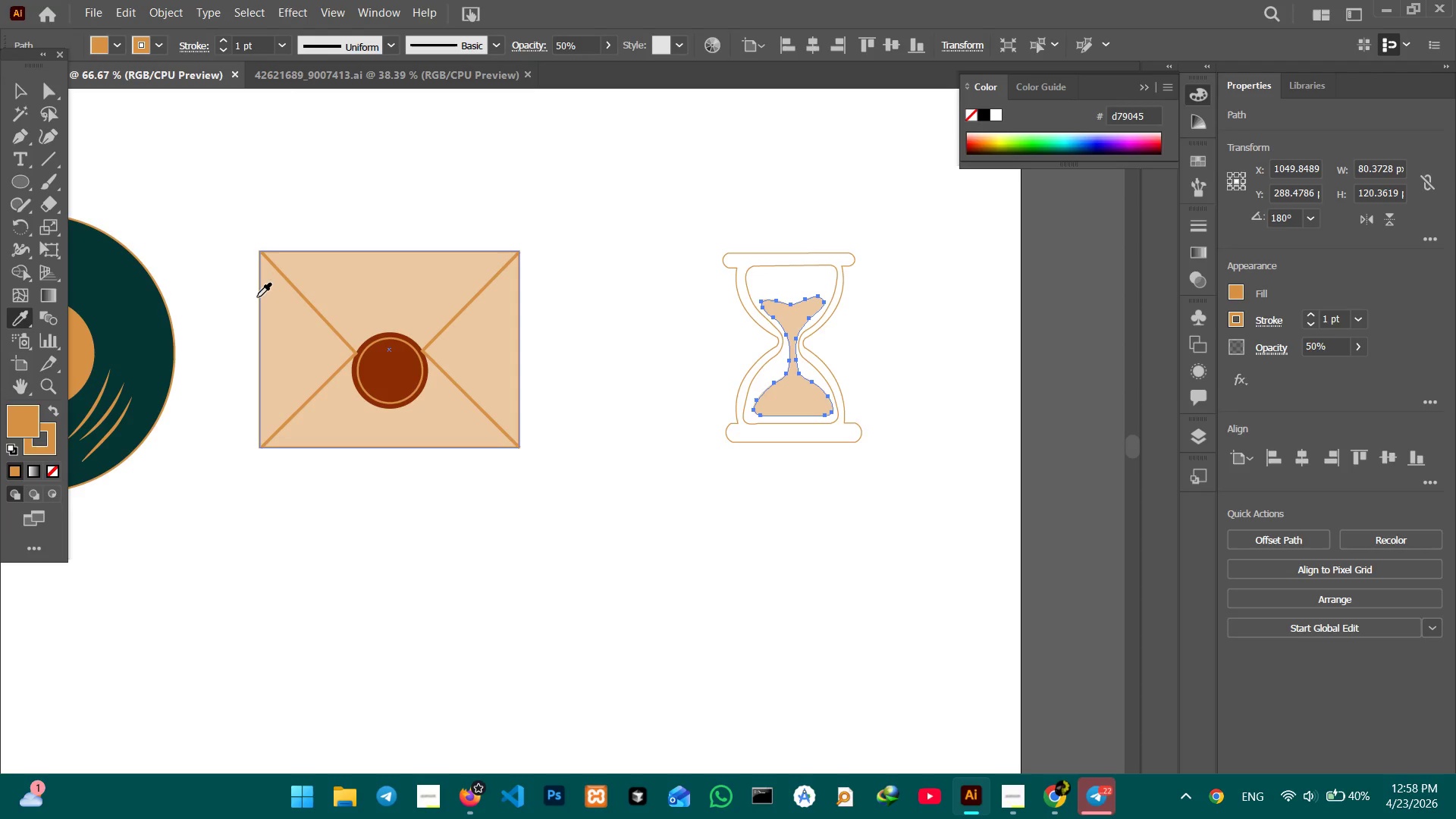 
left_click([17, 79])
 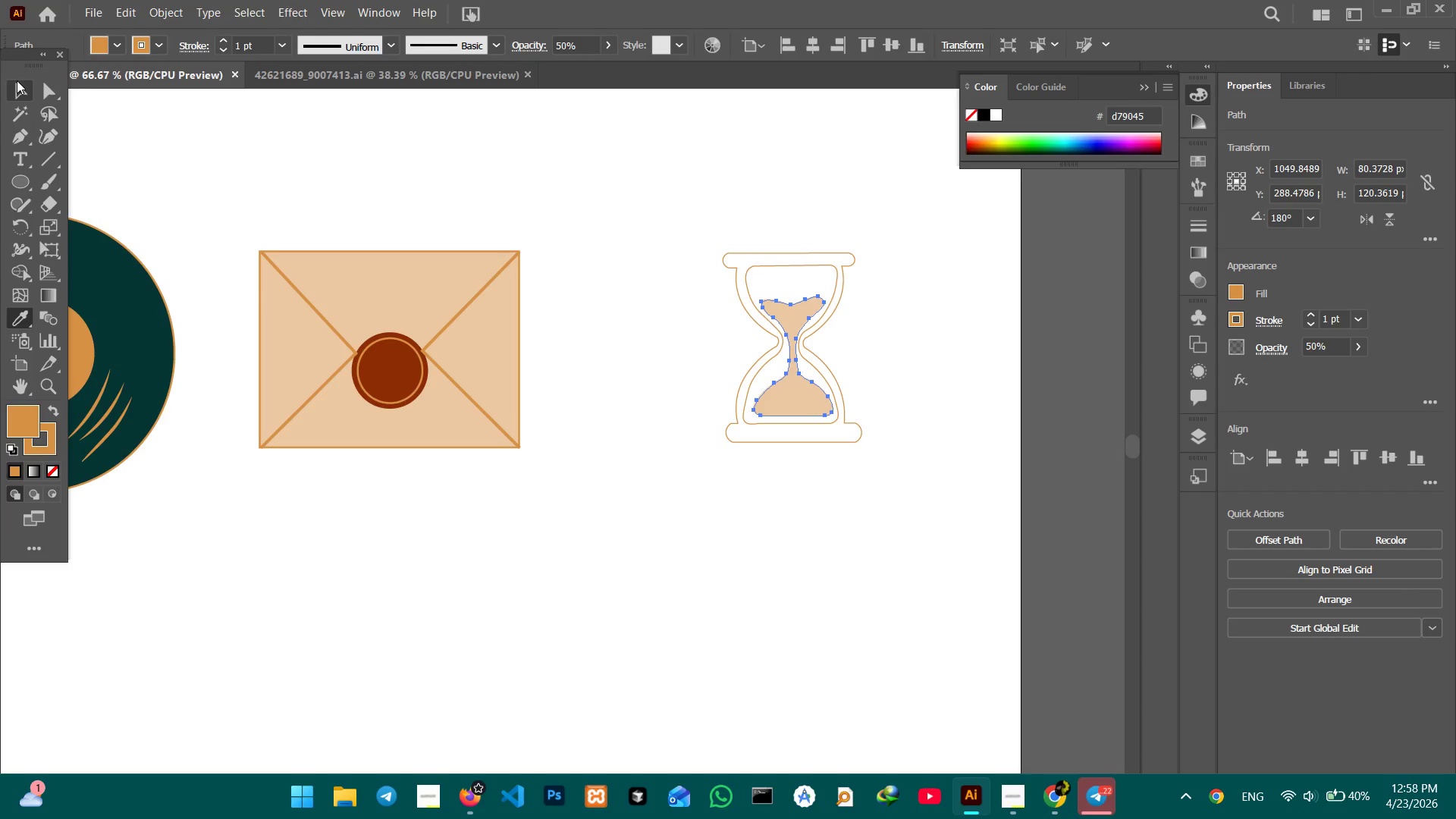 
double_click([17, 80])
 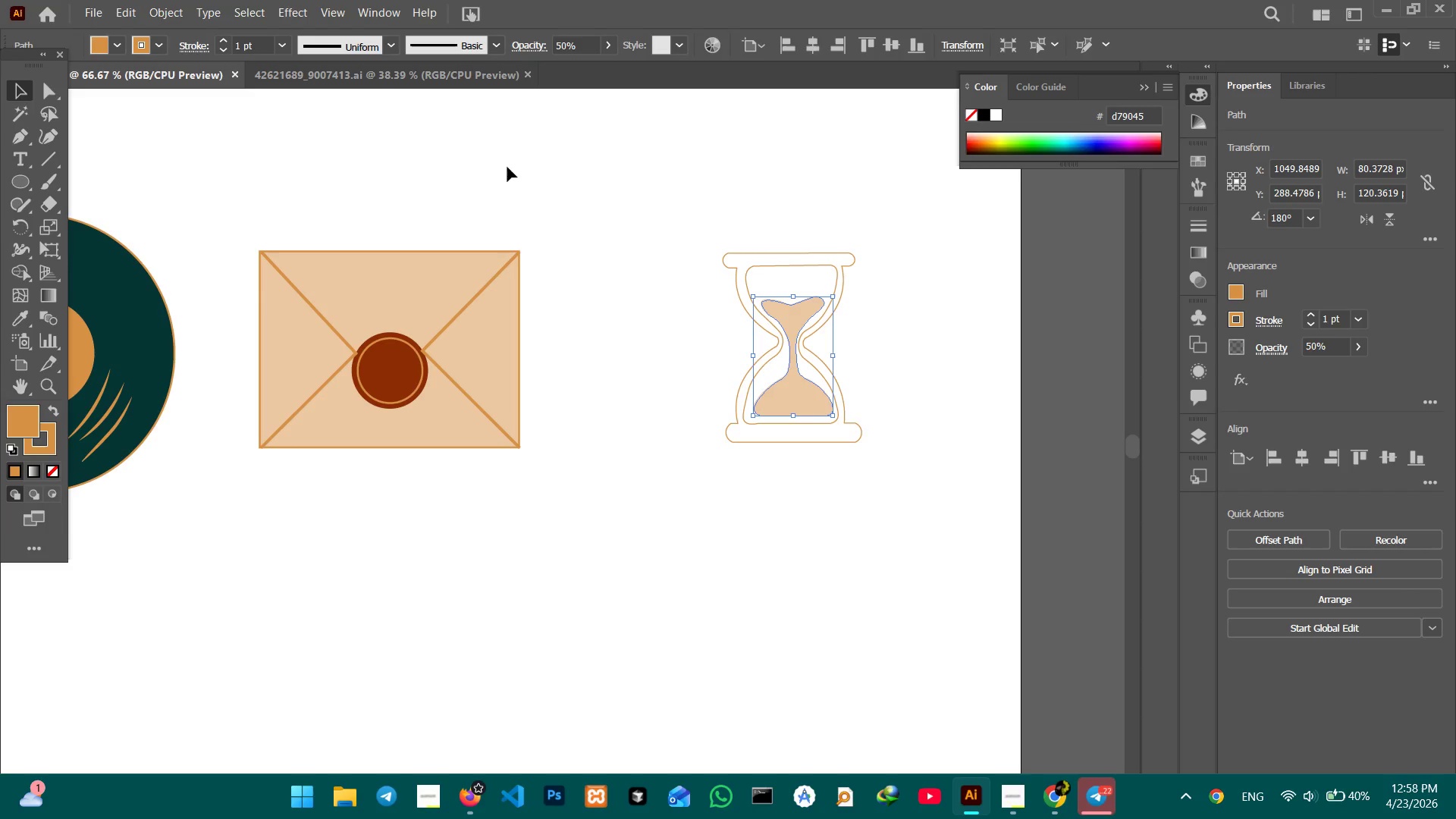 
triple_click([507, 167])
 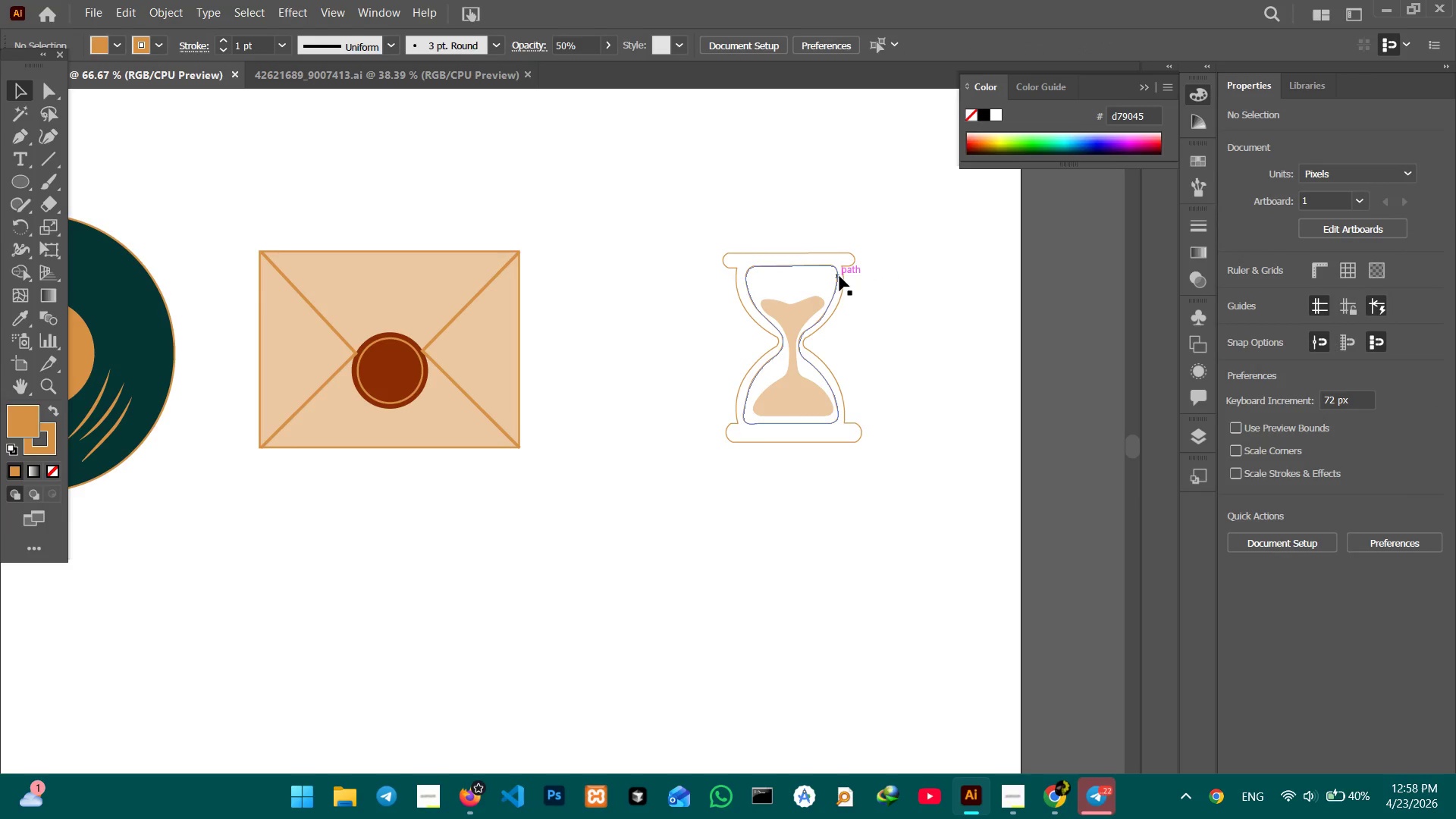 
left_click([839, 277])
 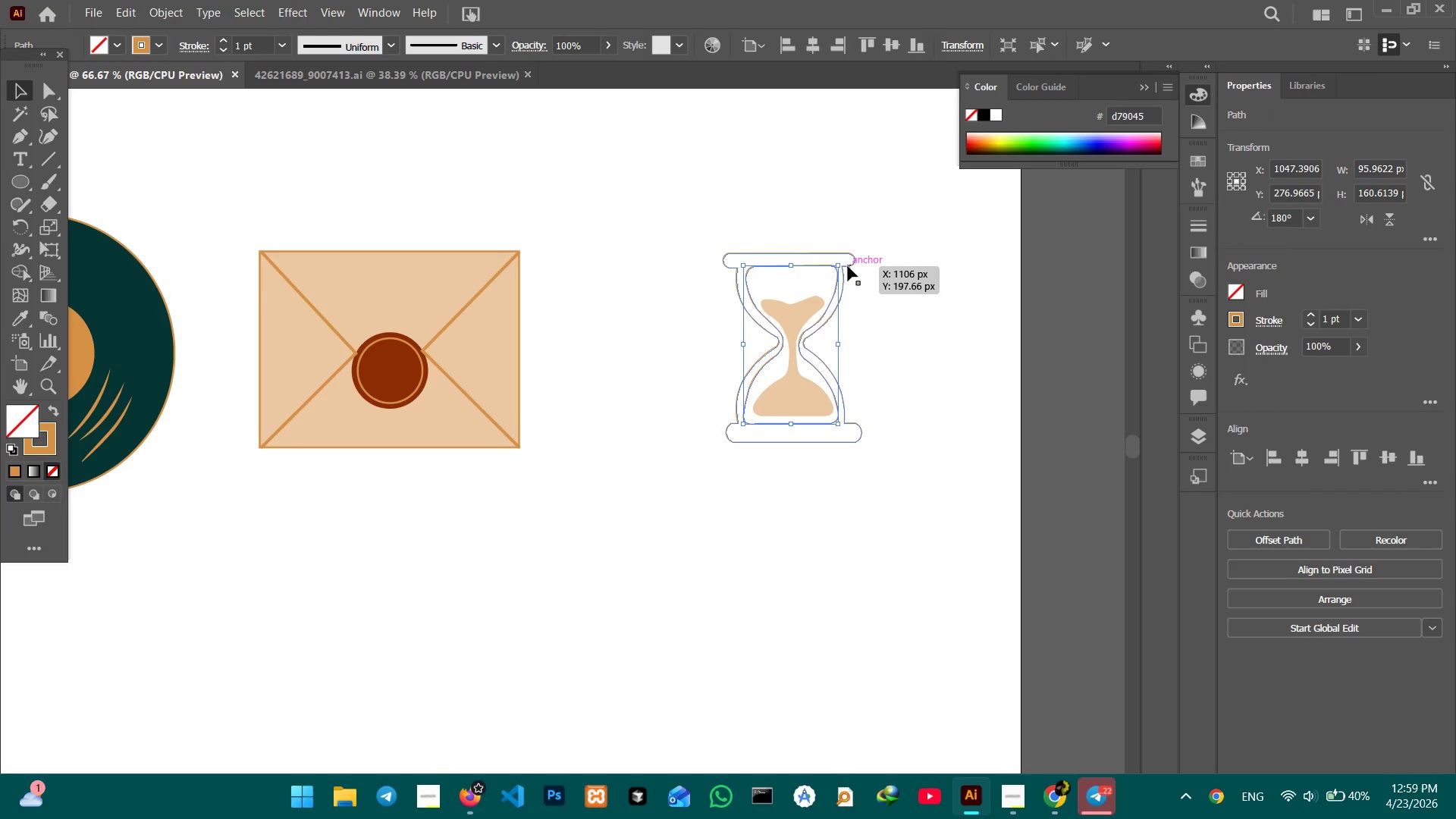 
left_click([850, 253])
 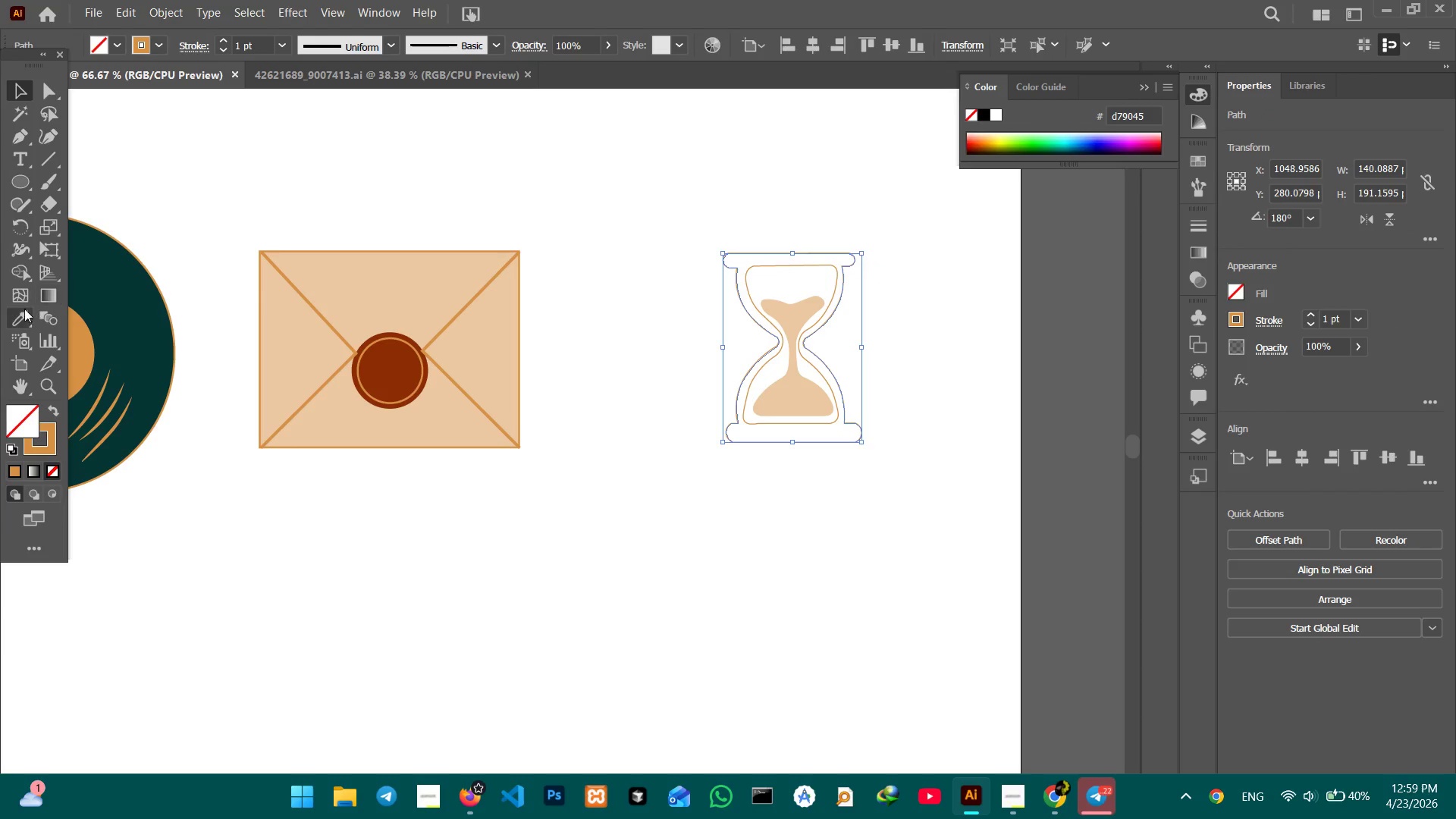 
left_click([8, 307])
 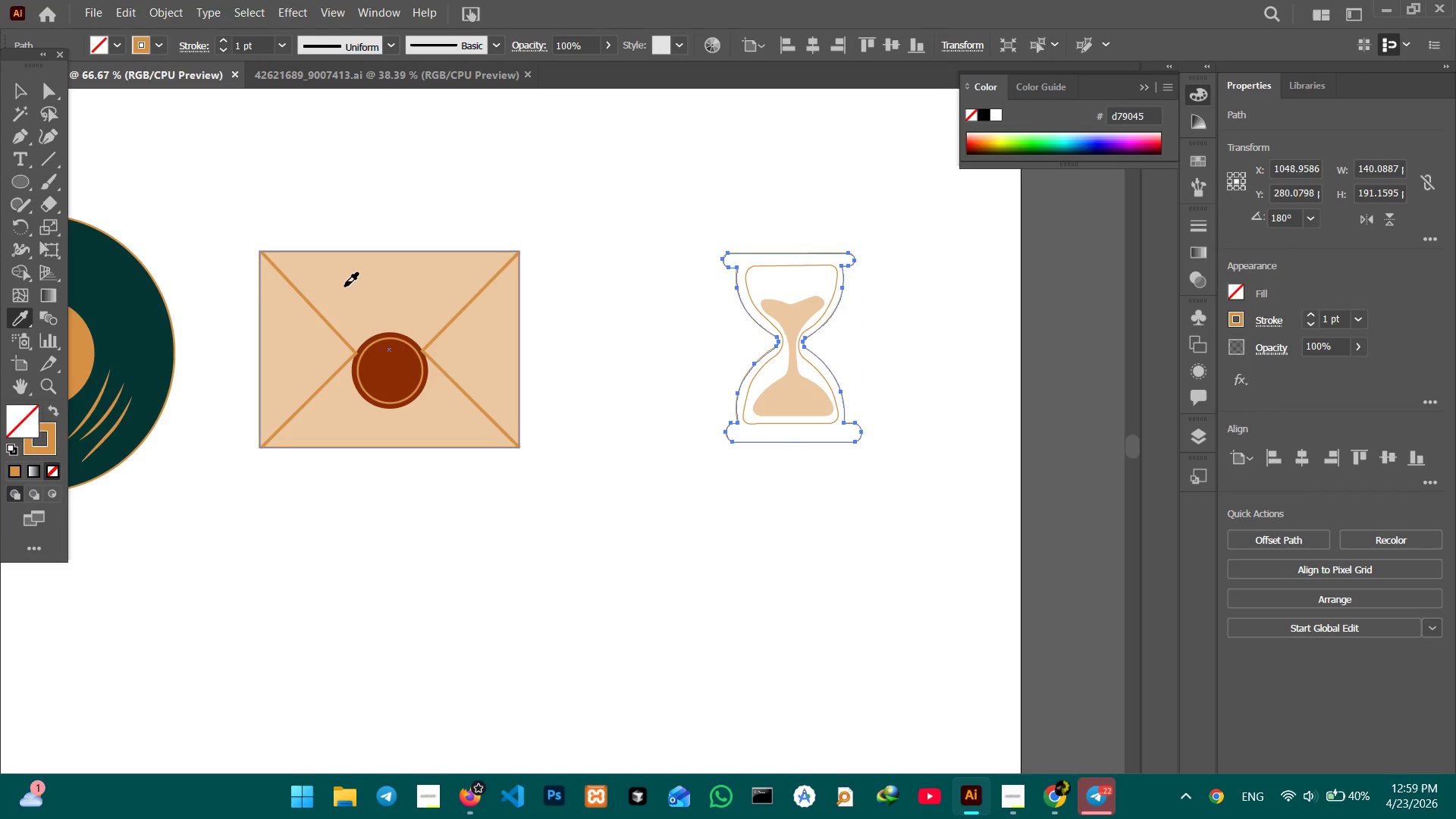 
double_click([344, 287])
 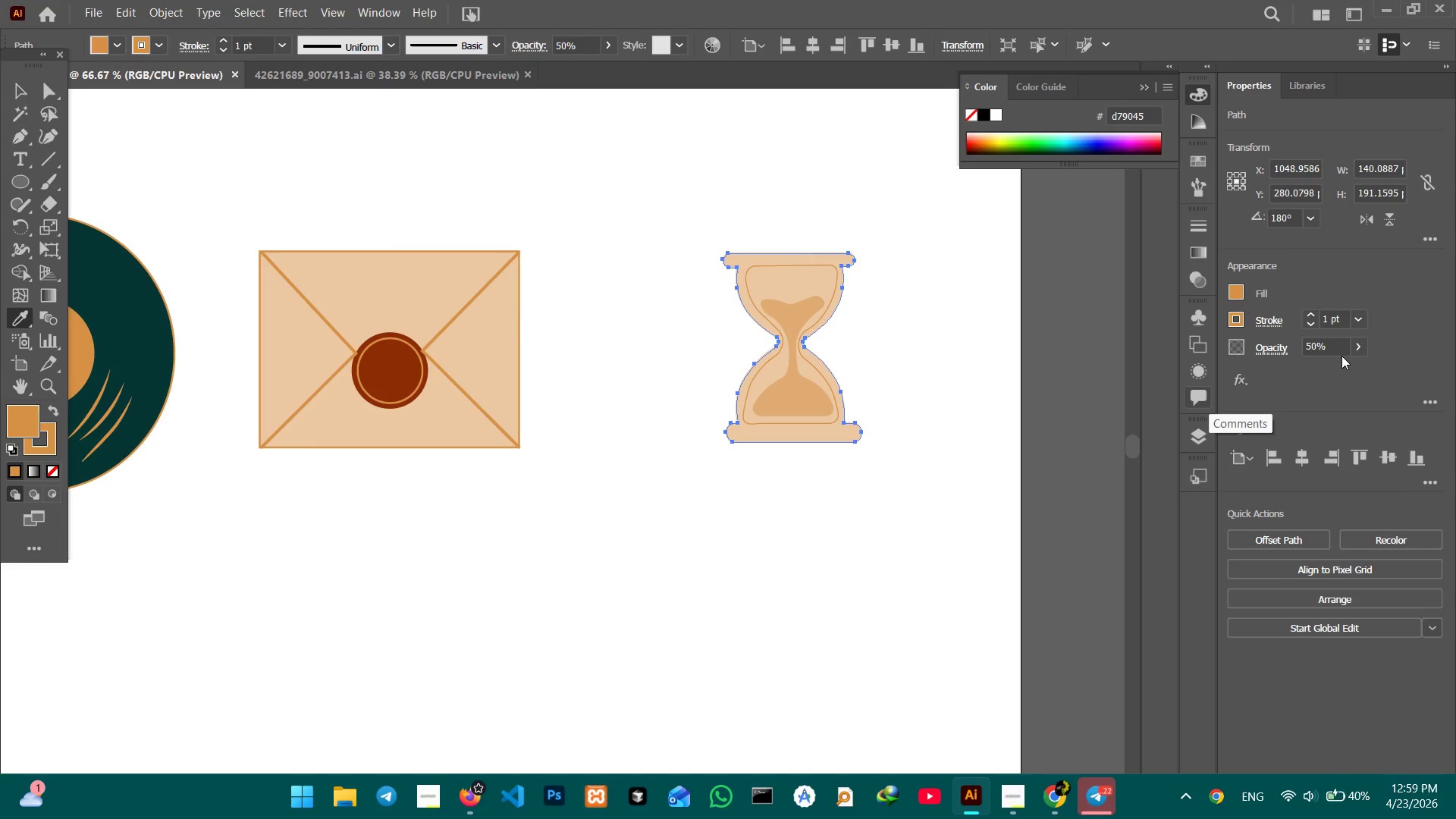 
left_click_drag(start_coordinate=[1333, 347], to_coordinate=[1287, 348])
 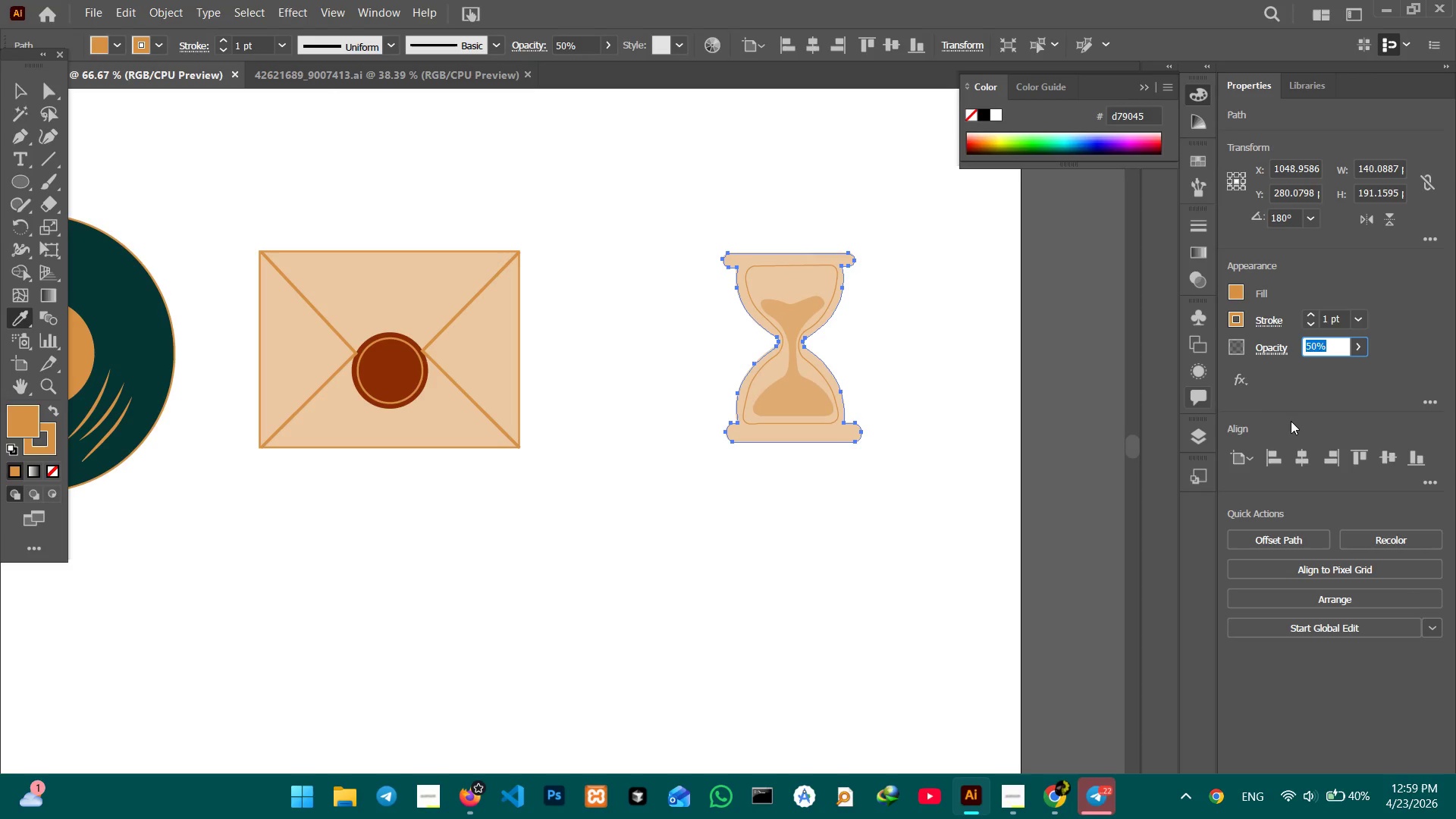 
key(Numpad1)
 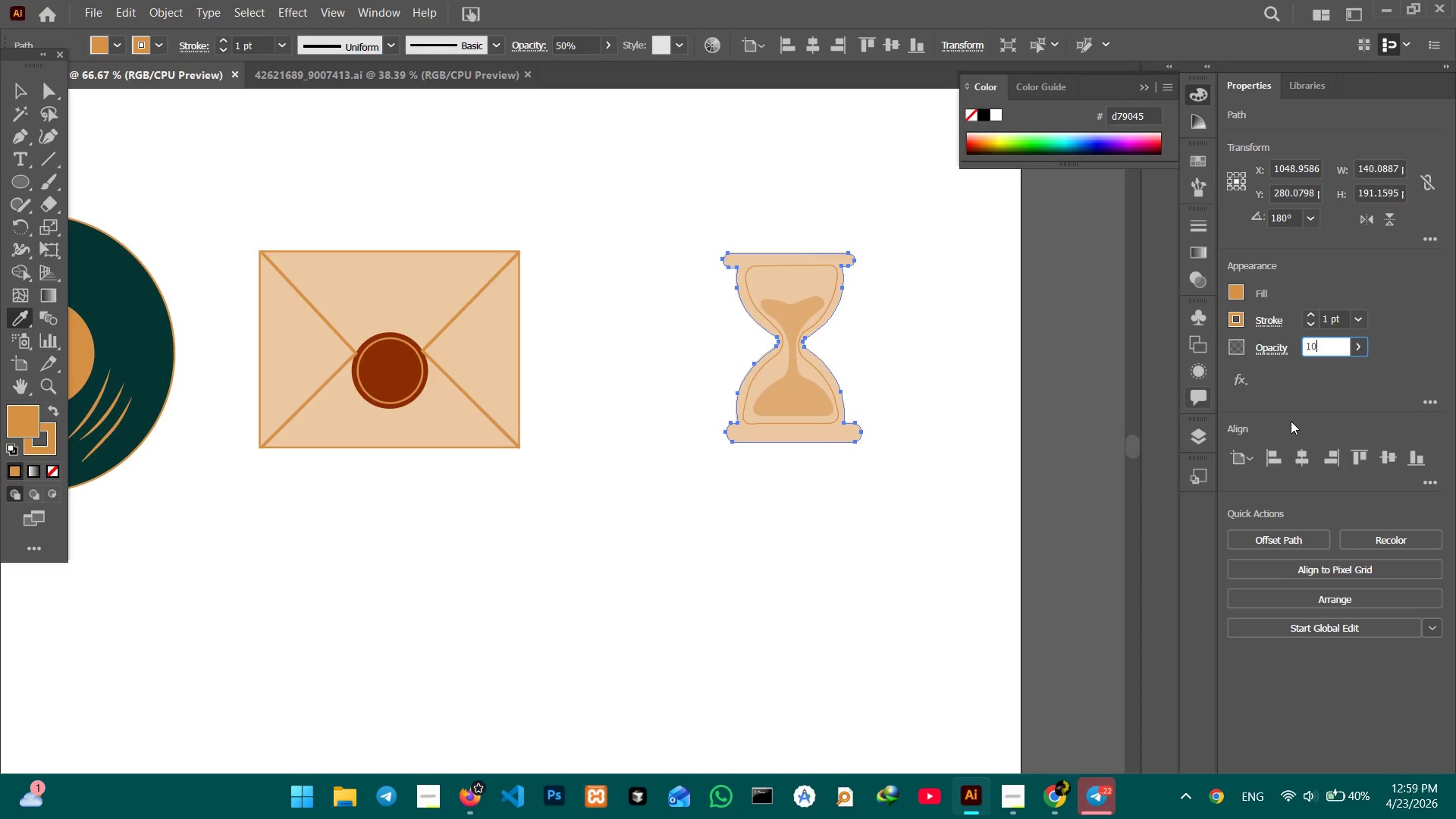 
key(Numpad0)
 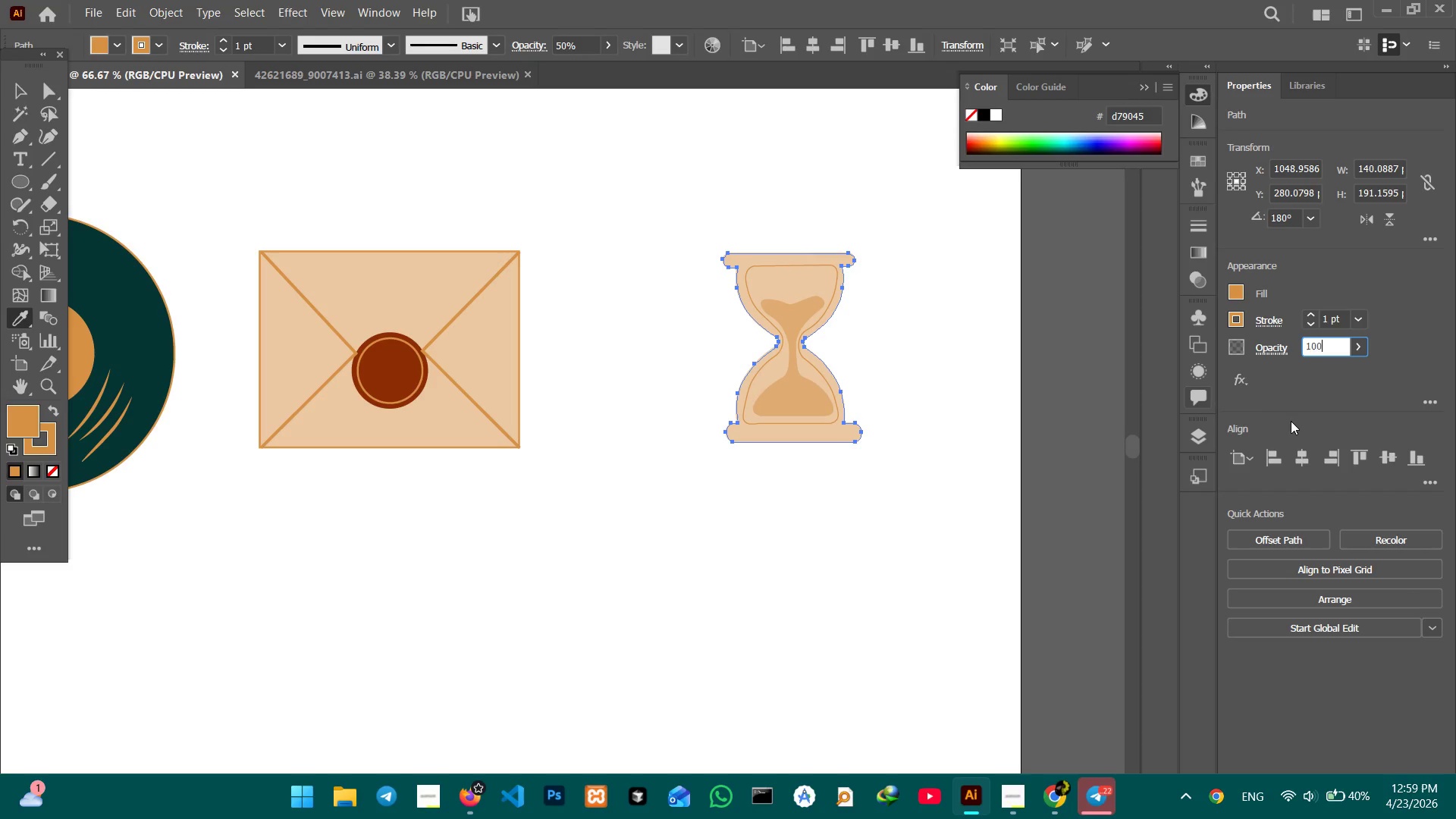 
key(Numpad0)
 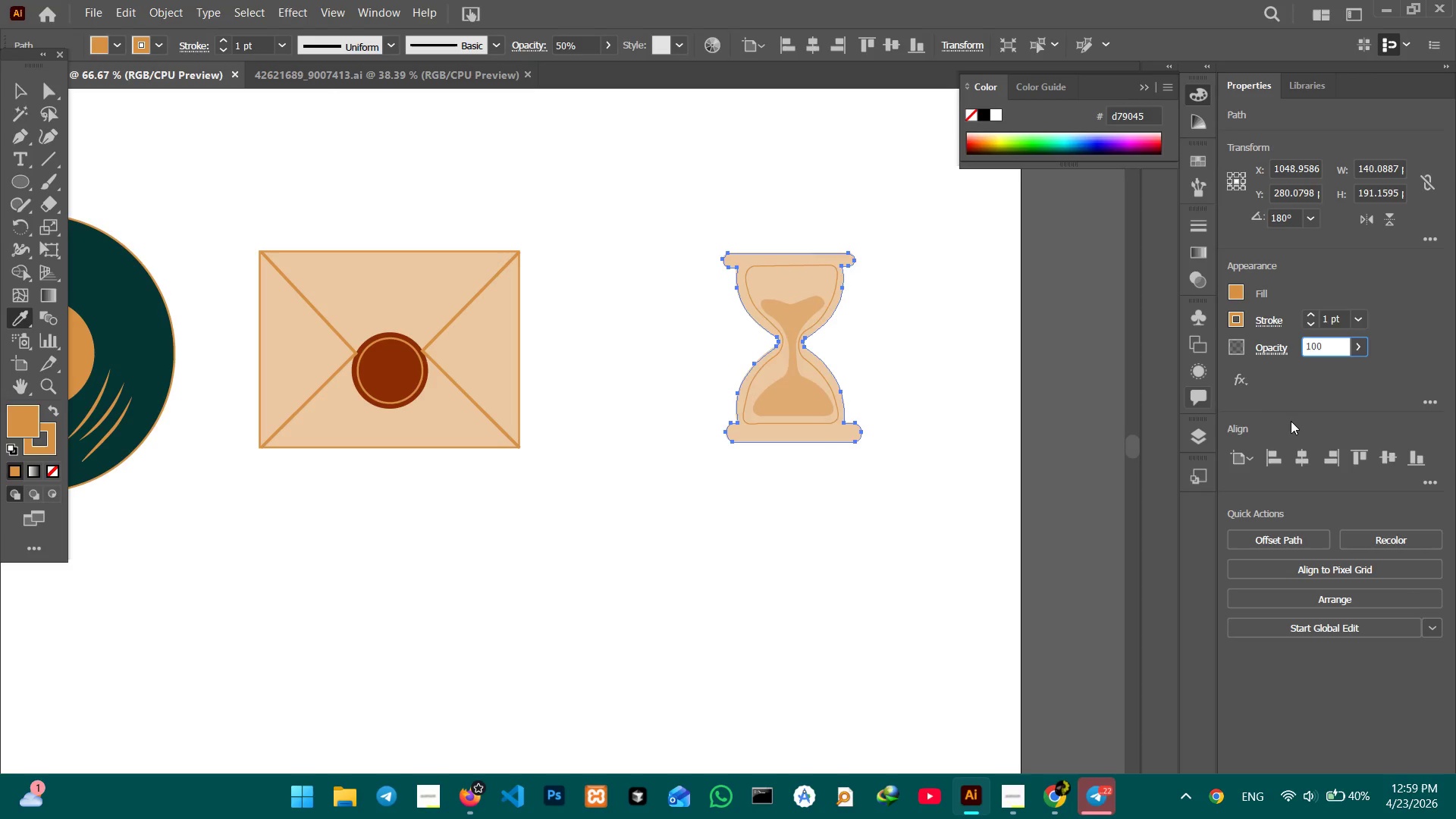 
key(Enter)
 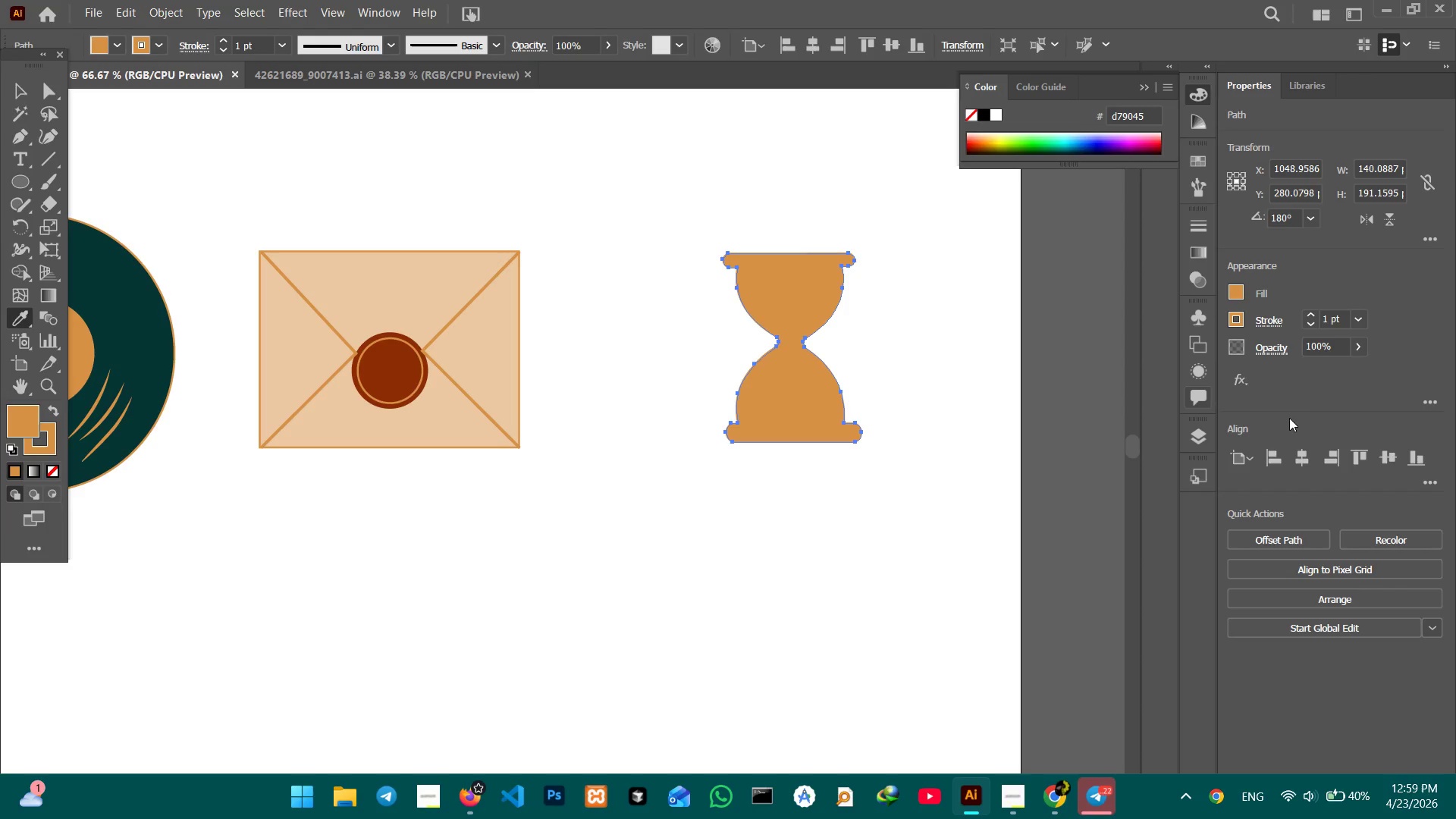 
key(Control+Z)
 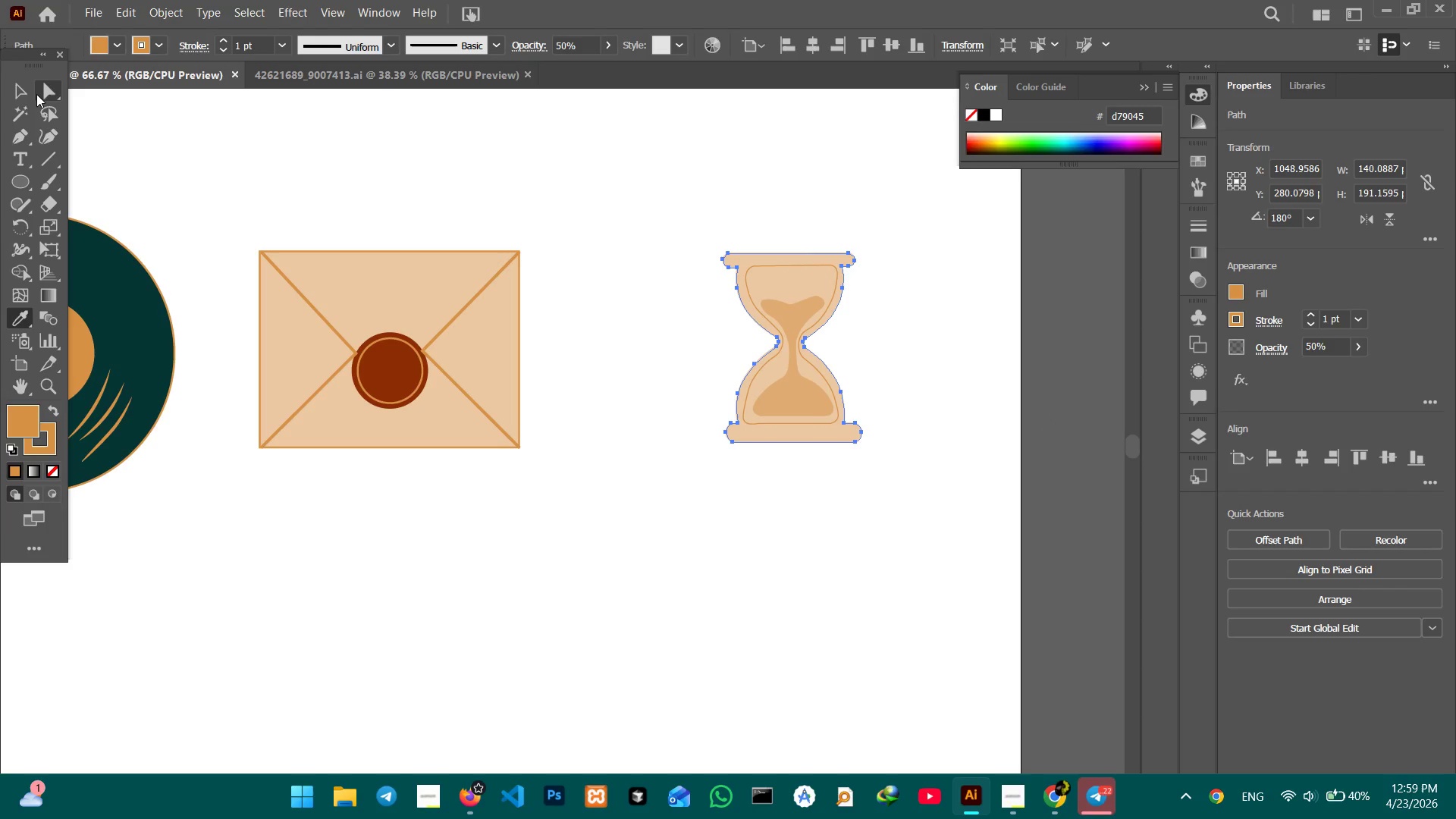 
double_click([493, 179])
 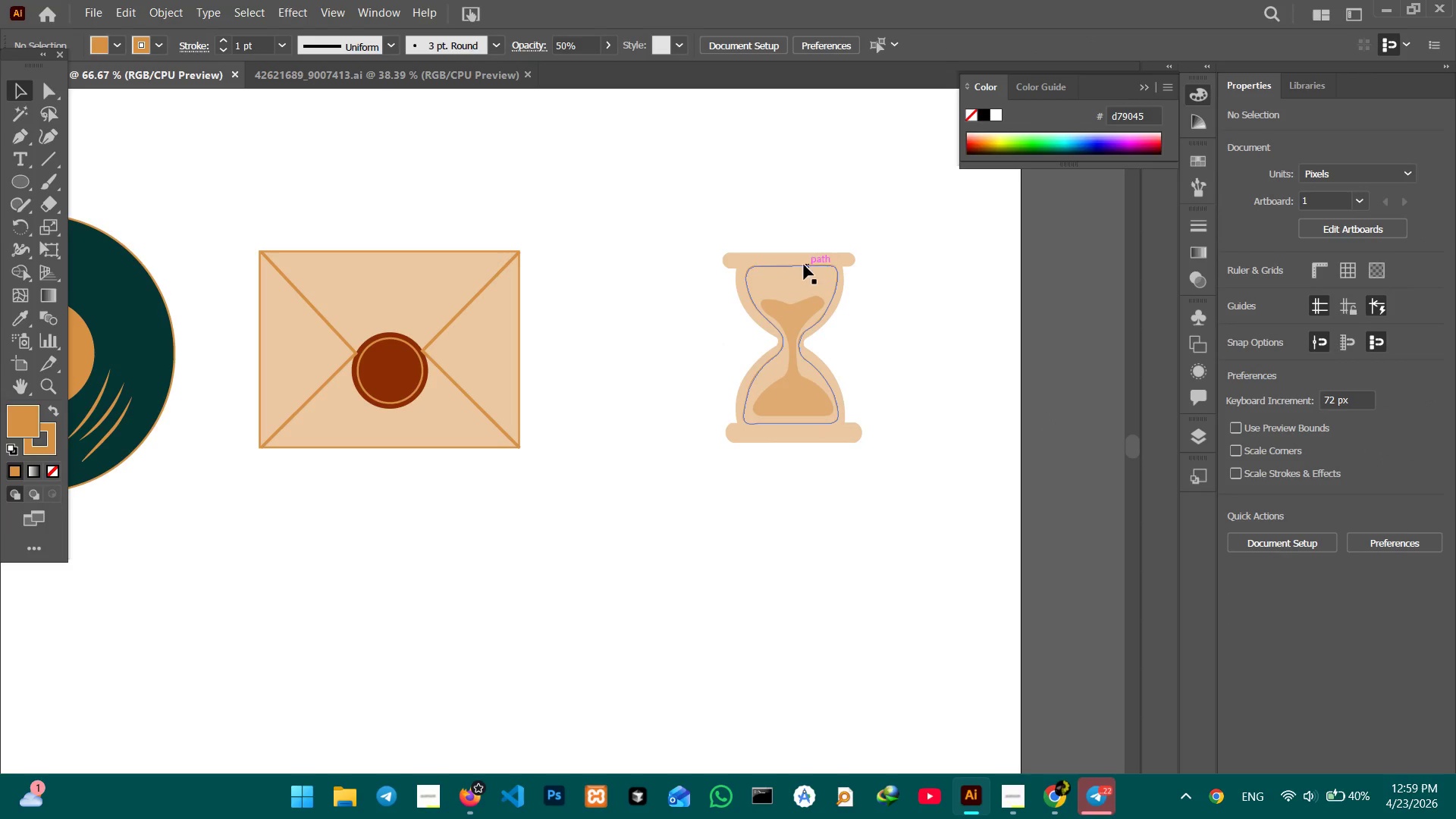 
left_click([803, 264])
 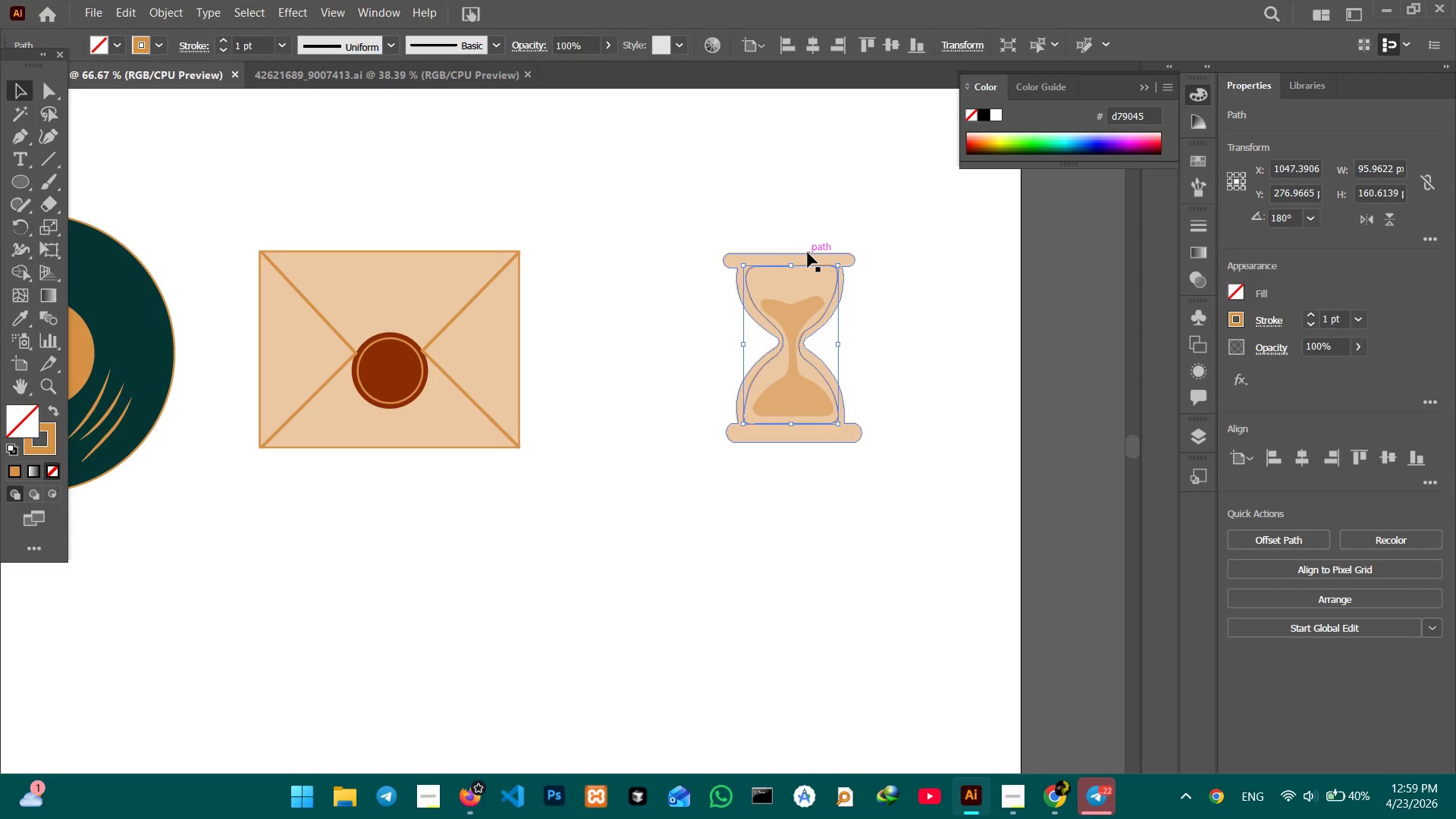 
left_click([808, 253])
 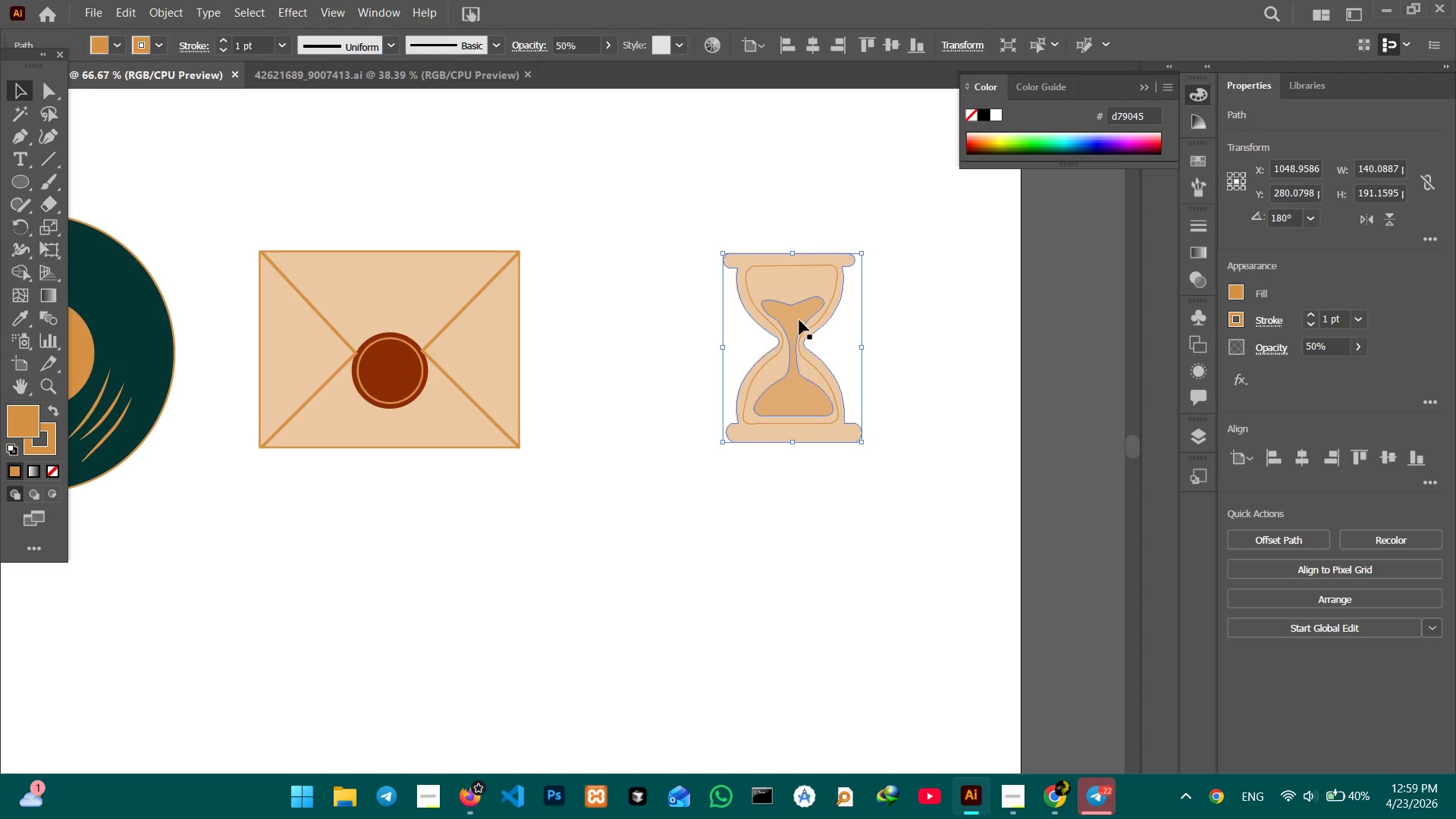 
left_click([799, 320])
 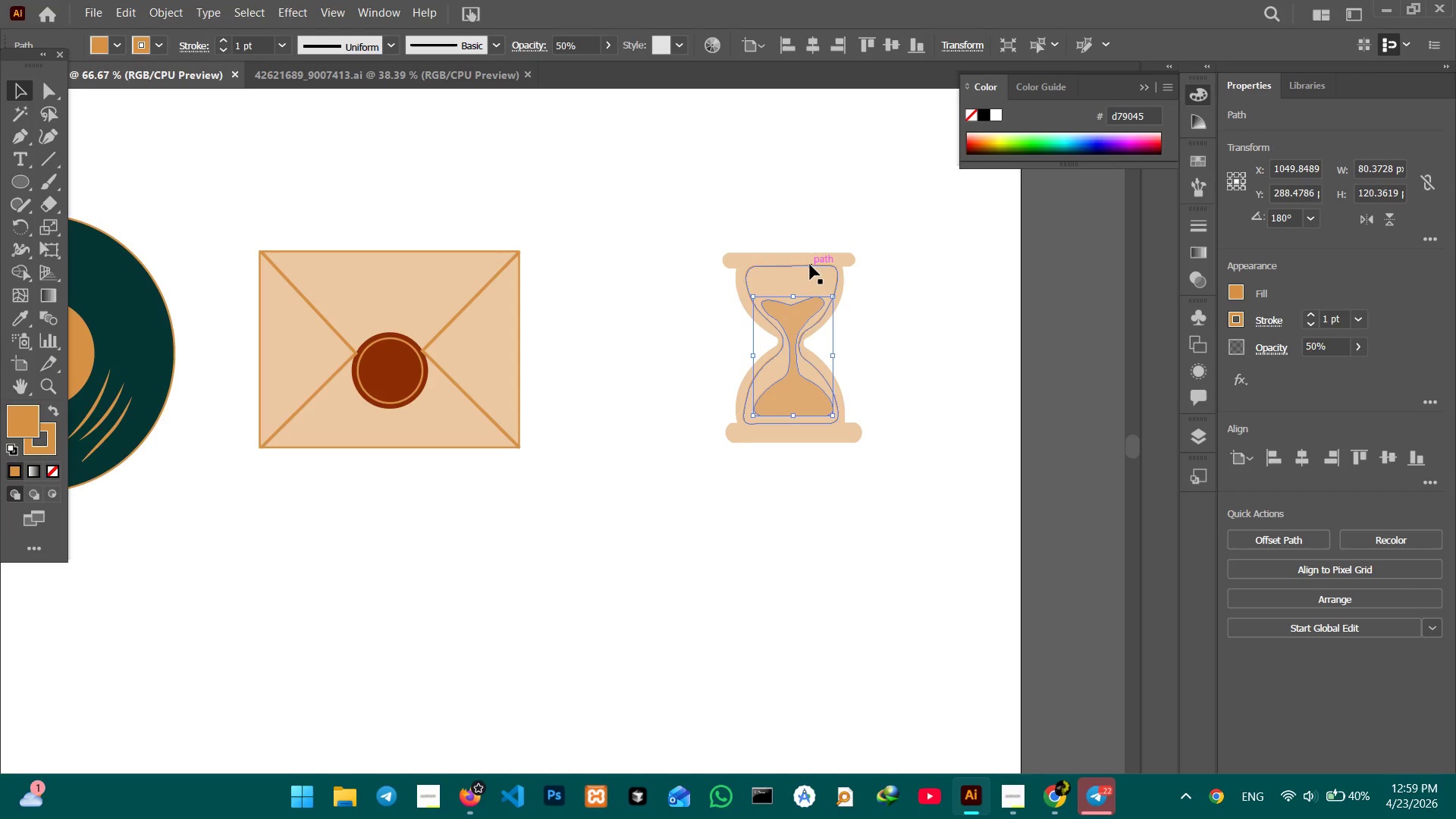 
left_click([811, 206])
 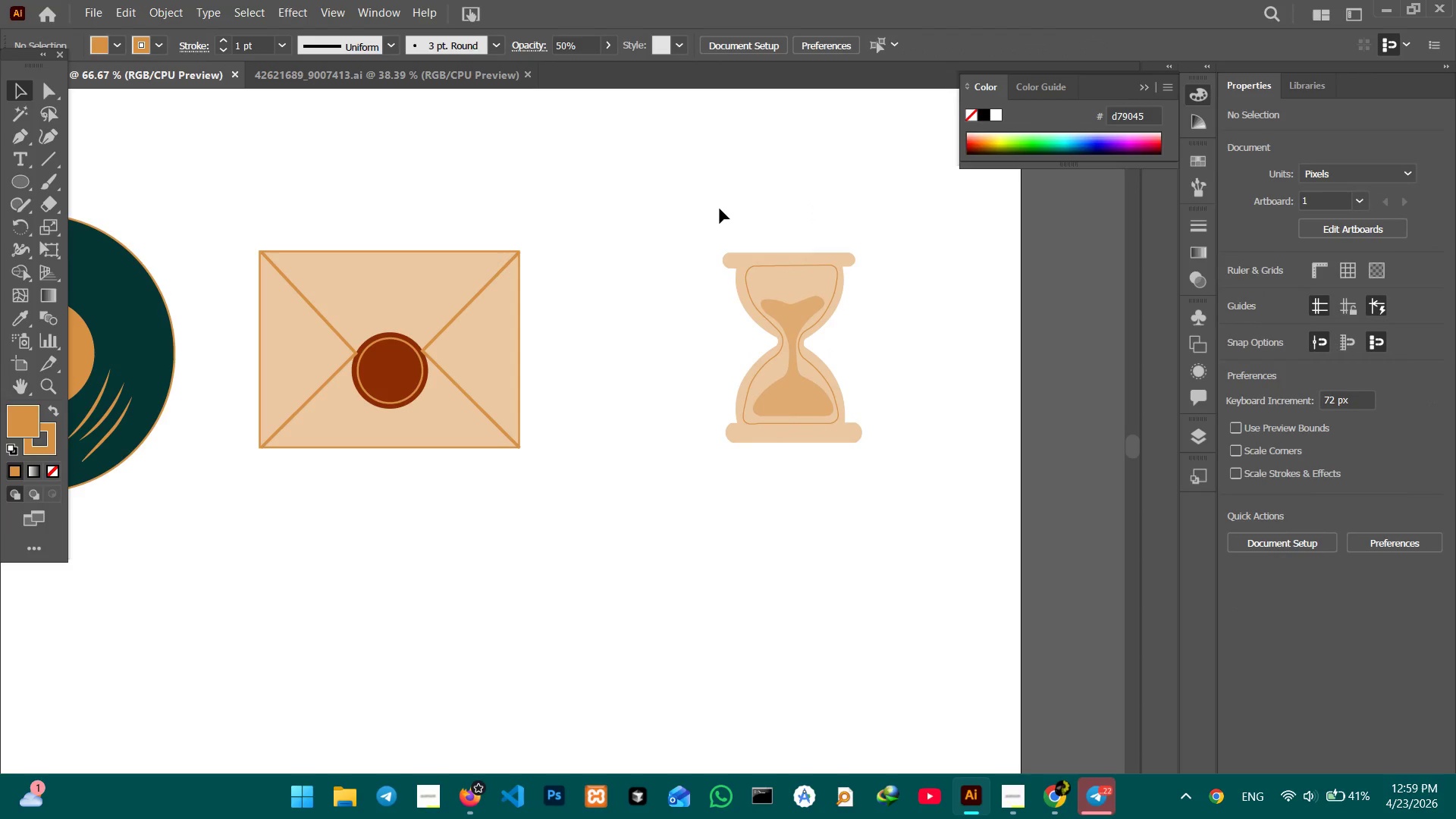 
left_click_drag(start_coordinate=[720, 206], to_coordinate=[890, 541])
 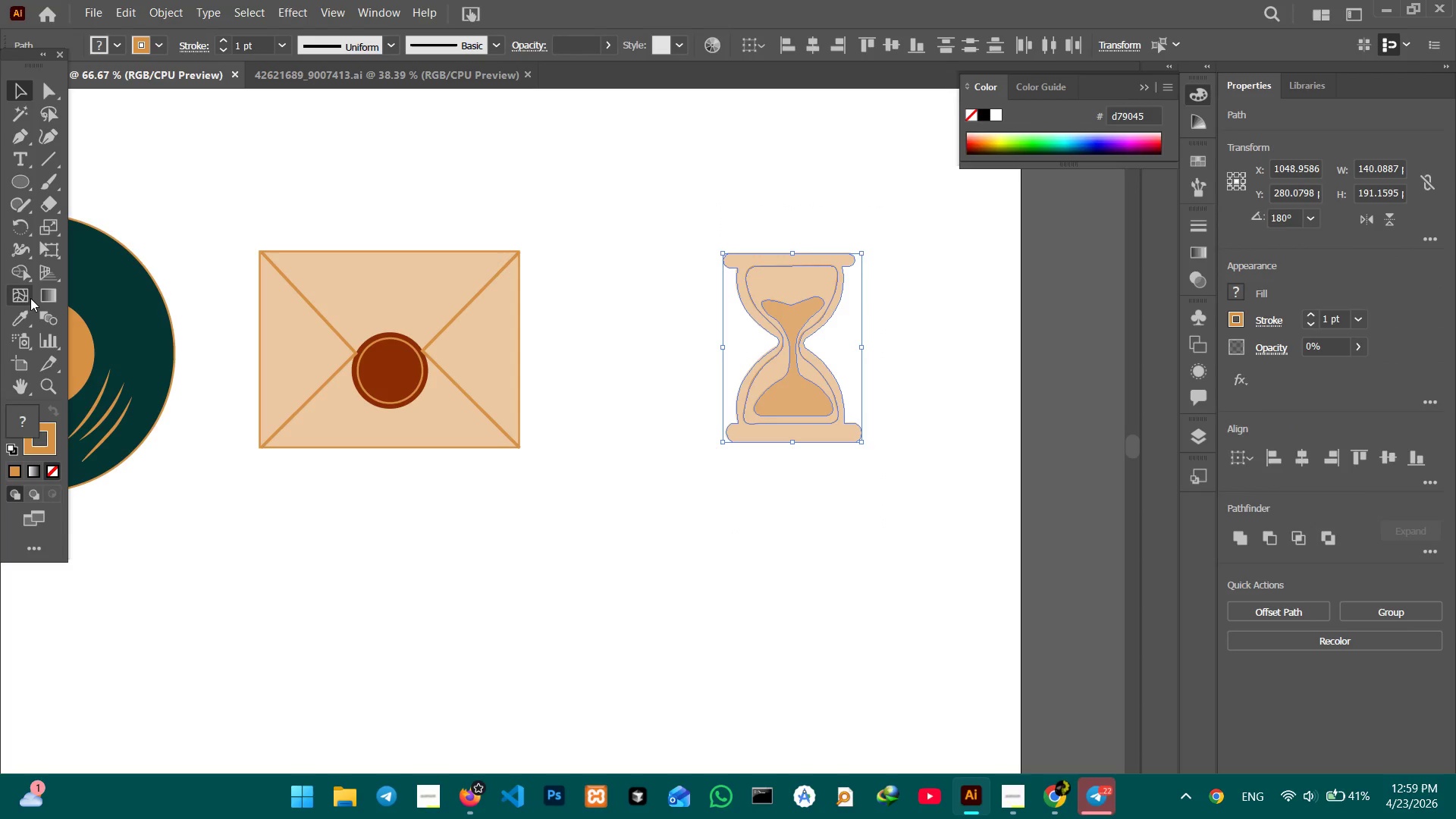 
left_click([19, 271])
 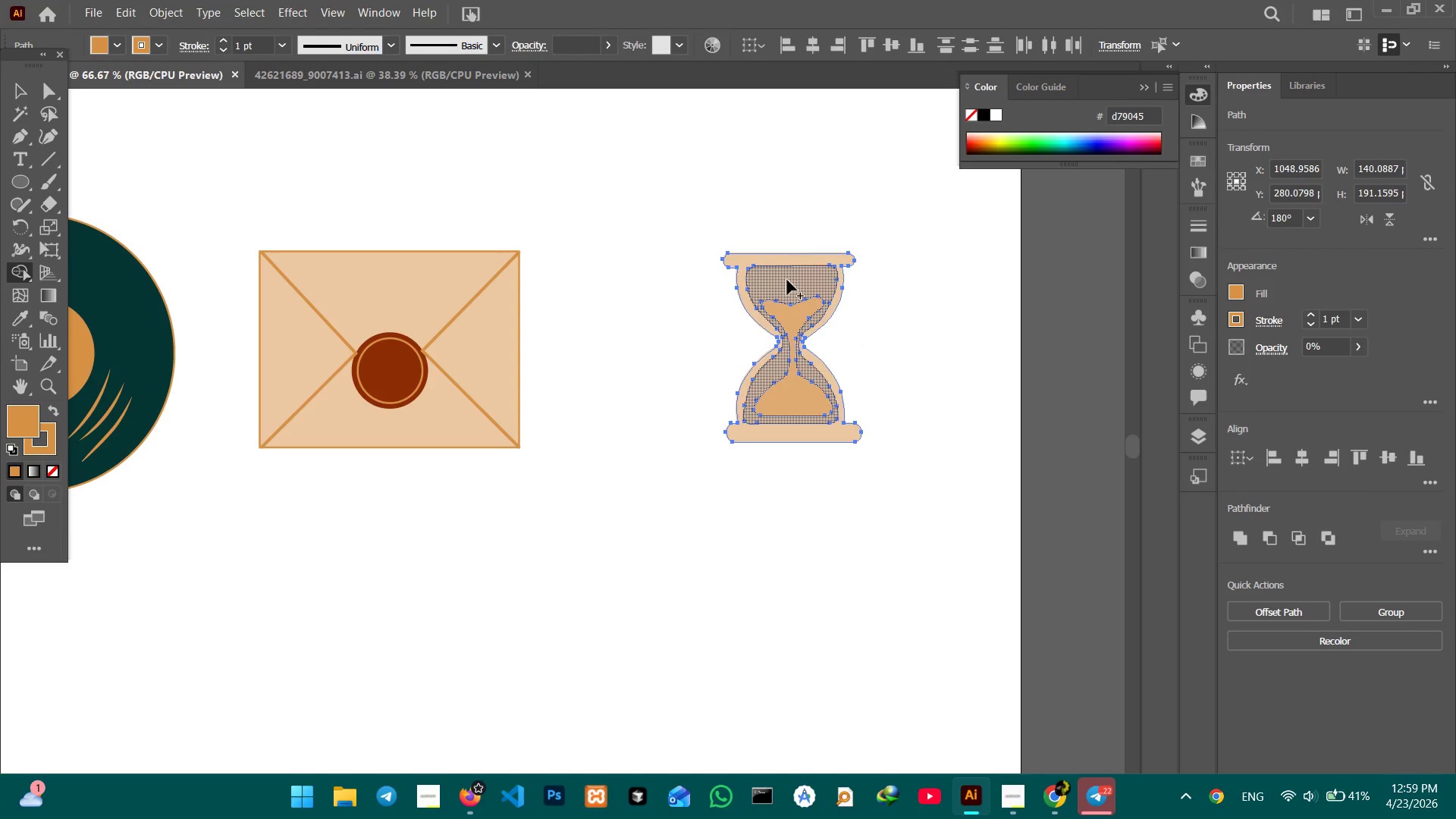 
hold_key(key=AltLeft, duration=0.67)
left_click([787, 280])
 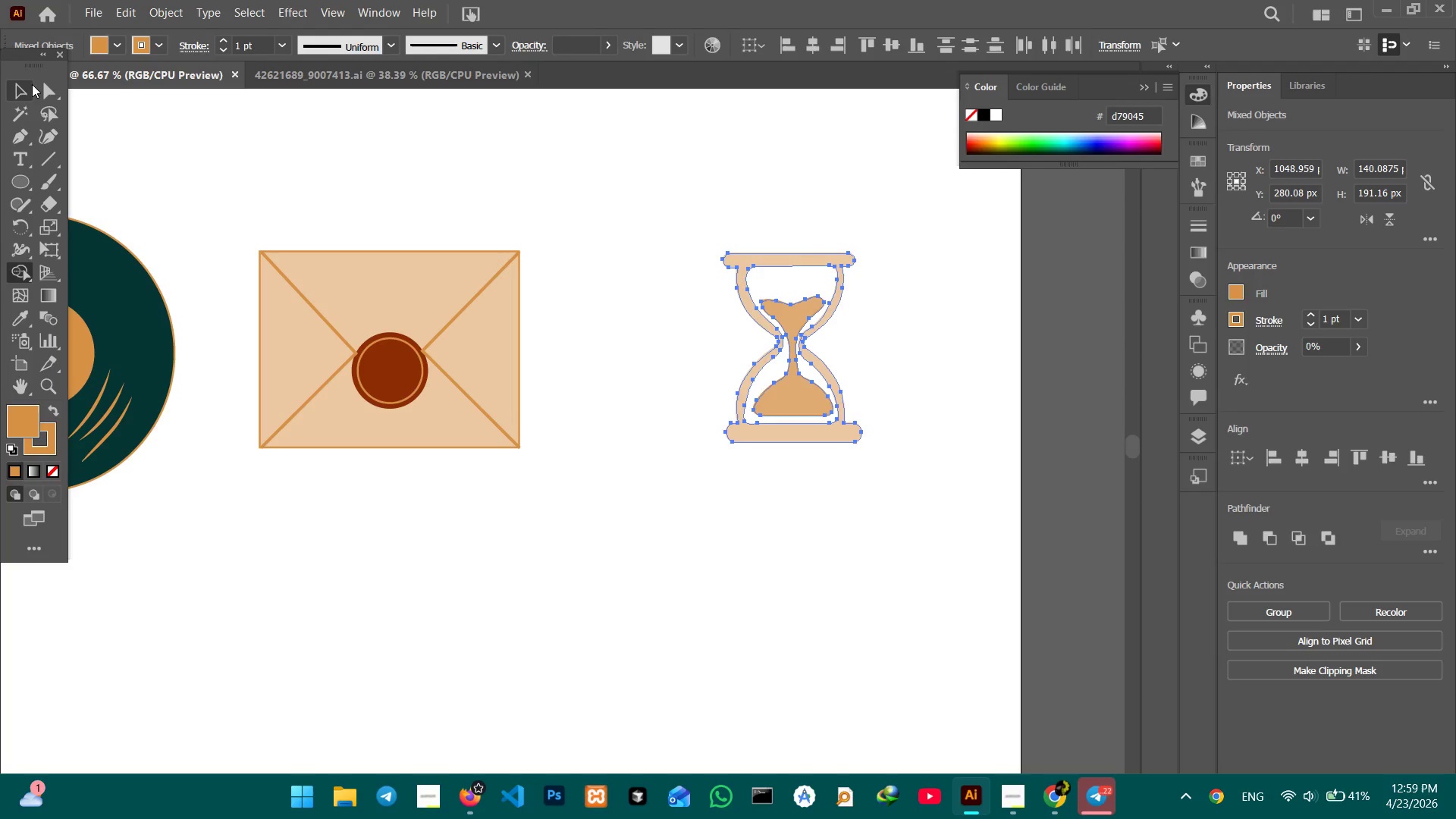 
double_click([361, 120])
 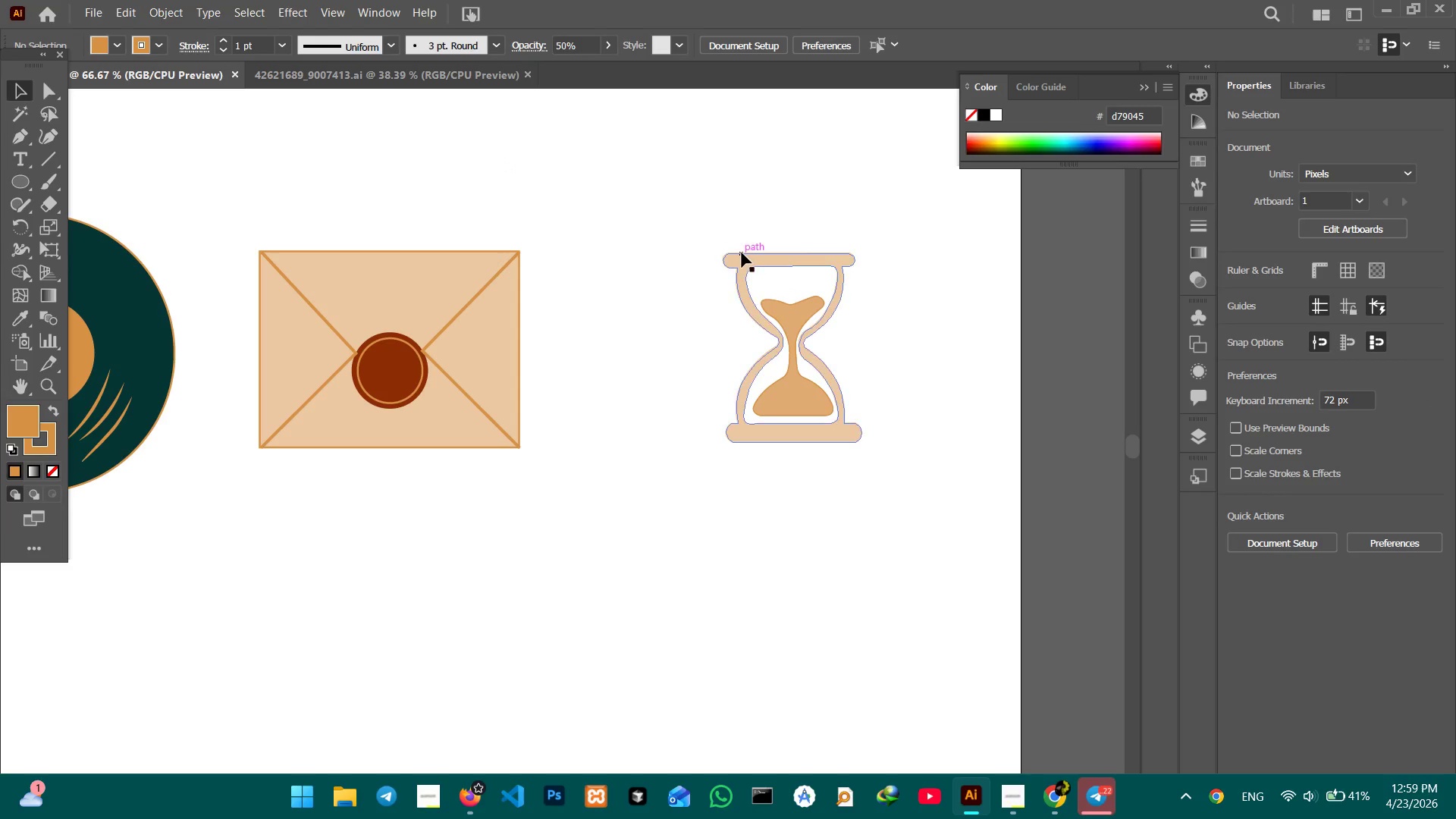 
left_click([742, 253])
 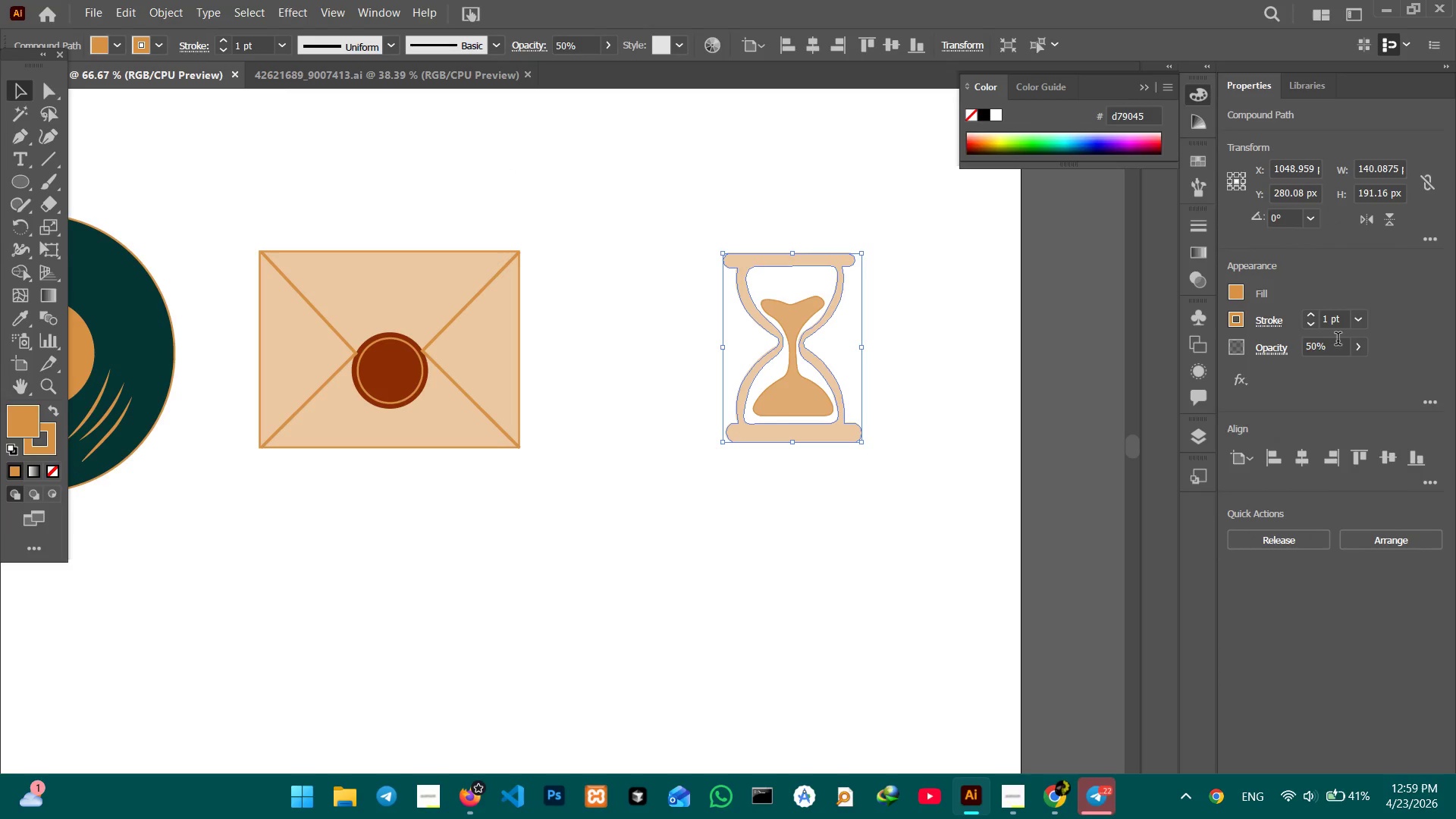 
left_click([1351, 348])
 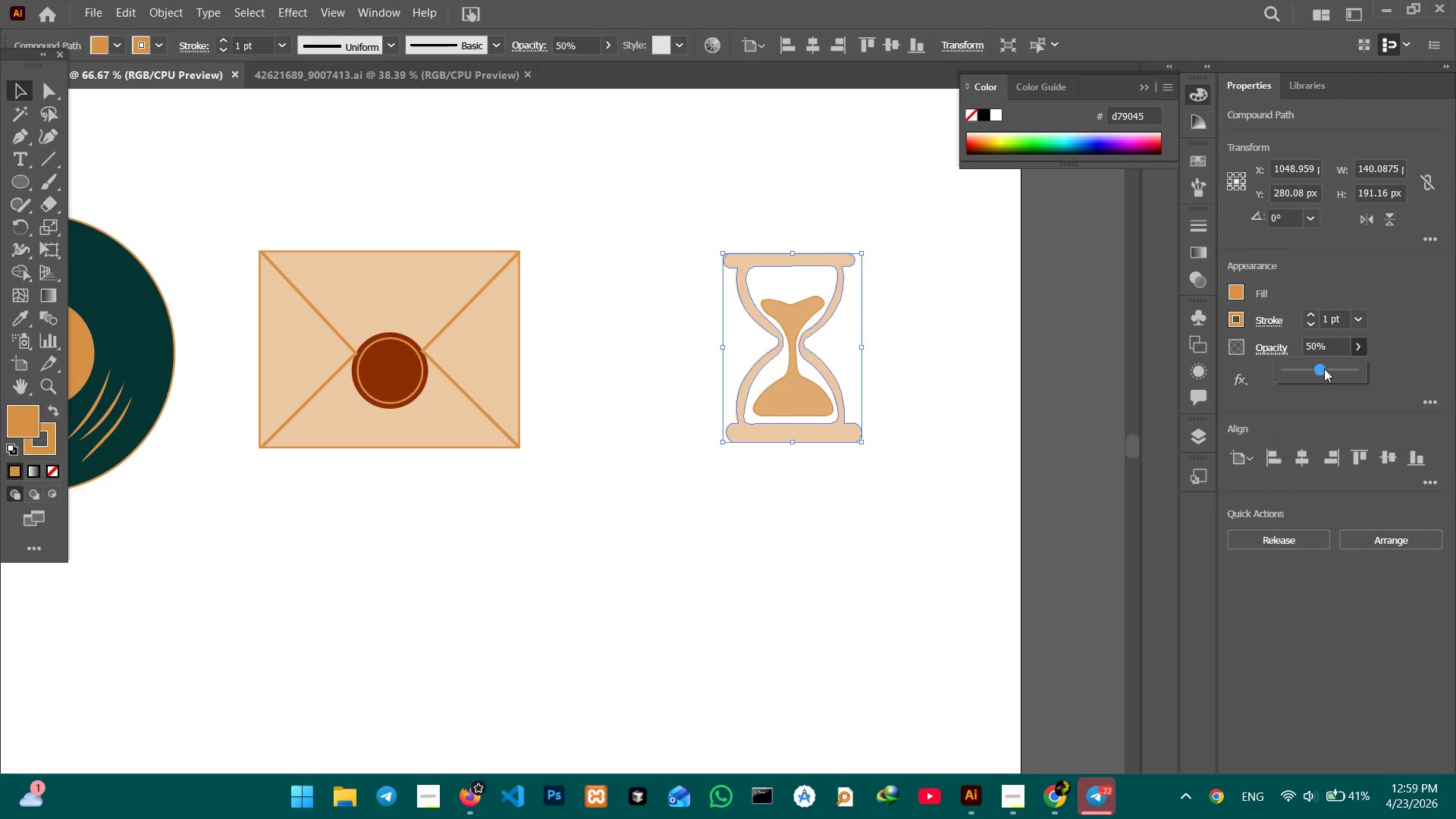 
left_click_drag(start_coordinate=[1323, 369], to_coordinate=[1405, 371])
 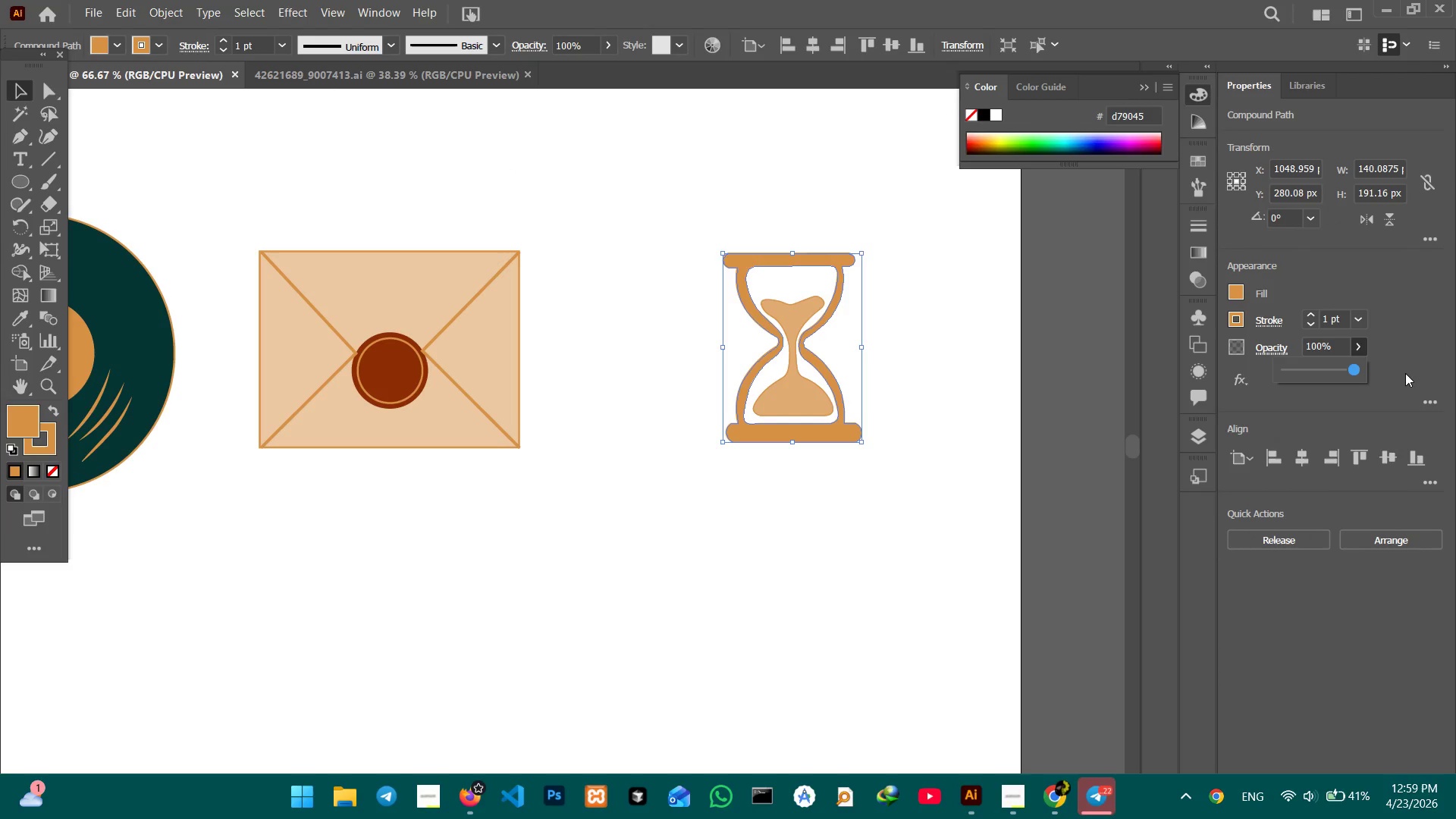 
key(Control+Z)
 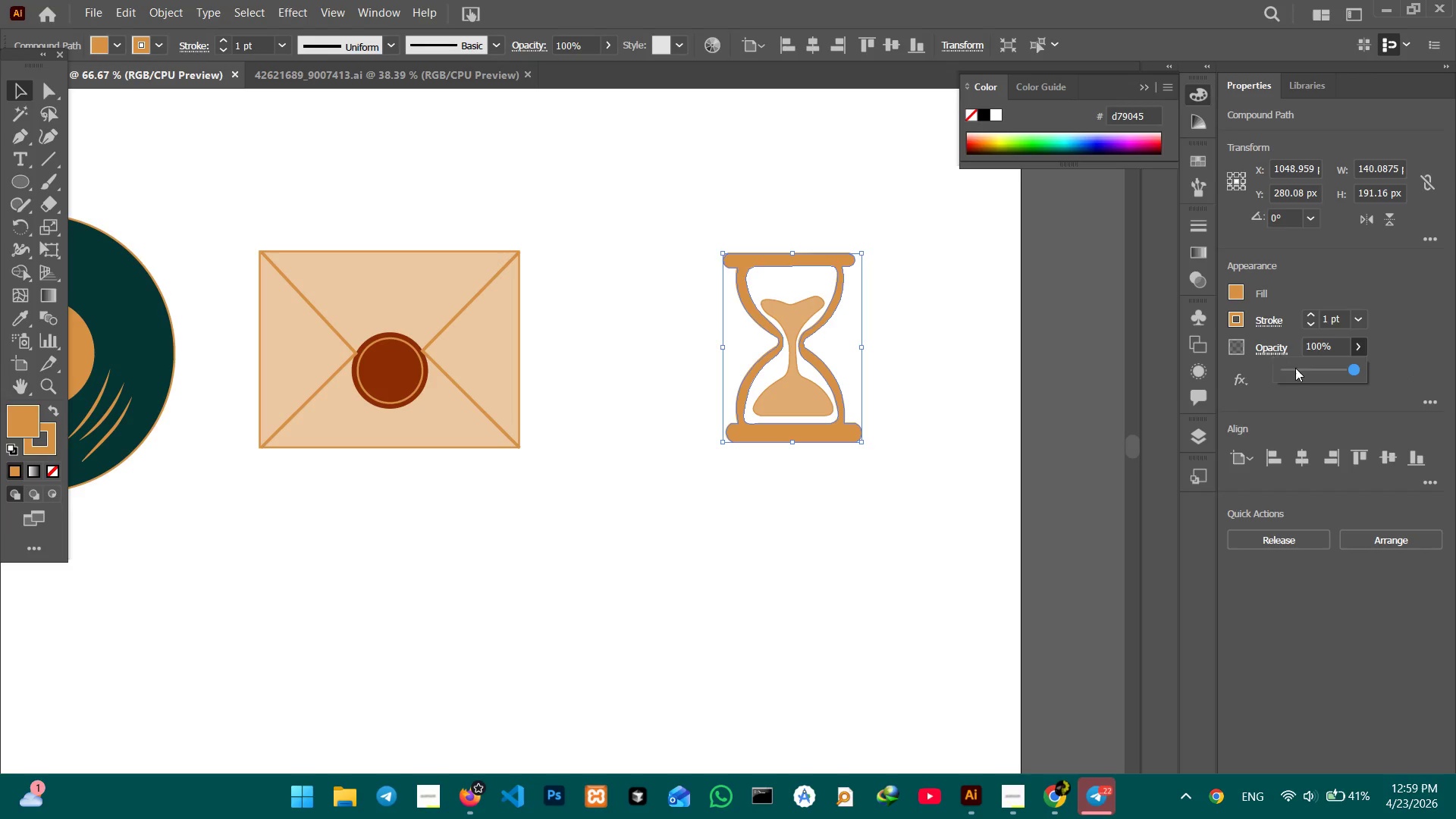 
key(Control+Z)
 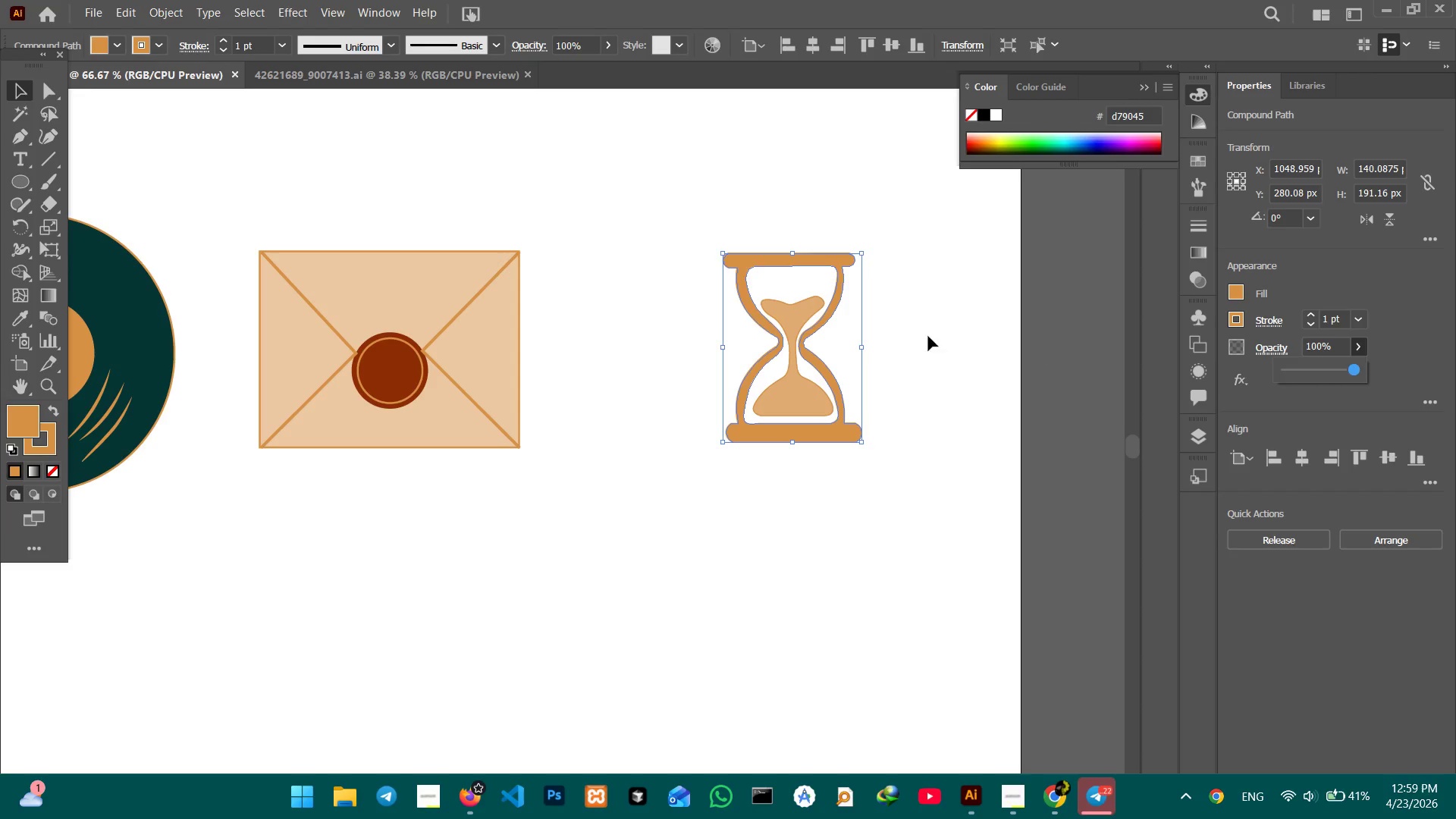 
left_click([926, 335])
 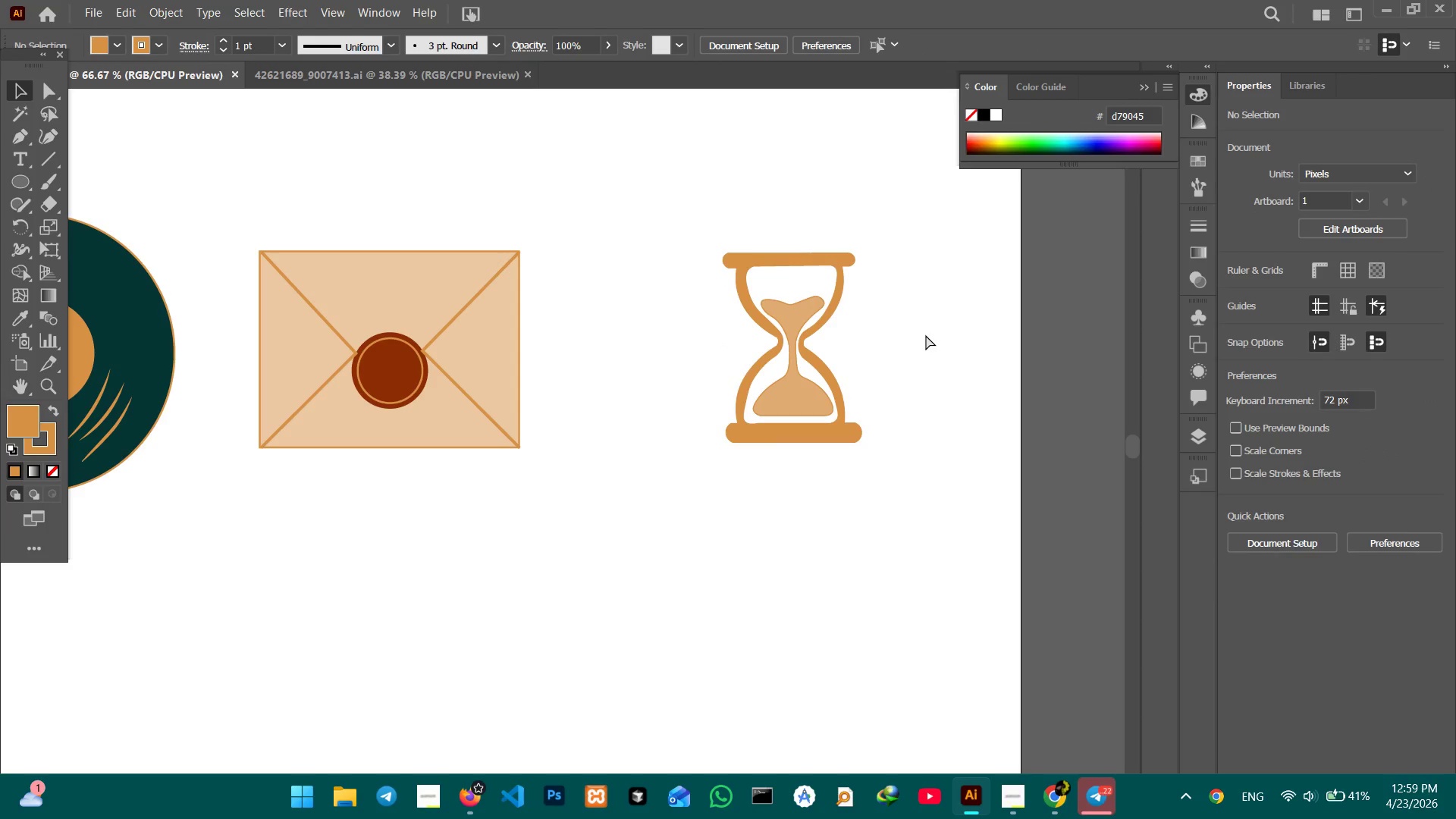 
key(Control+Z)
 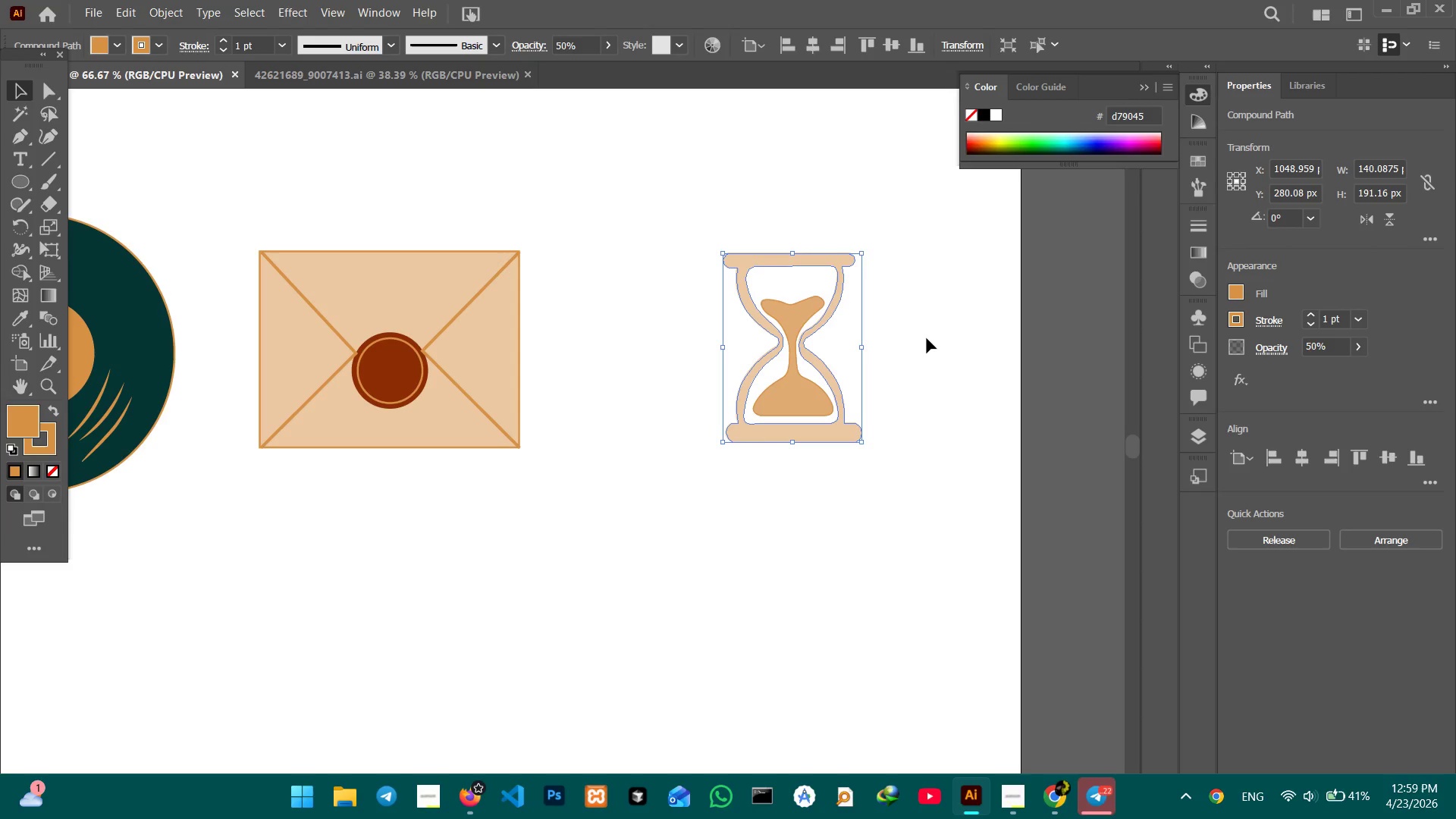 
left_click([927, 338])
 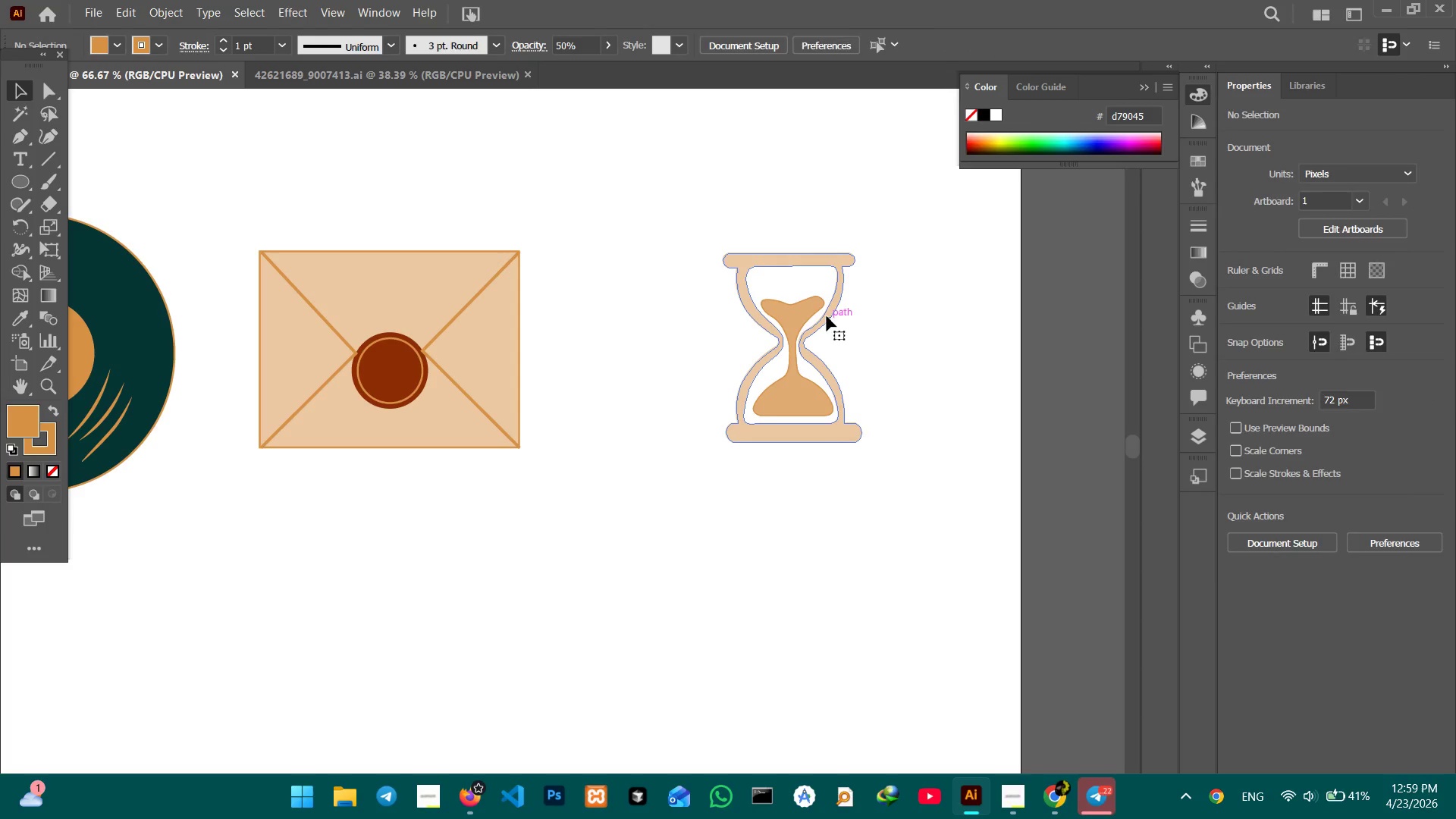 
key(Control+C)
 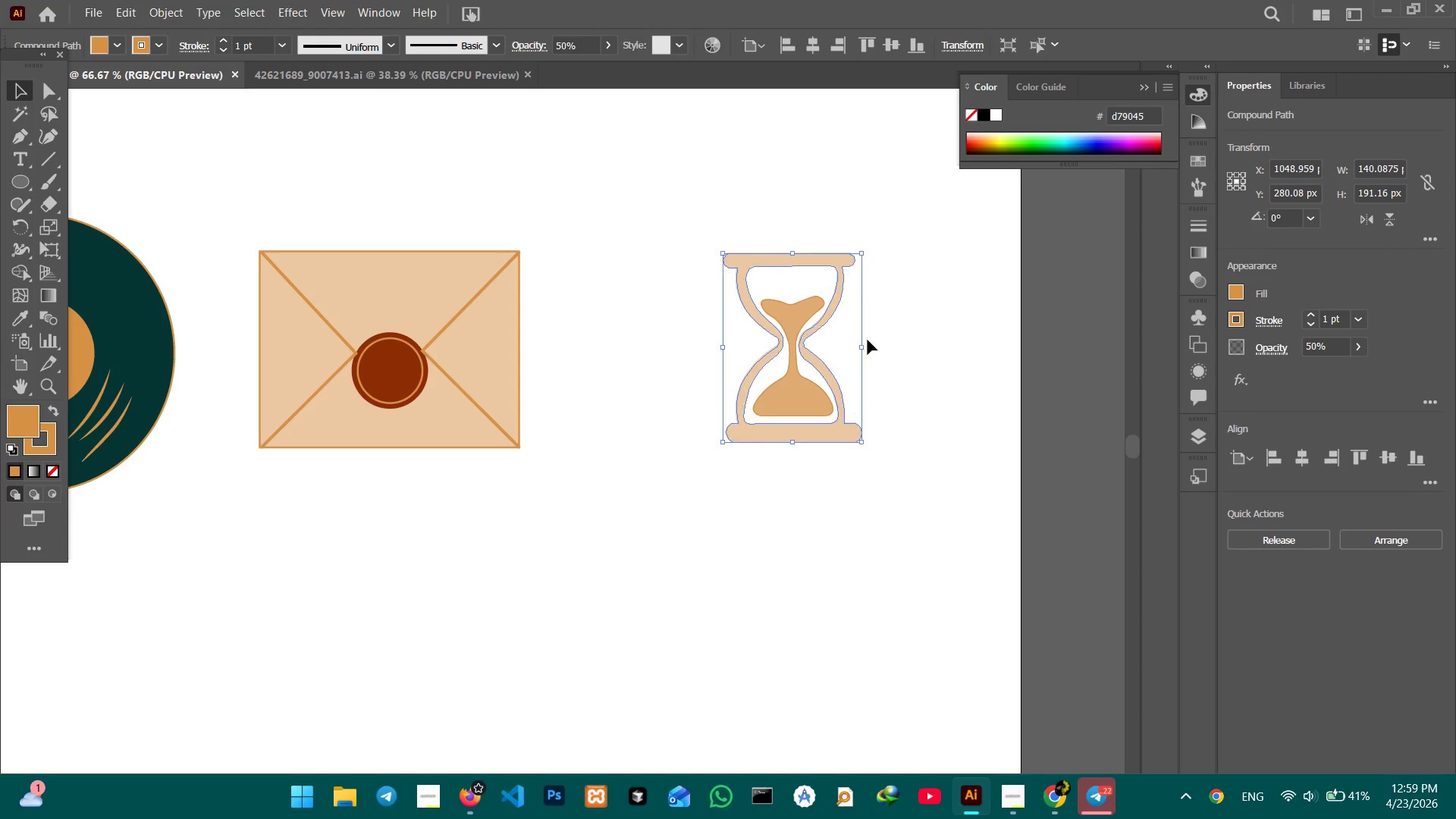 
key(Control+Equal)
 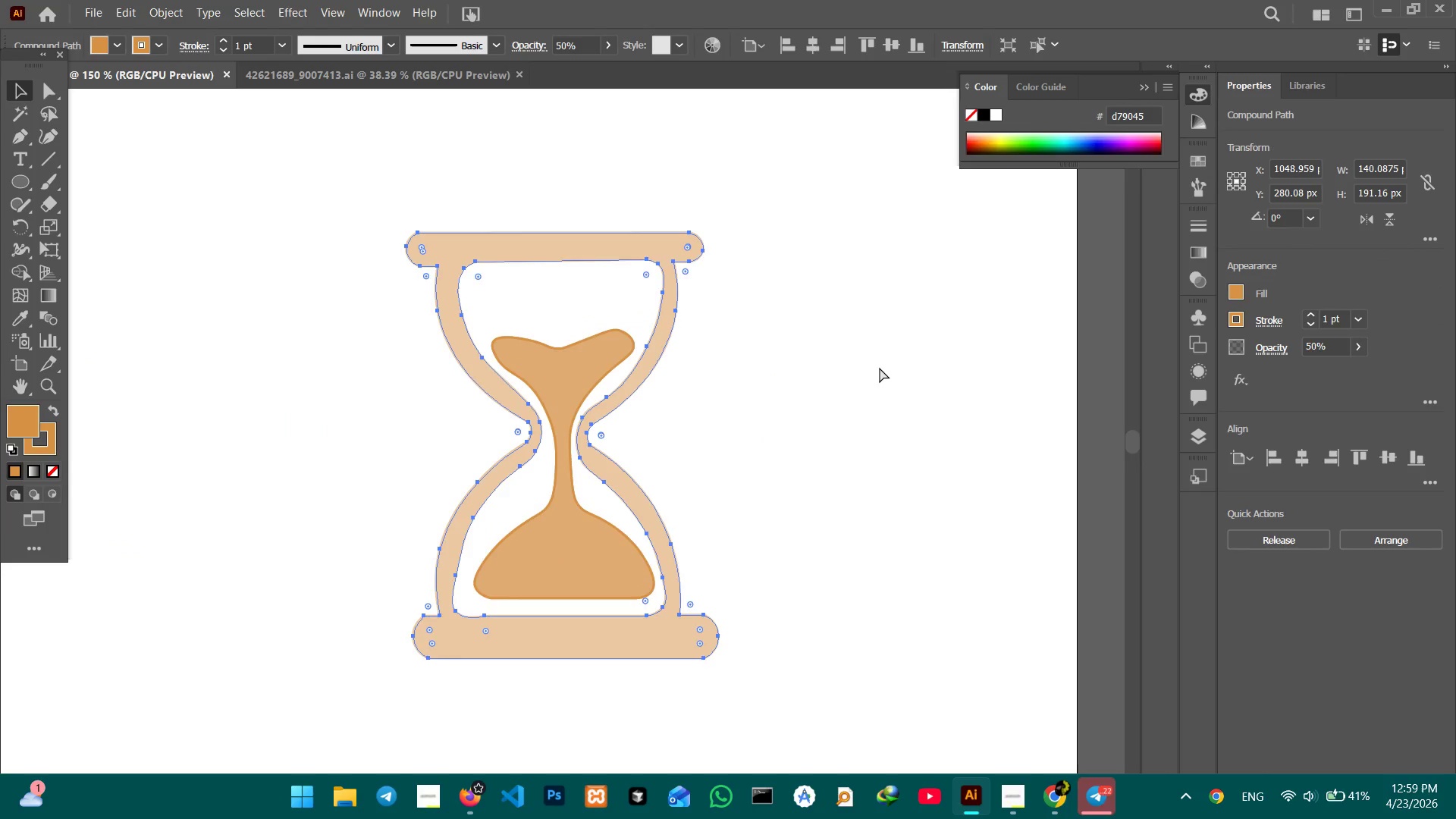 
key(Control+Equal)
 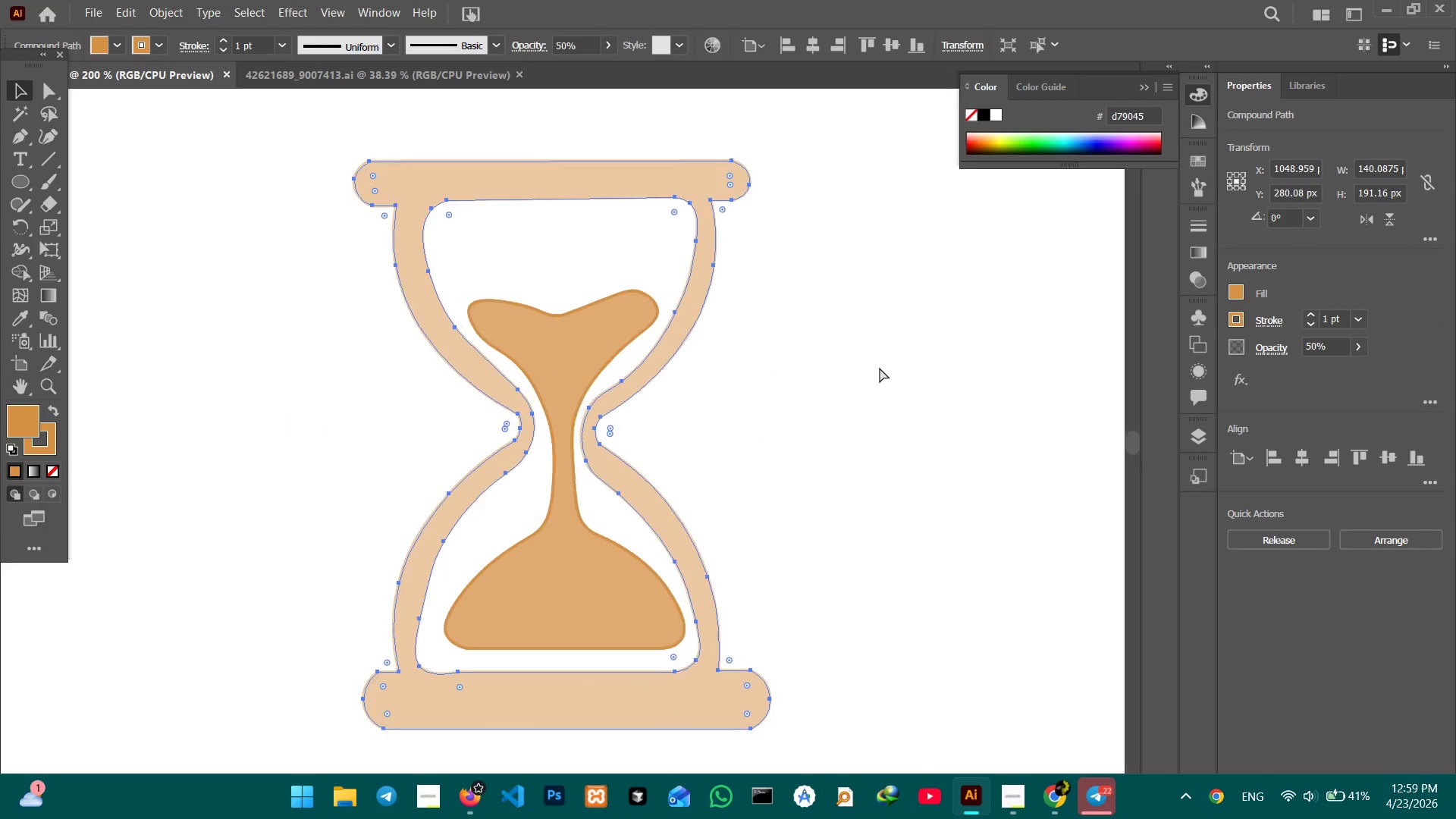 
key(Control+Equal)
 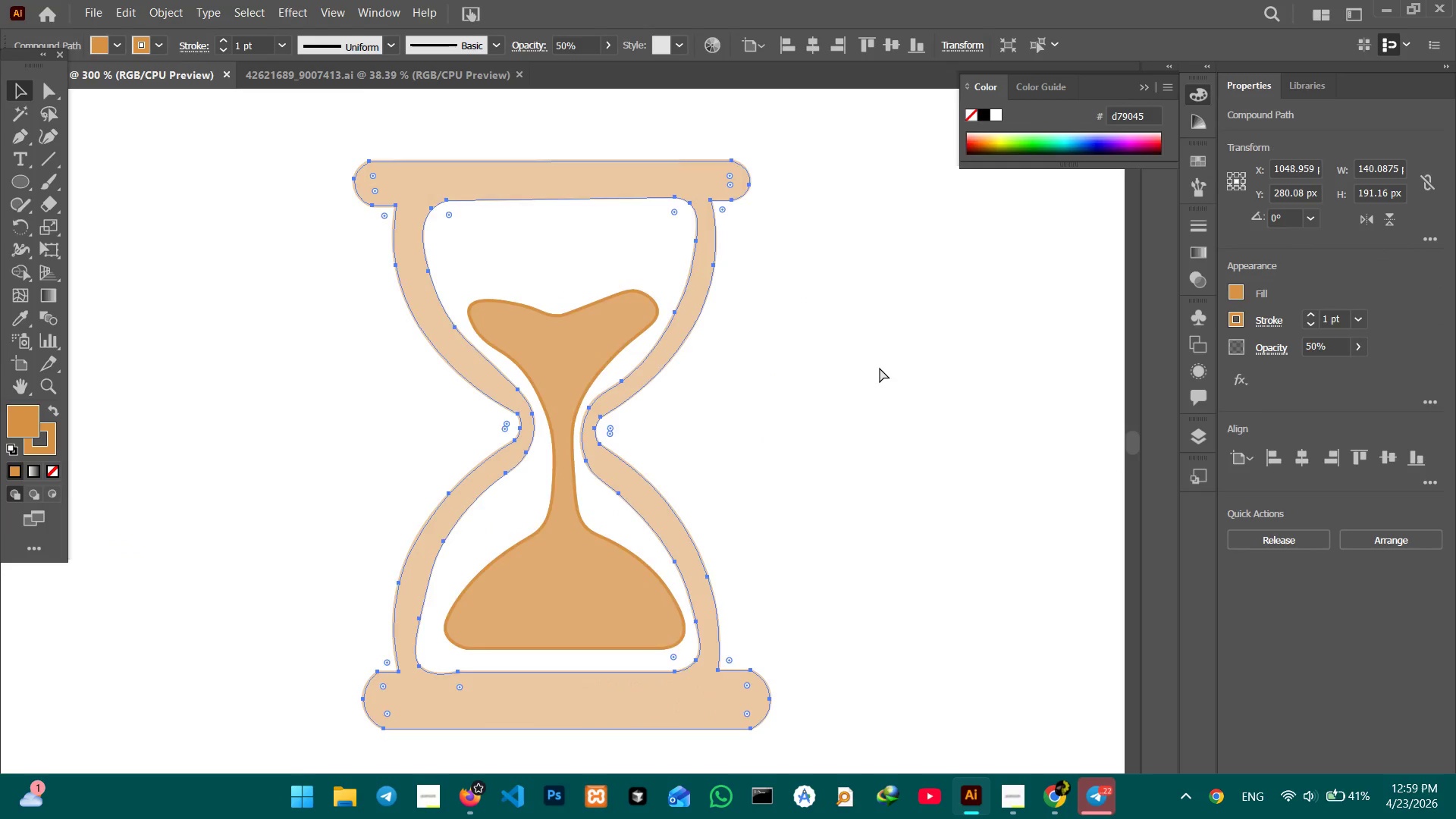 
key(Control+Equal)
 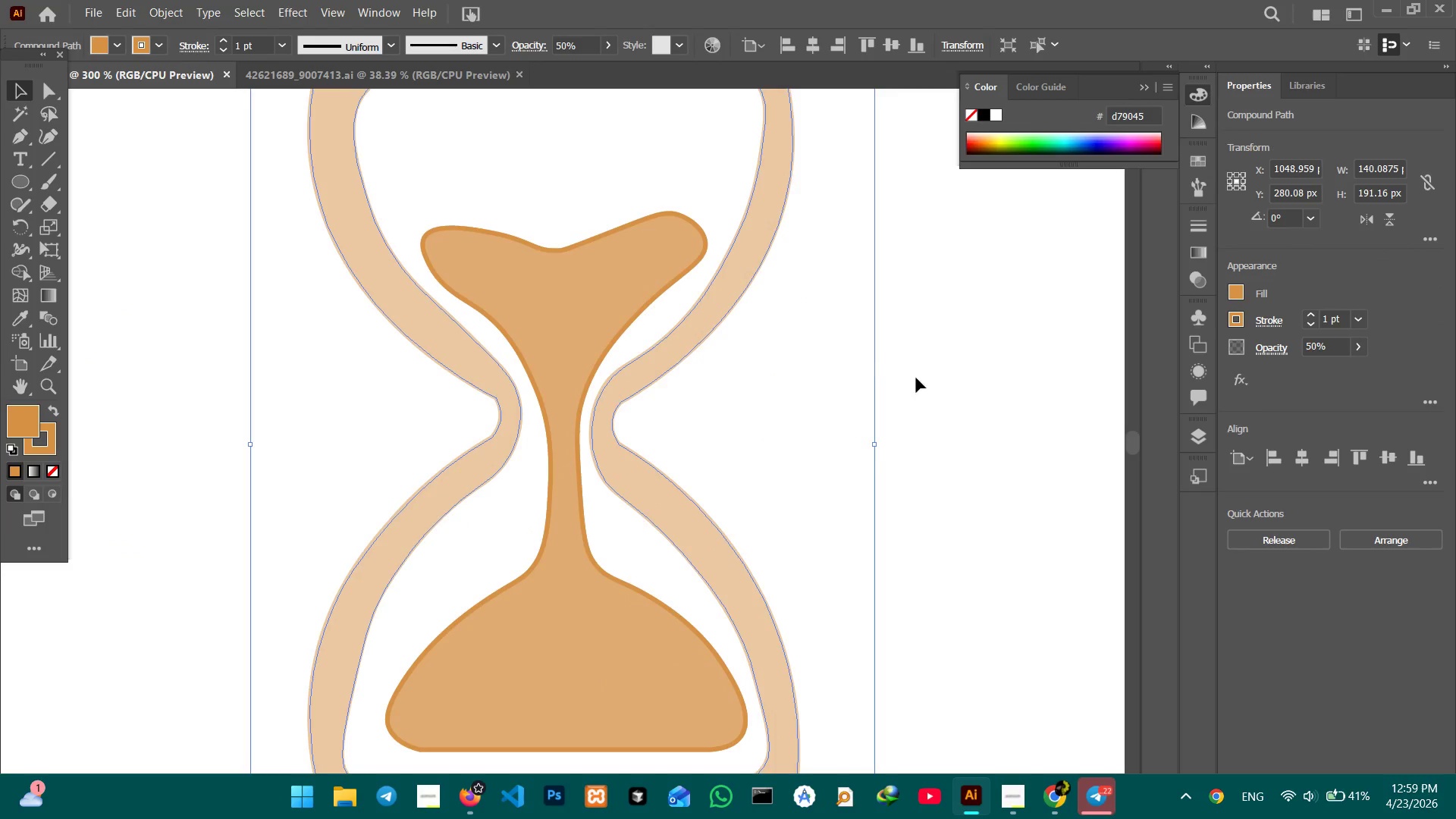 
left_click([946, 394])
 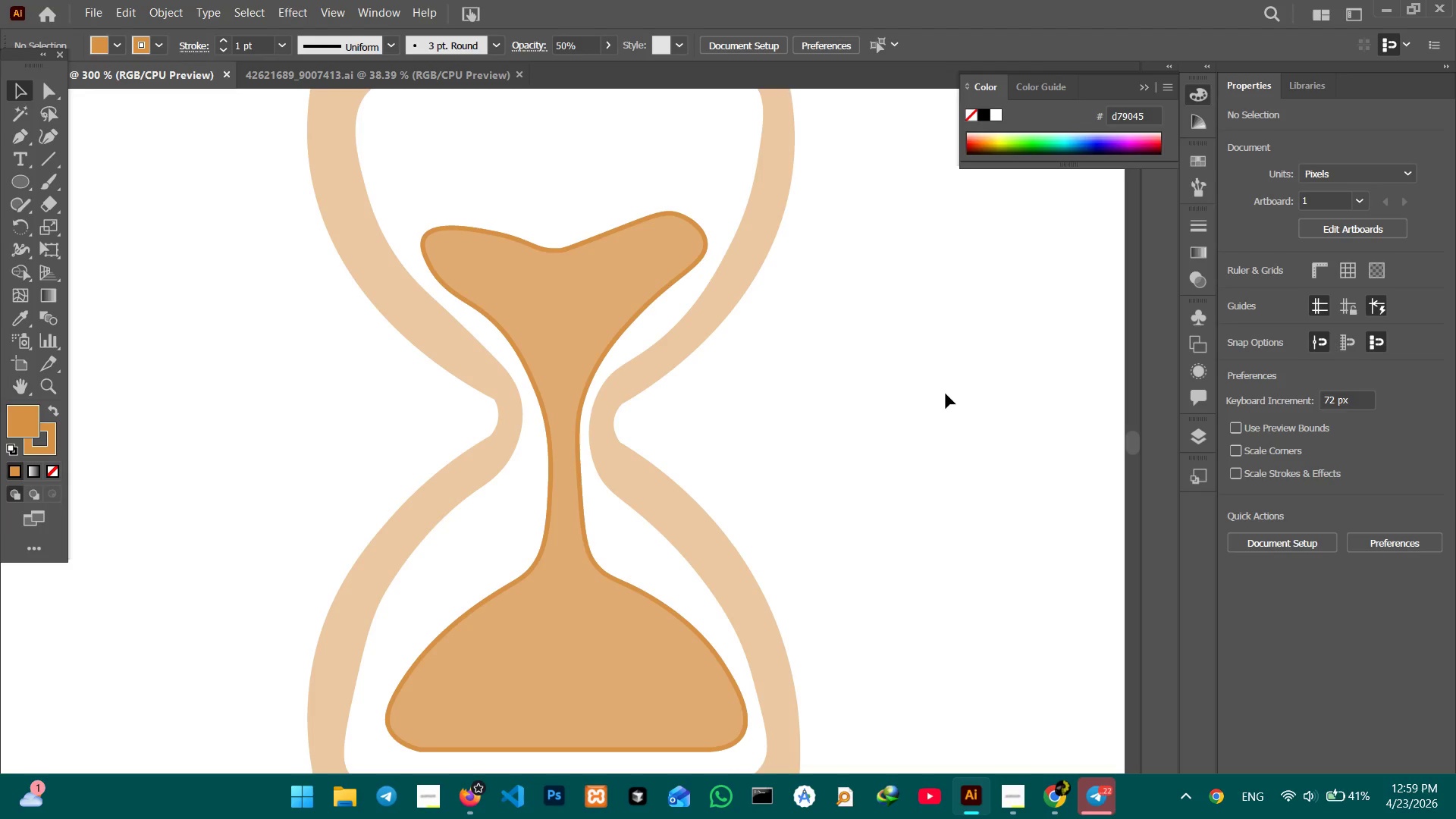 
key(Control+V)
 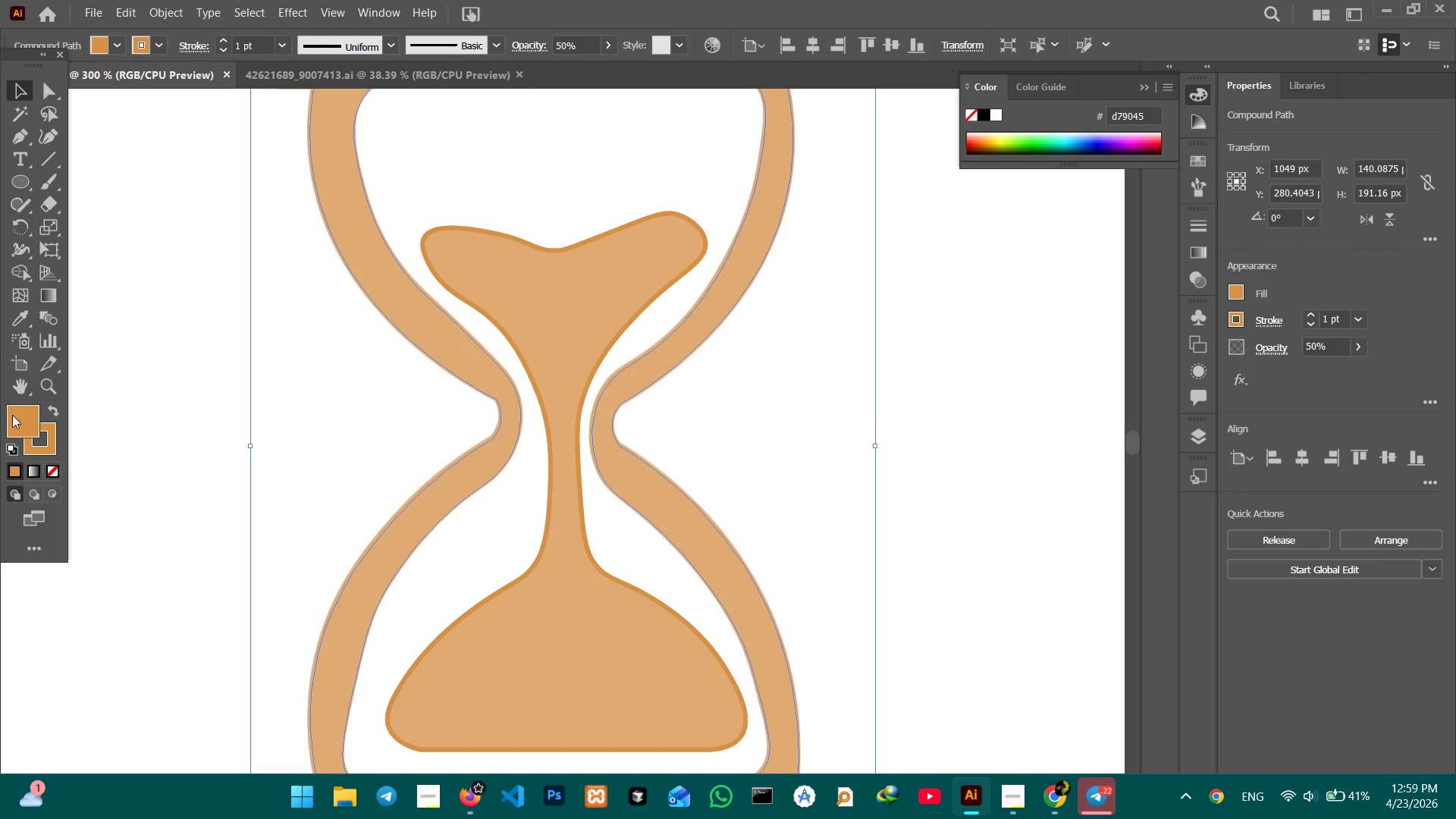 
left_click([24, 425])
 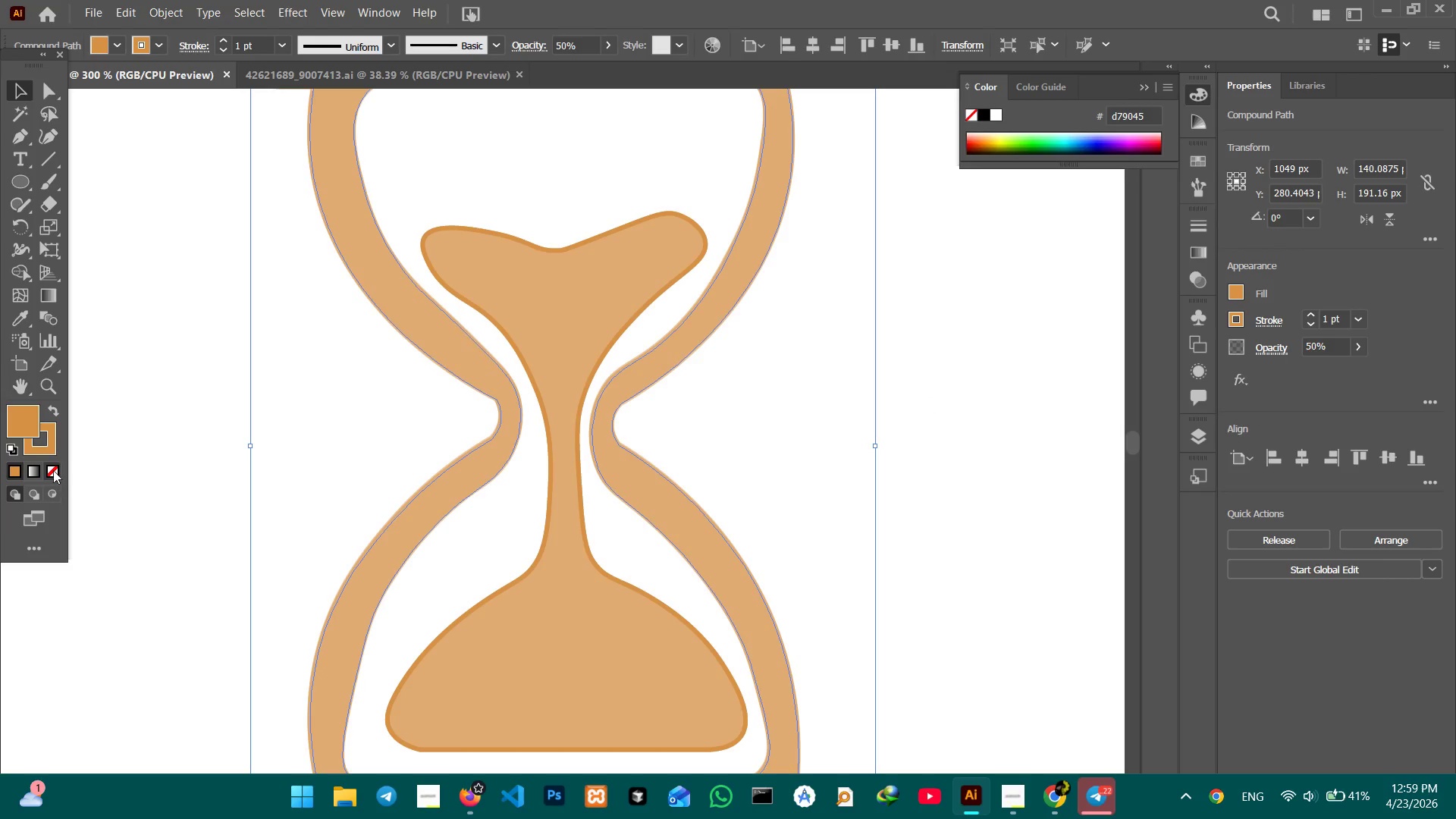 
left_click([52, 470])
 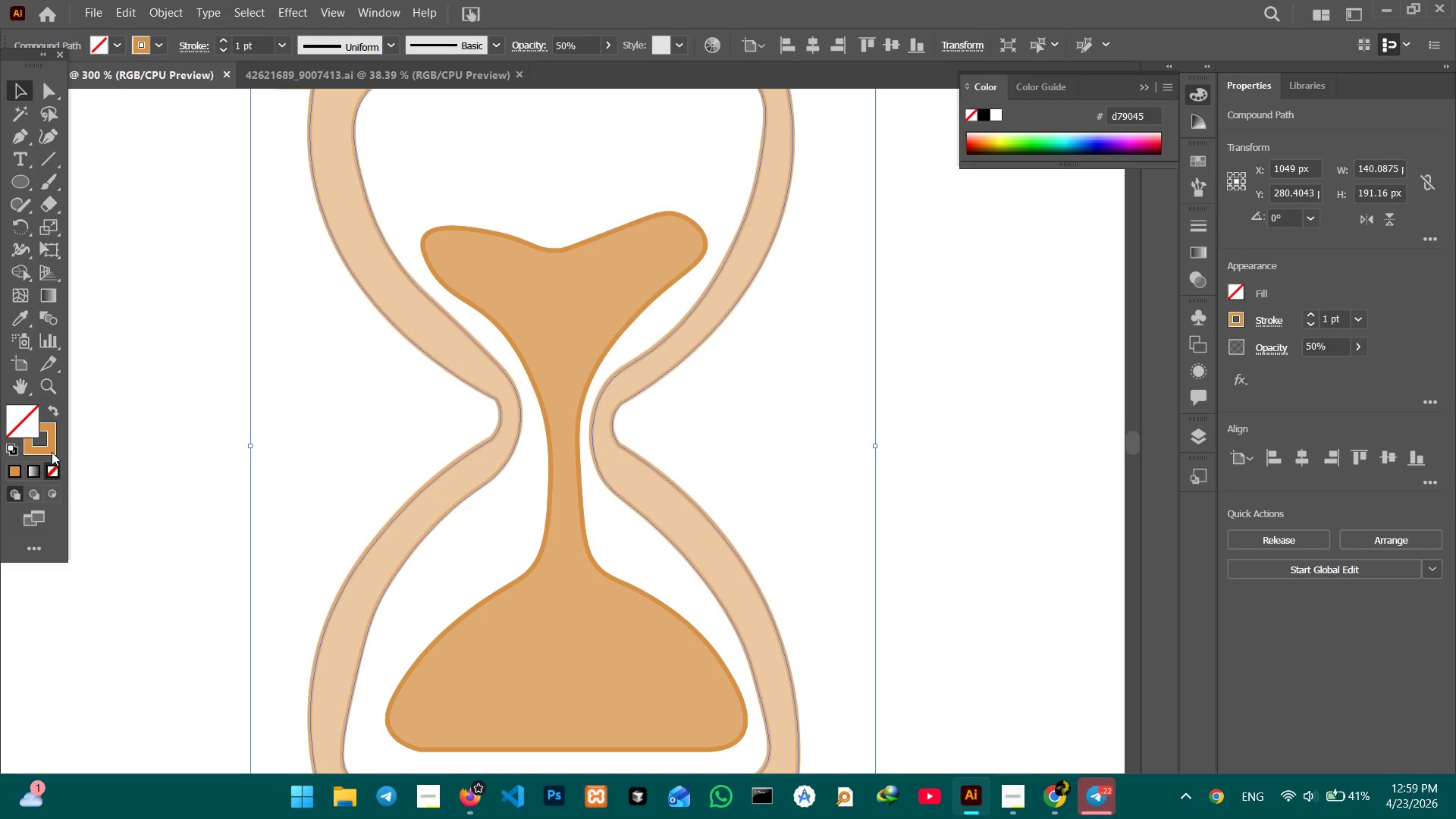 
left_click([52, 450])
 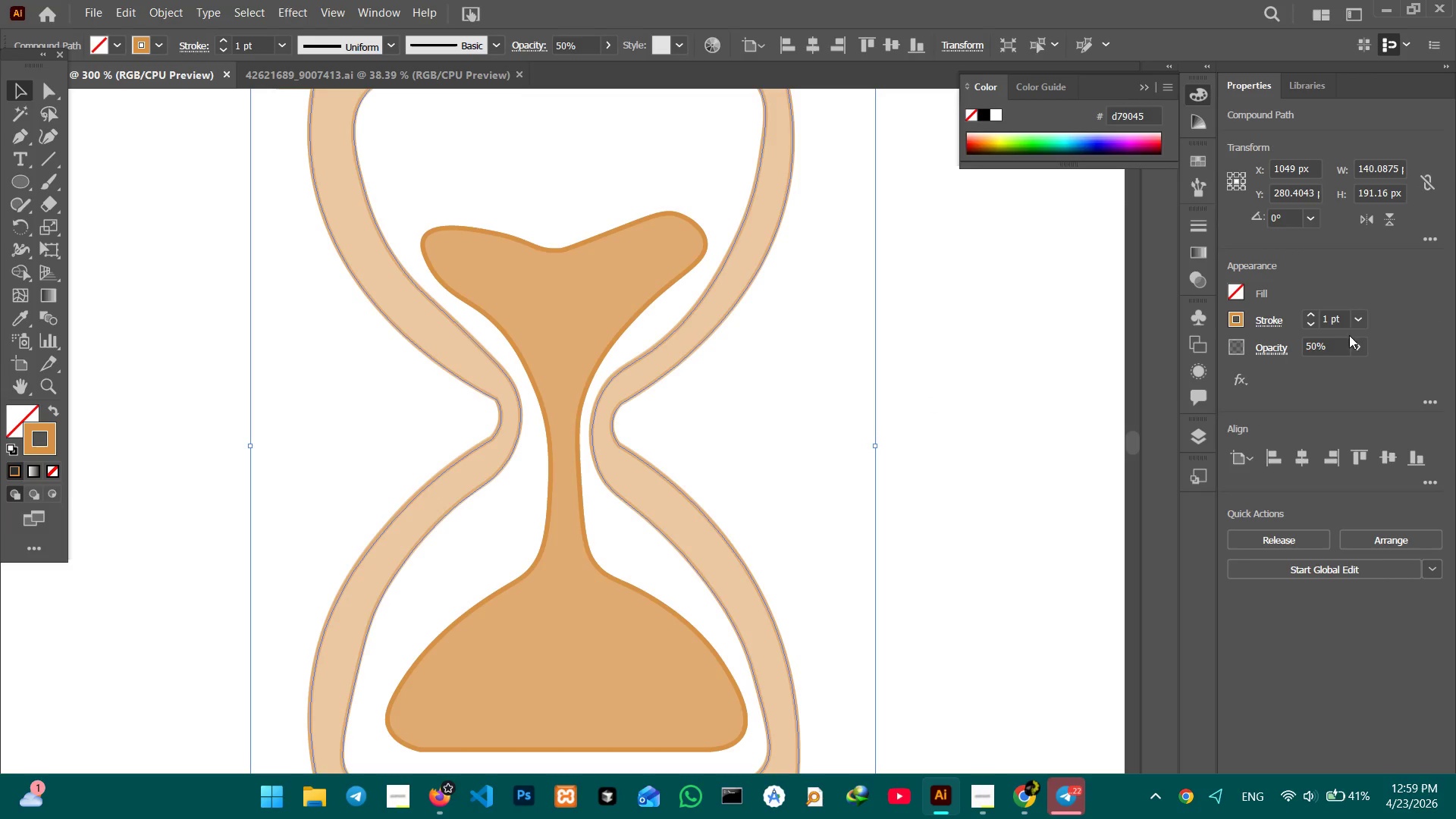 
left_click([1365, 347])
 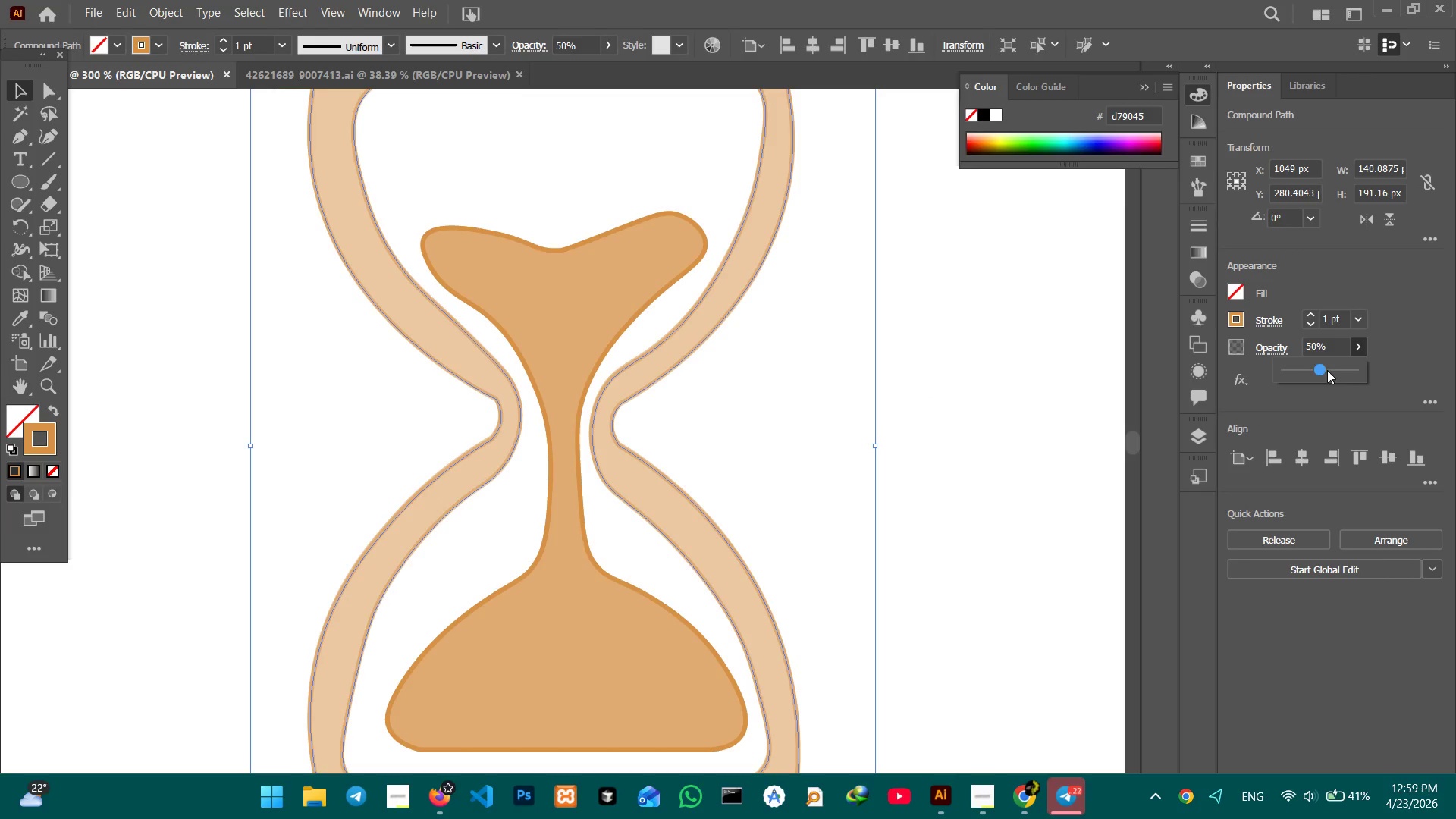 
left_click_drag(start_coordinate=[1327, 370], to_coordinate=[1372, 375])
 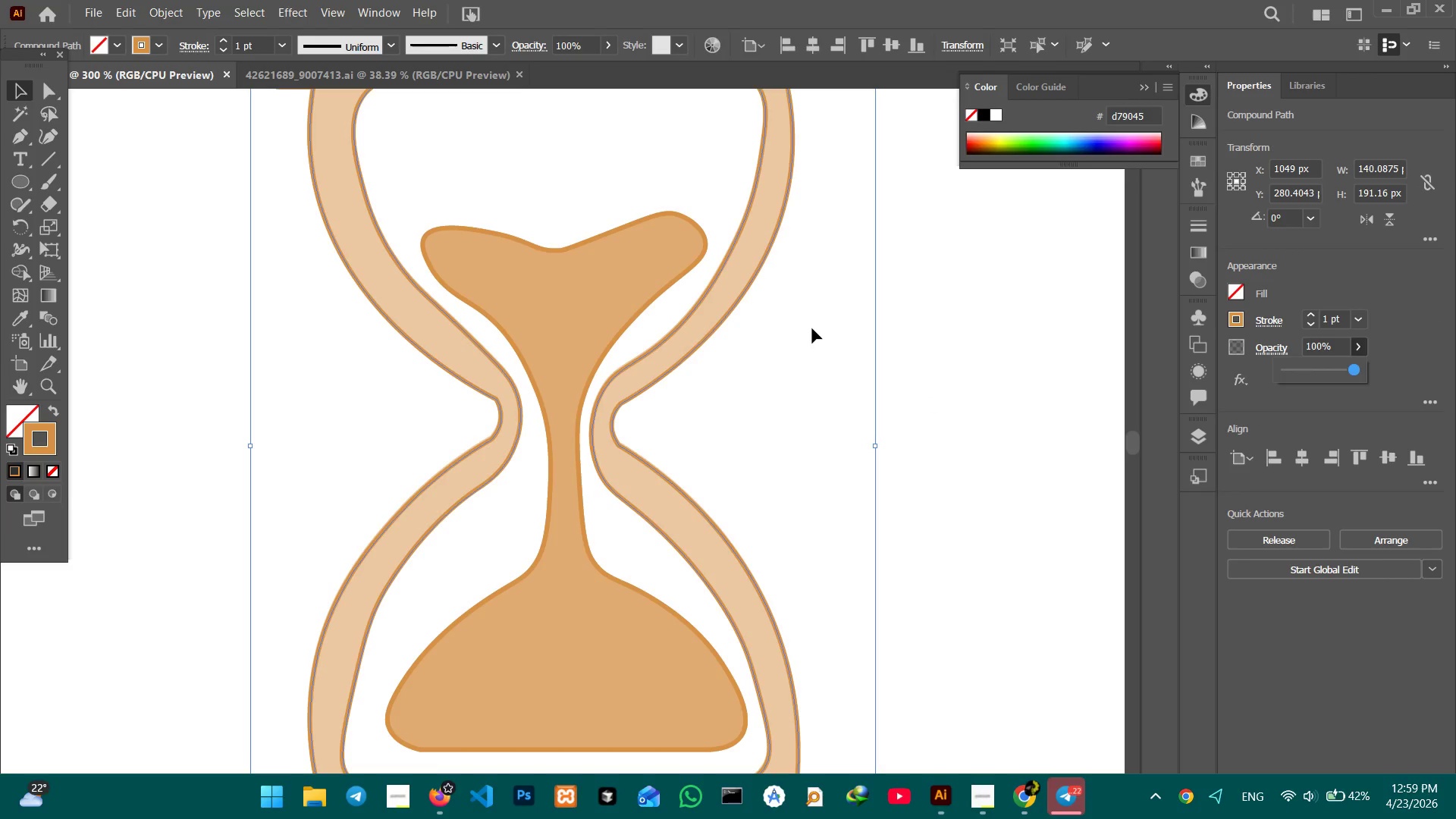 
left_click([812, 328])
 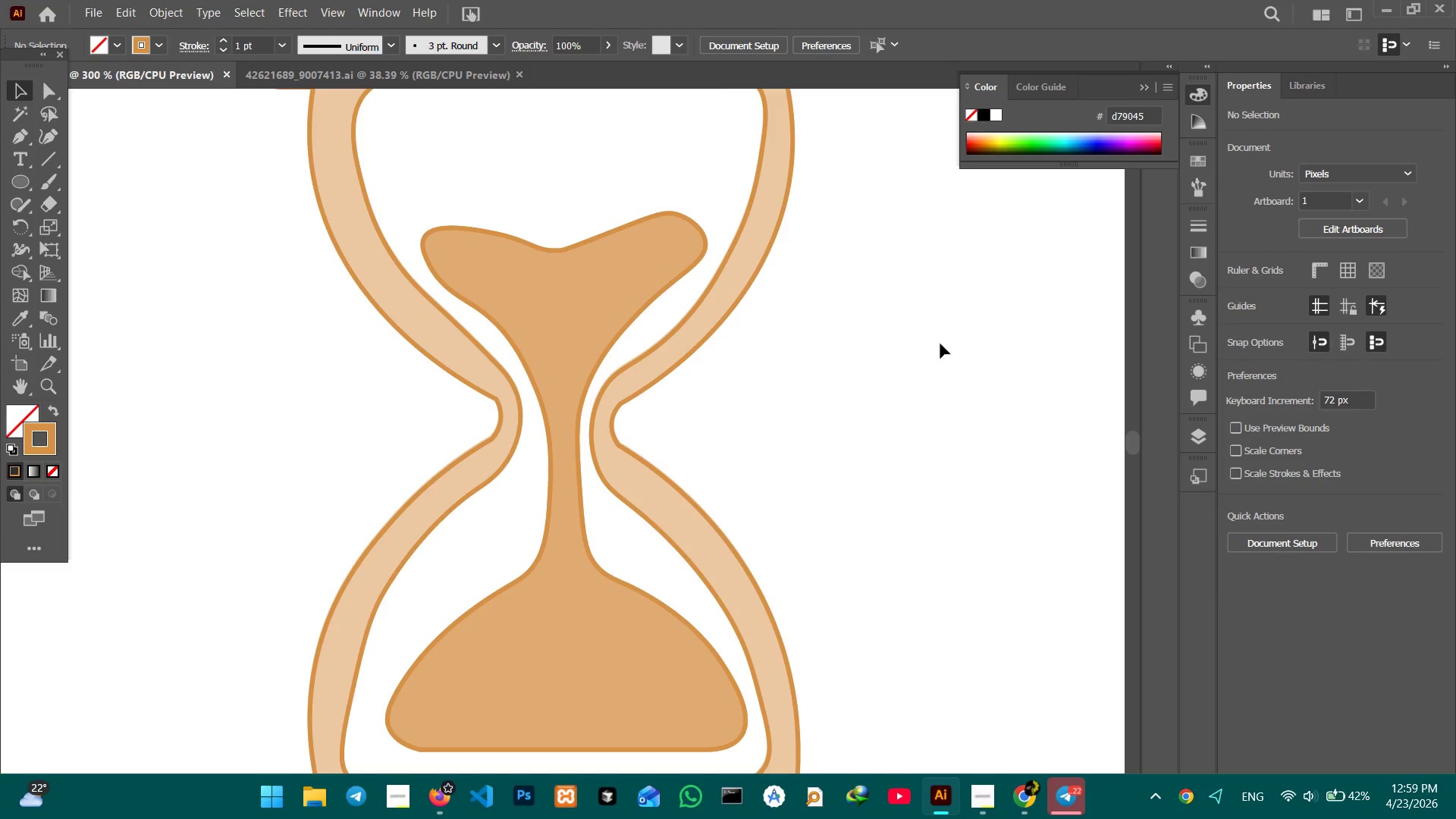 
key(Control+Minus)
 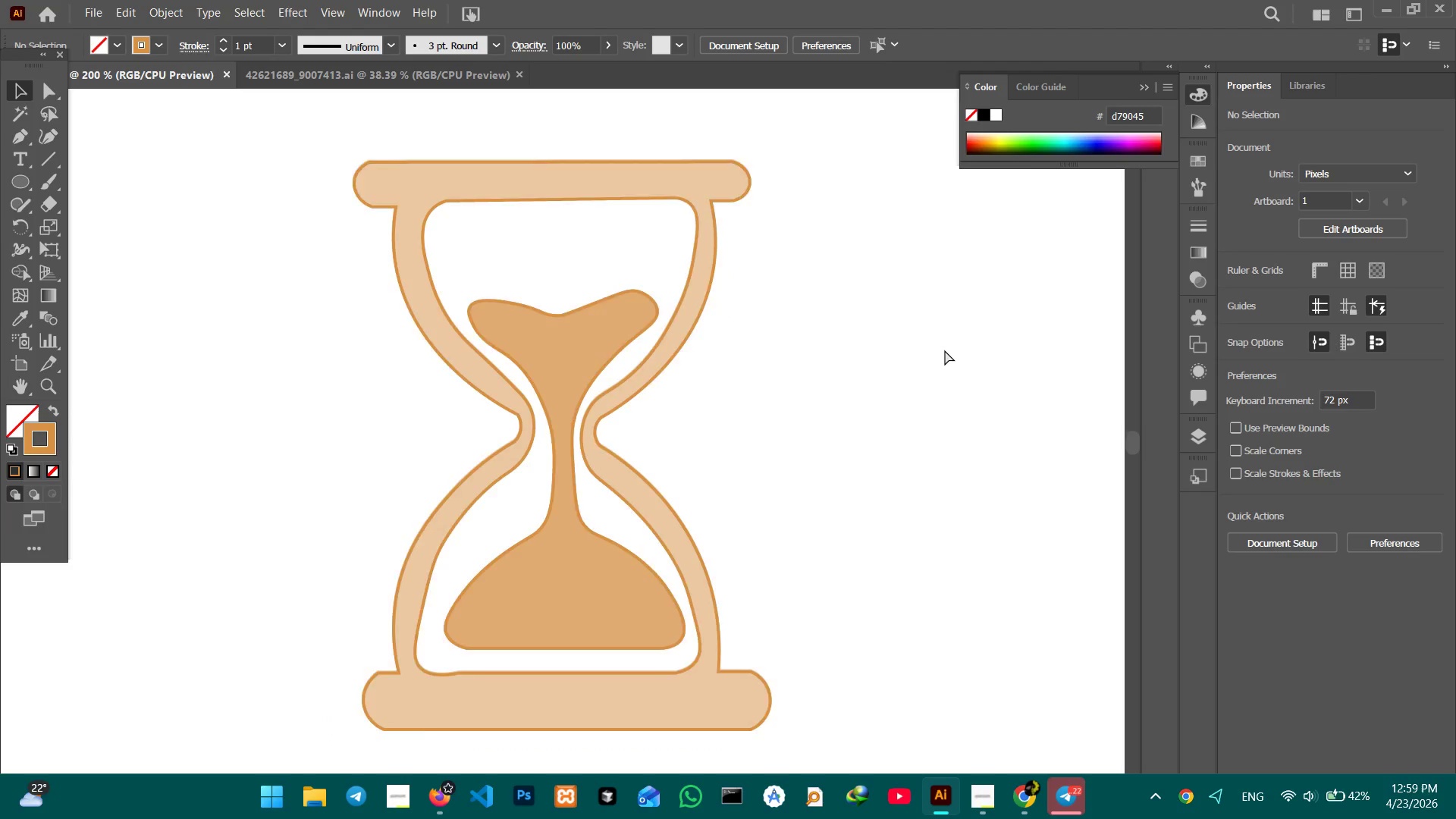 
key(Control+Minus)
 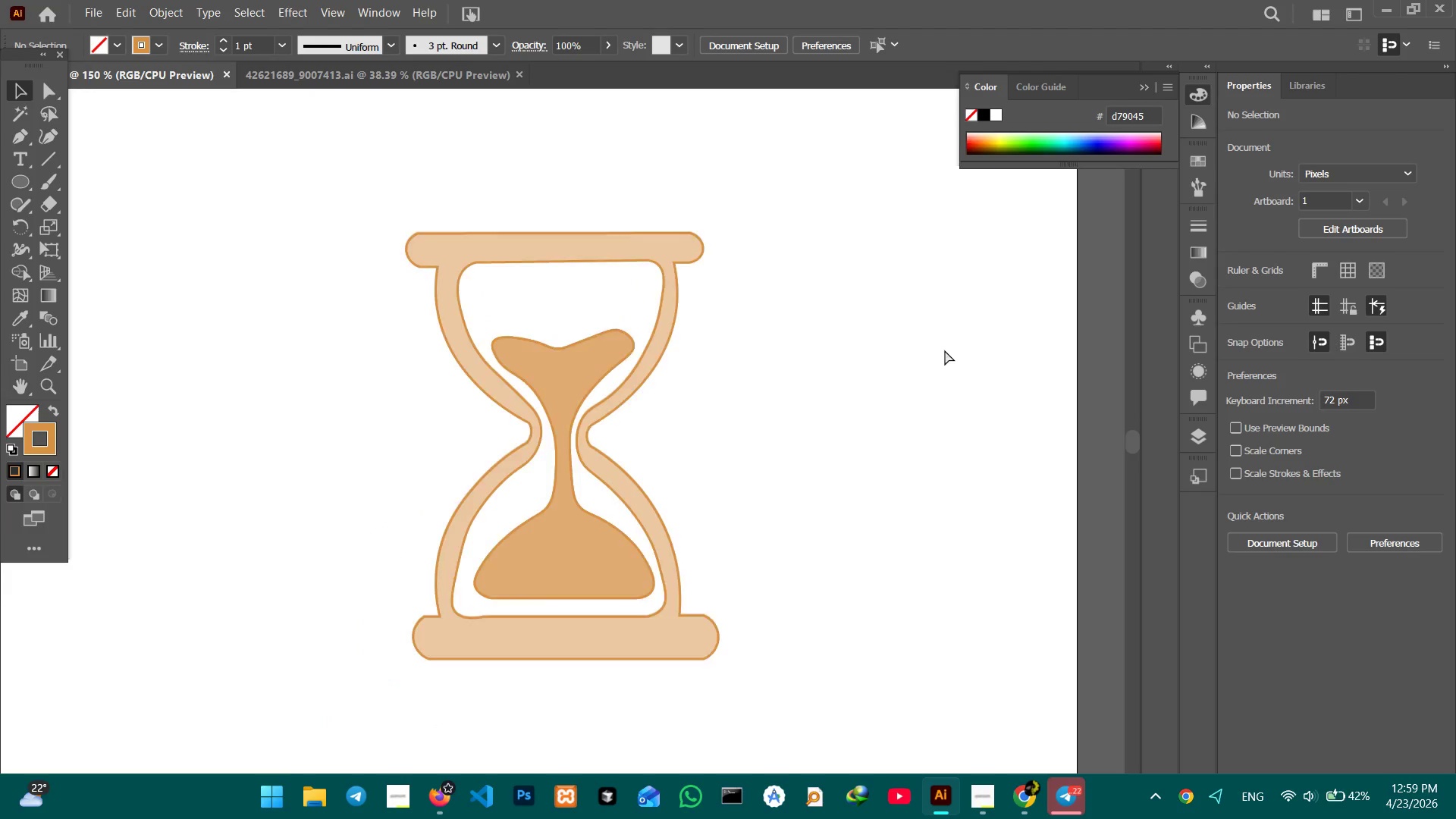 
key(Control+Minus)
 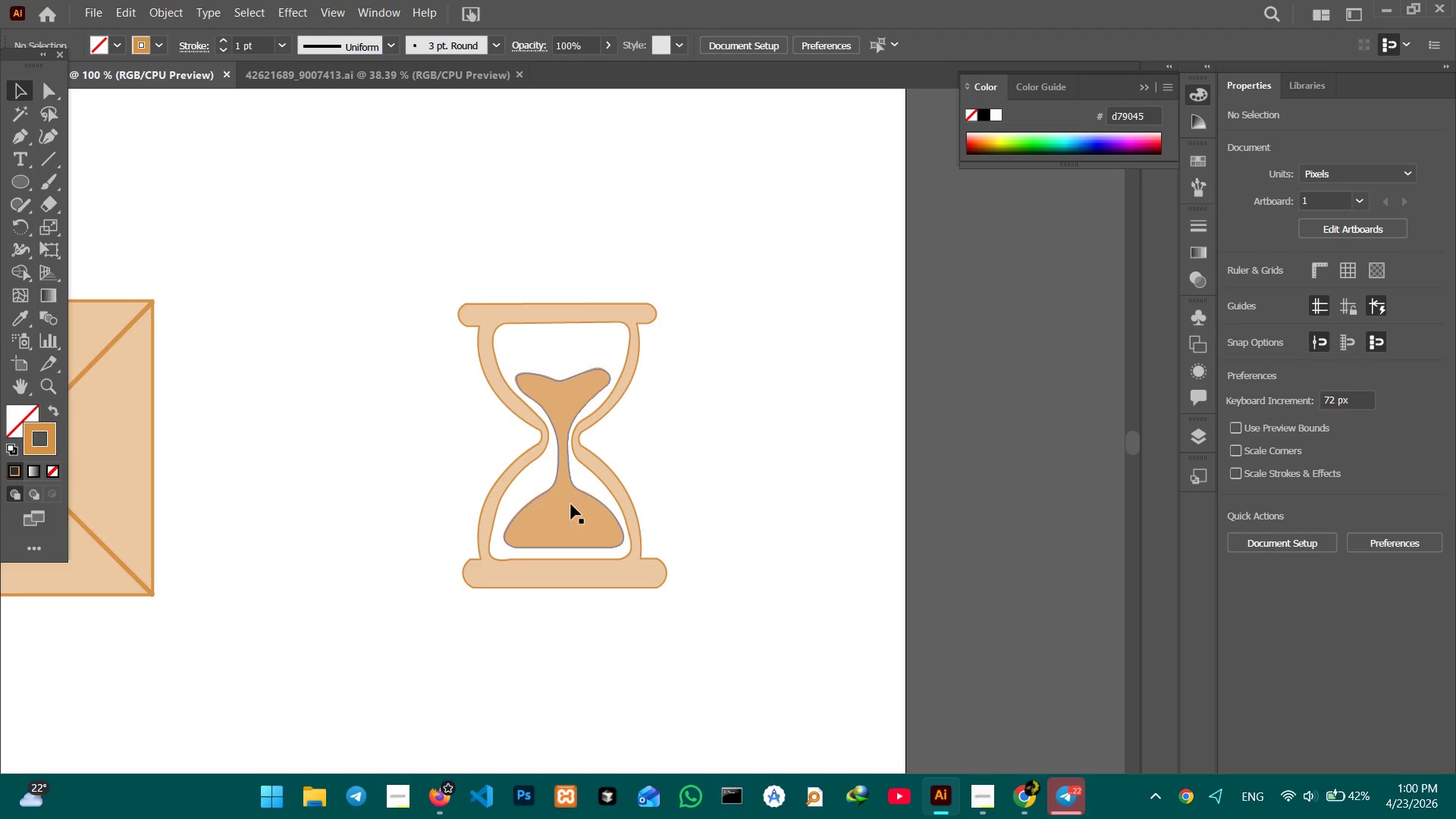 
left_click([571, 504])
 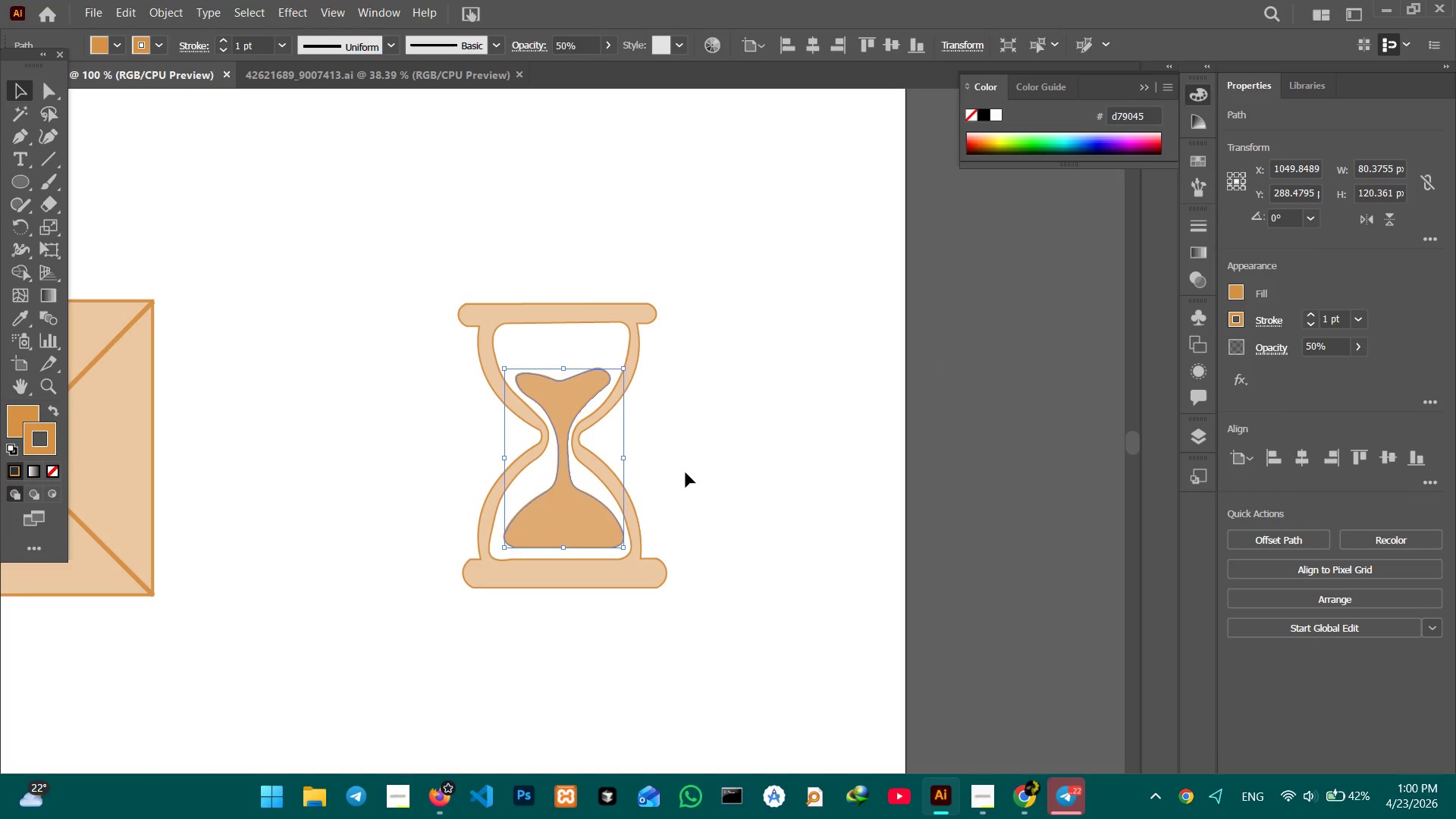 
left_click([722, 460])
 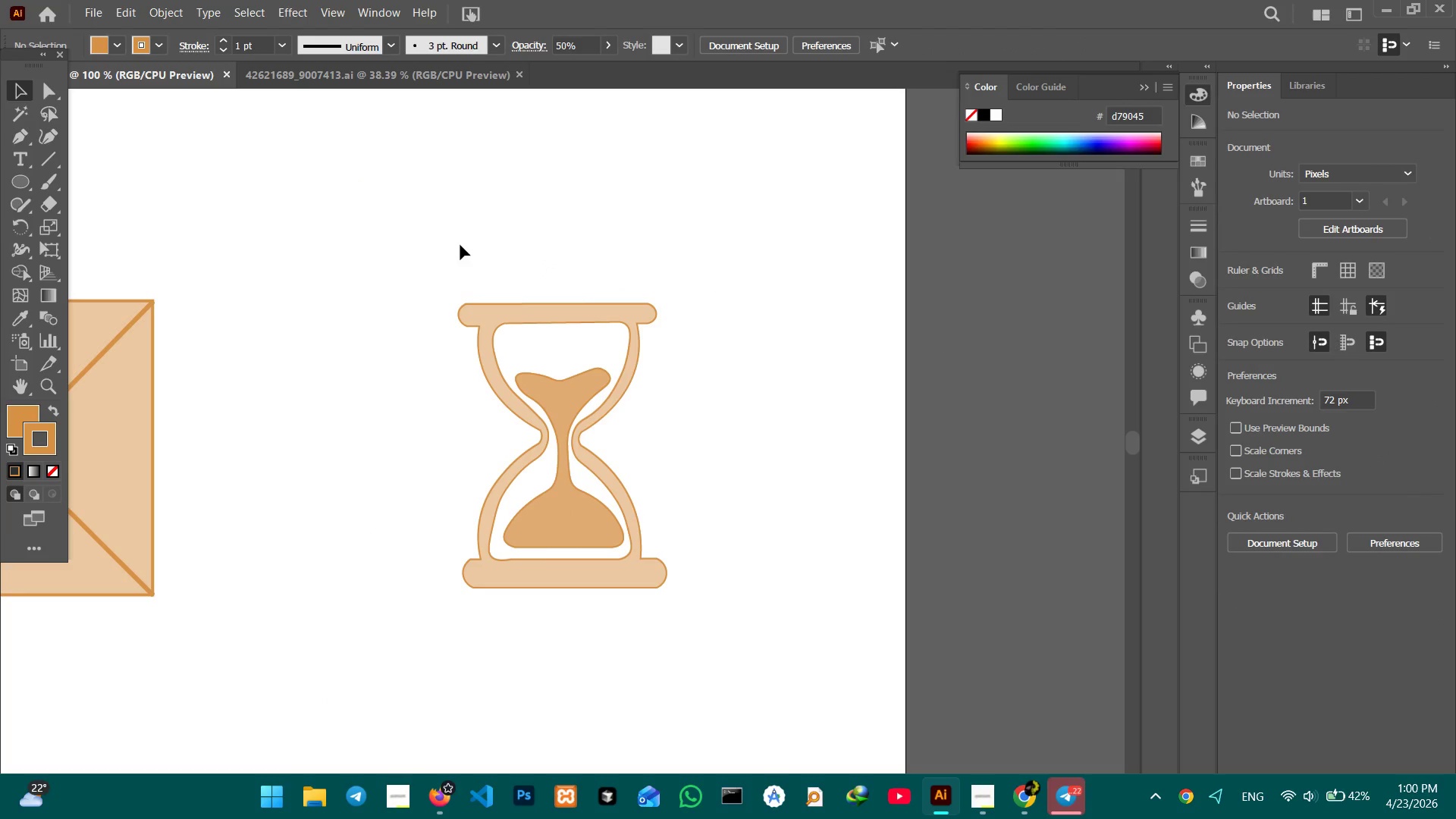 
left_click_drag(start_coordinate=[453, 244], to_coordinate=[700, 688])
 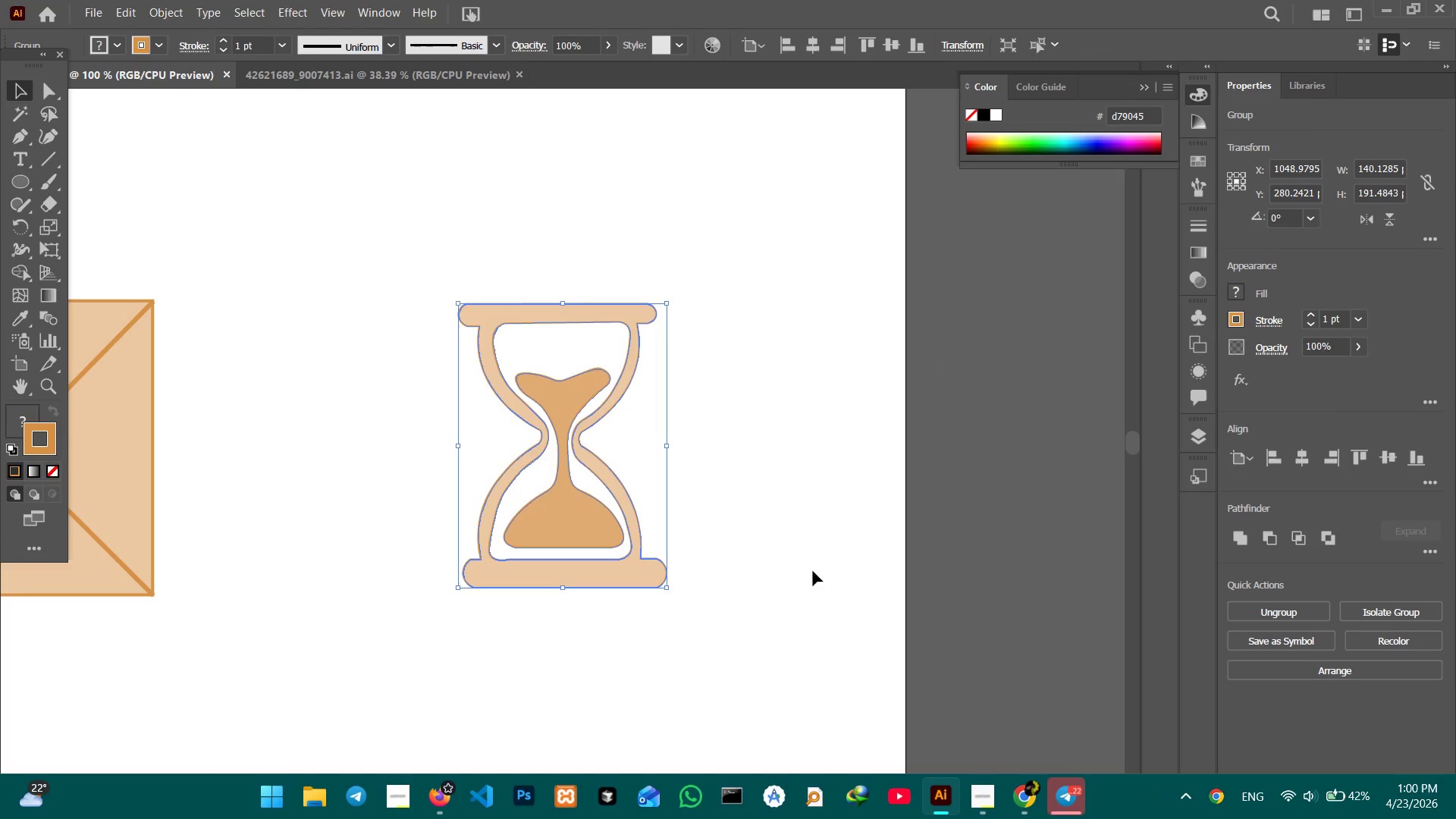 
key(Control+Minus)
 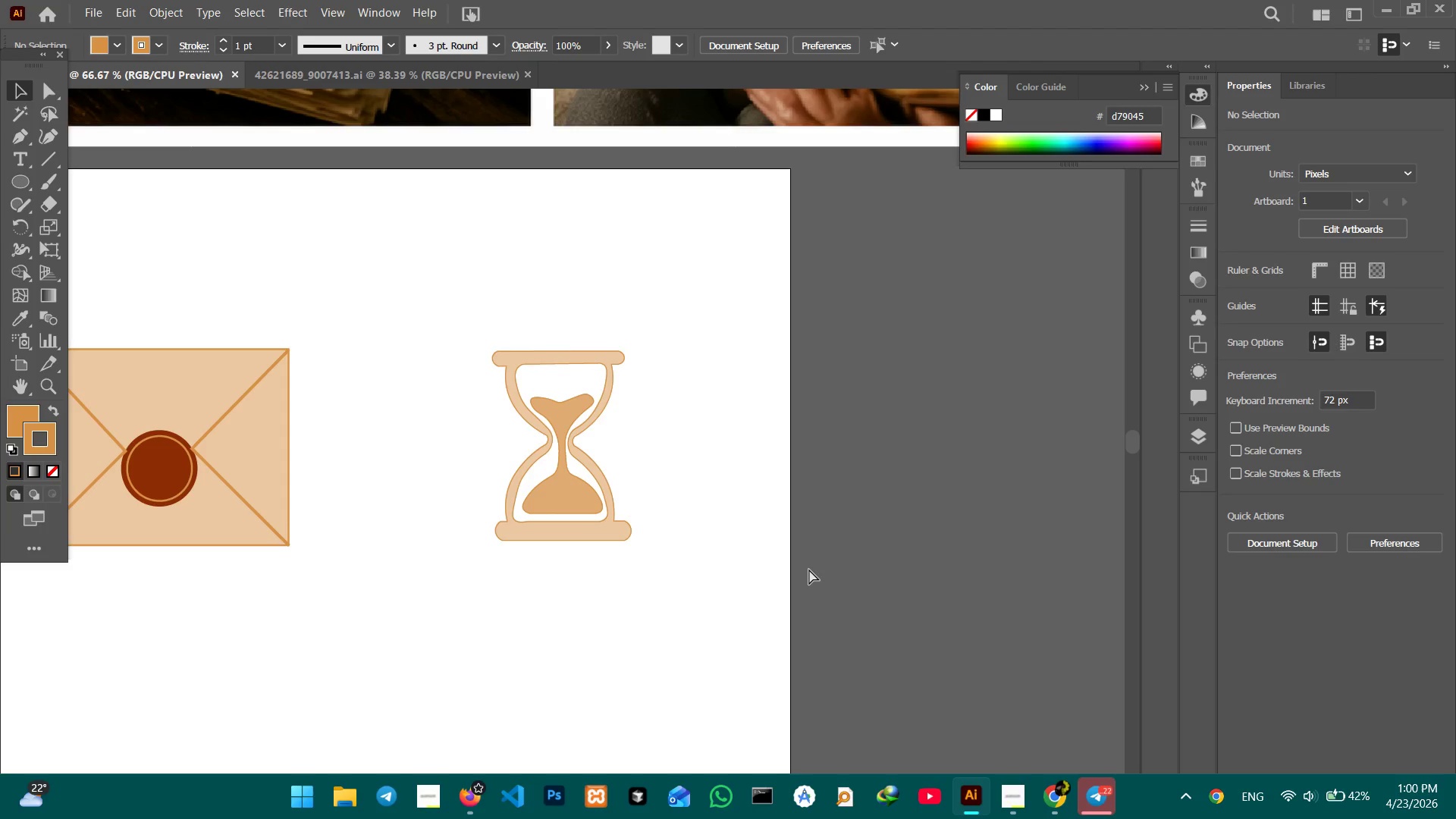 
key(Control+Minus)
 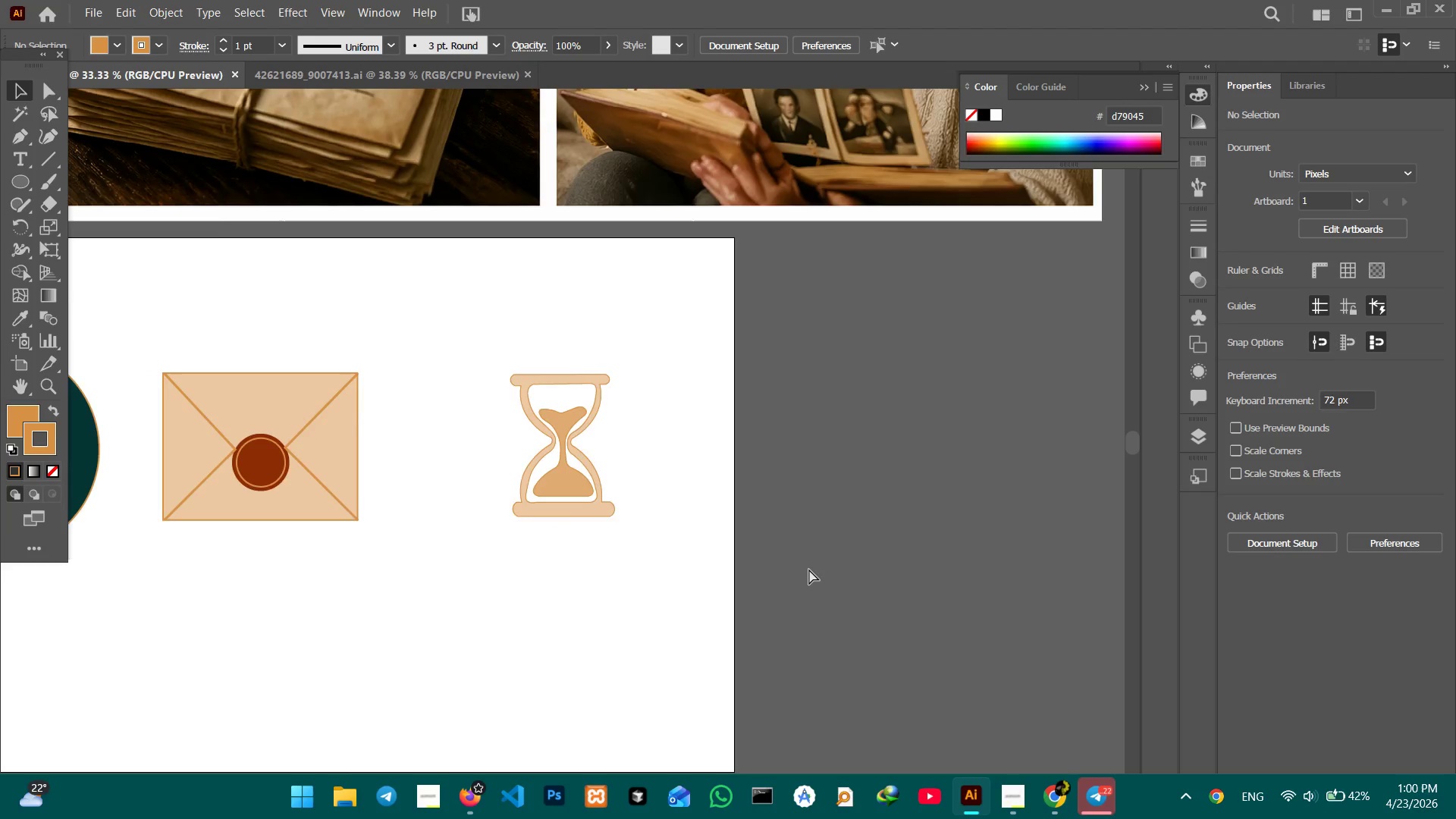 
key(Control+Minus)
 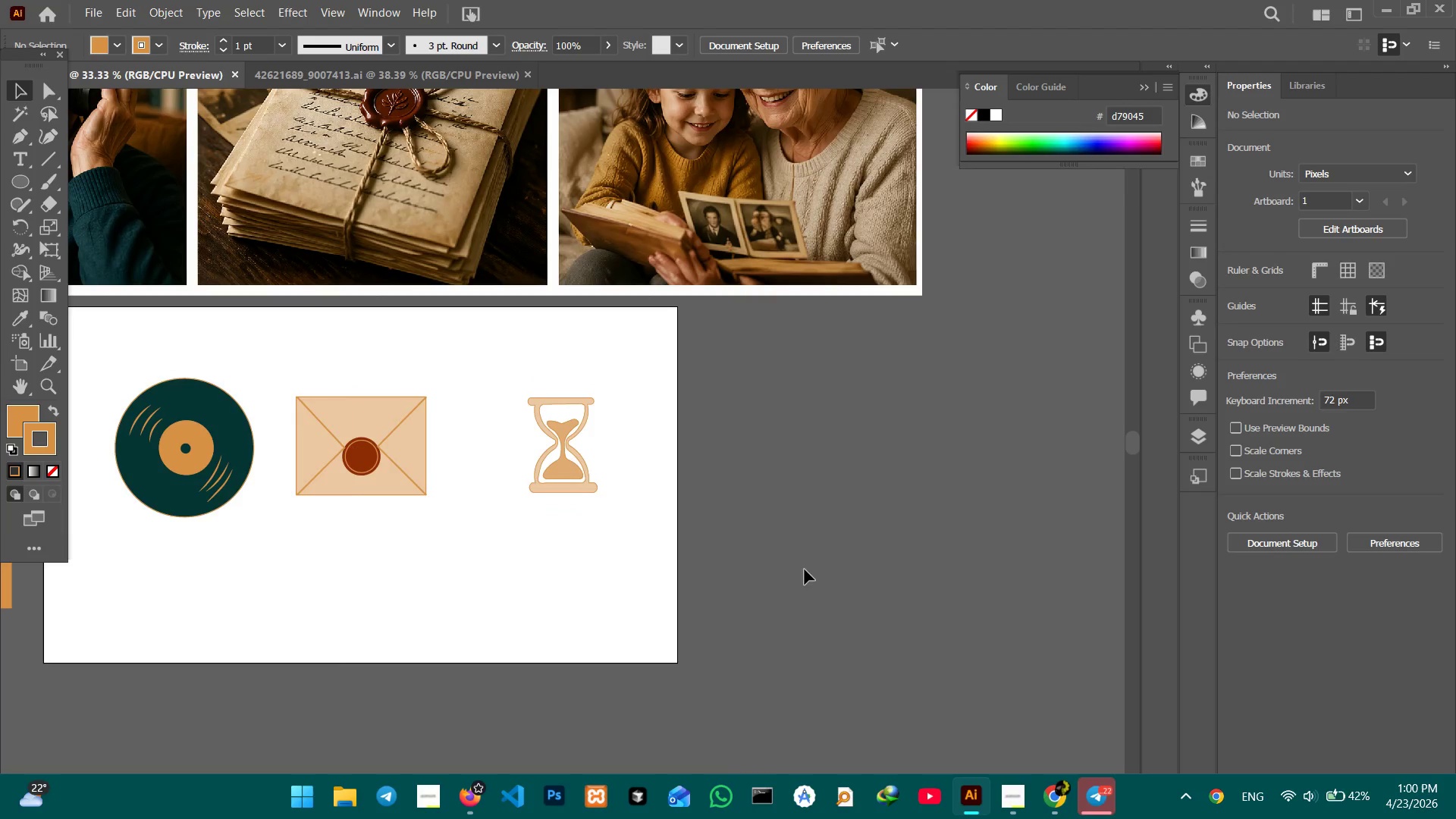 
hold_key(key=Space, duration=0.98)
 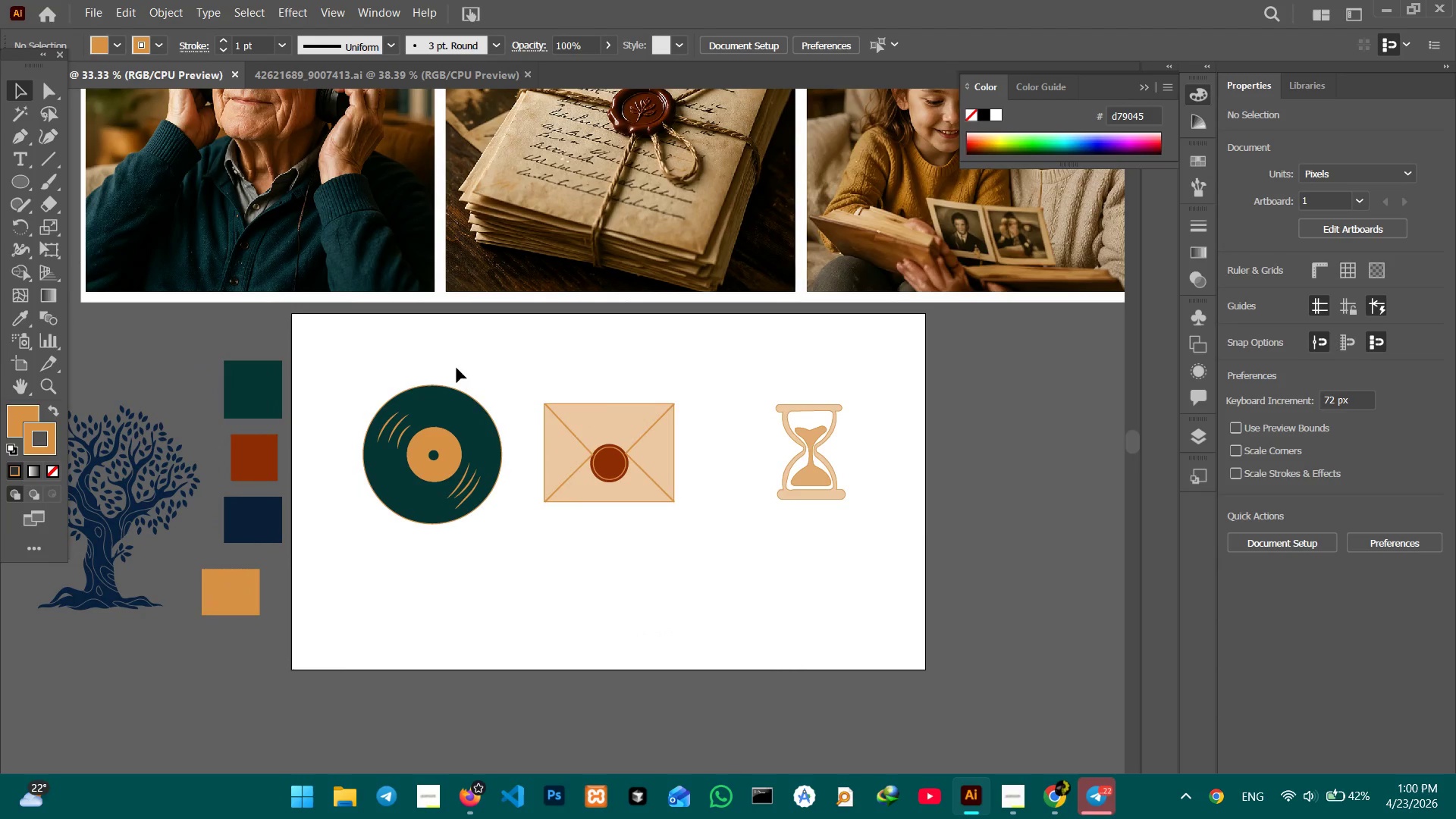 
left_click_drag(start_coordinate=[396, 613], to_coordinate=[644, 620])
 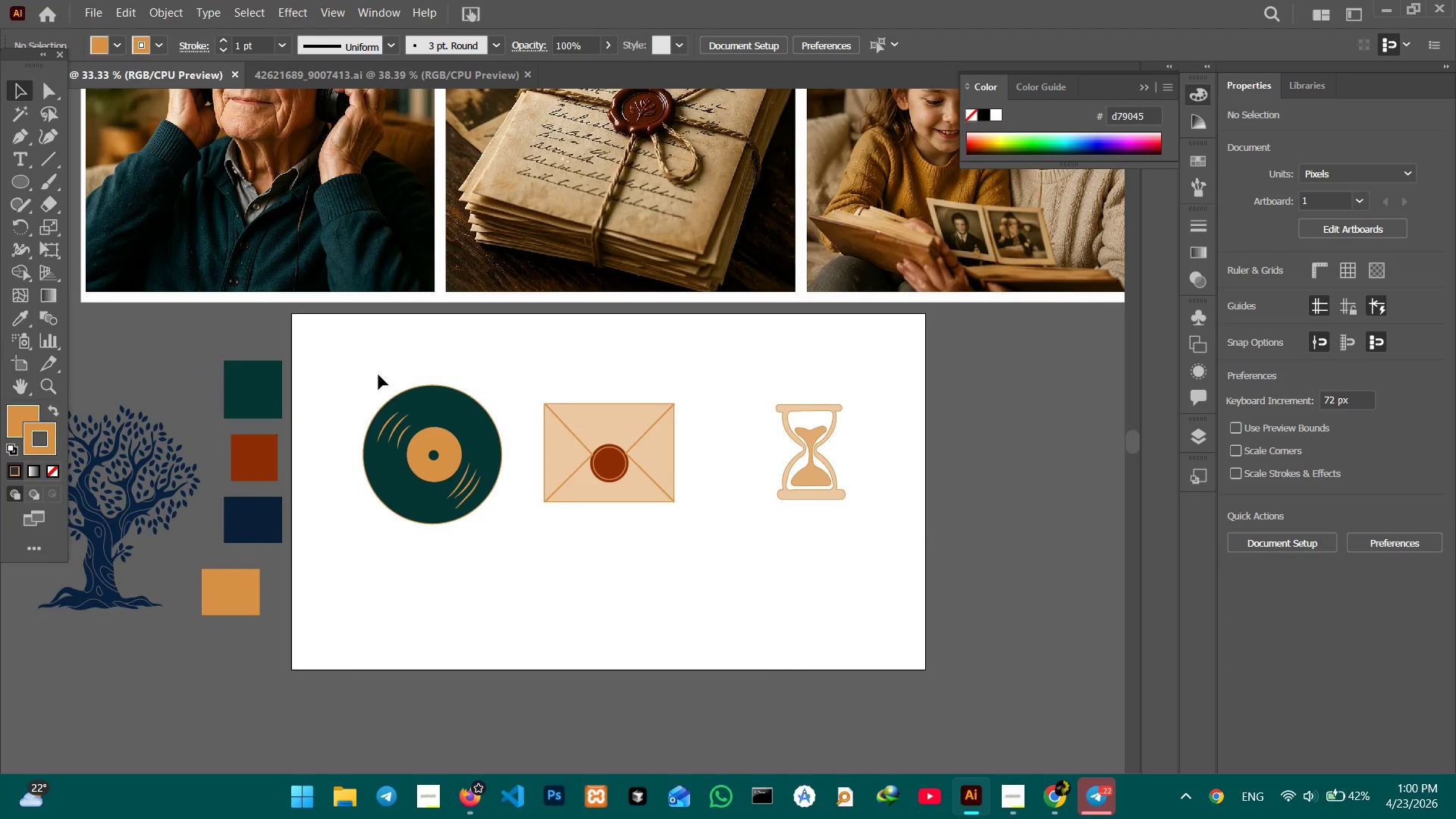 
left_click_drag(start_coordinate=[382, 374], to_coordinate=[935, 535])
 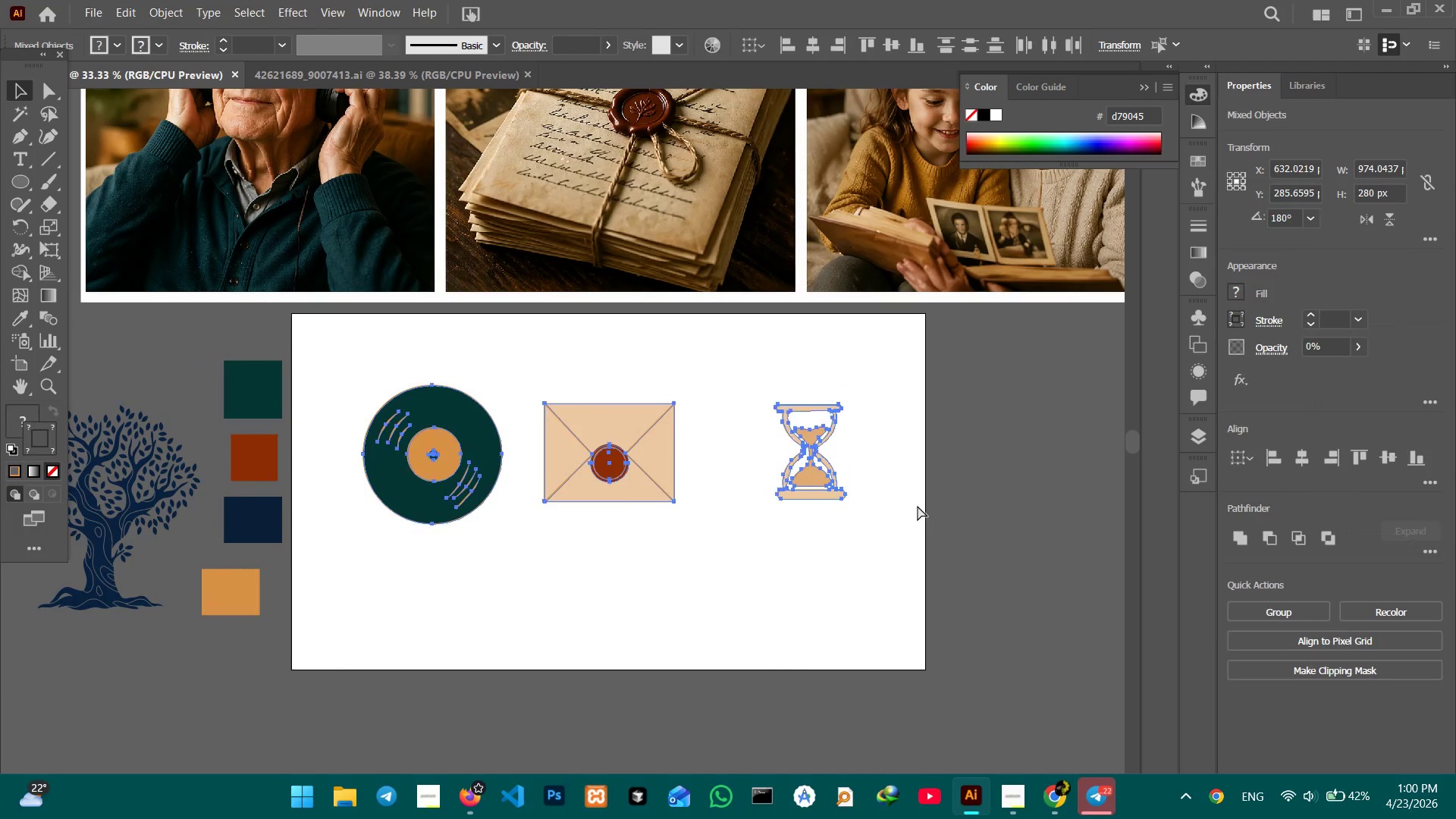 
key(Control+X)
 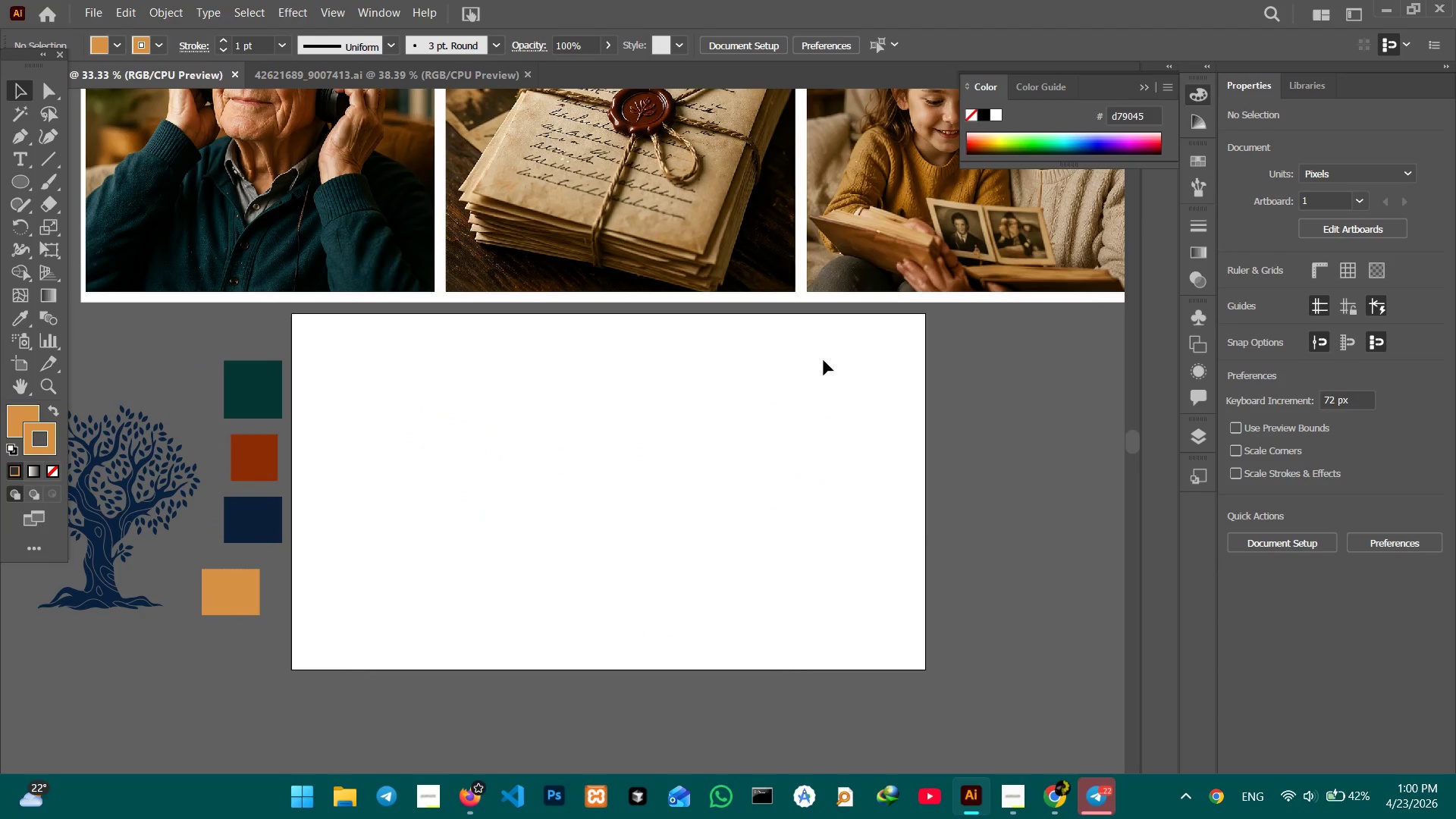 
hold_key(key=Space, duration=1.42)
 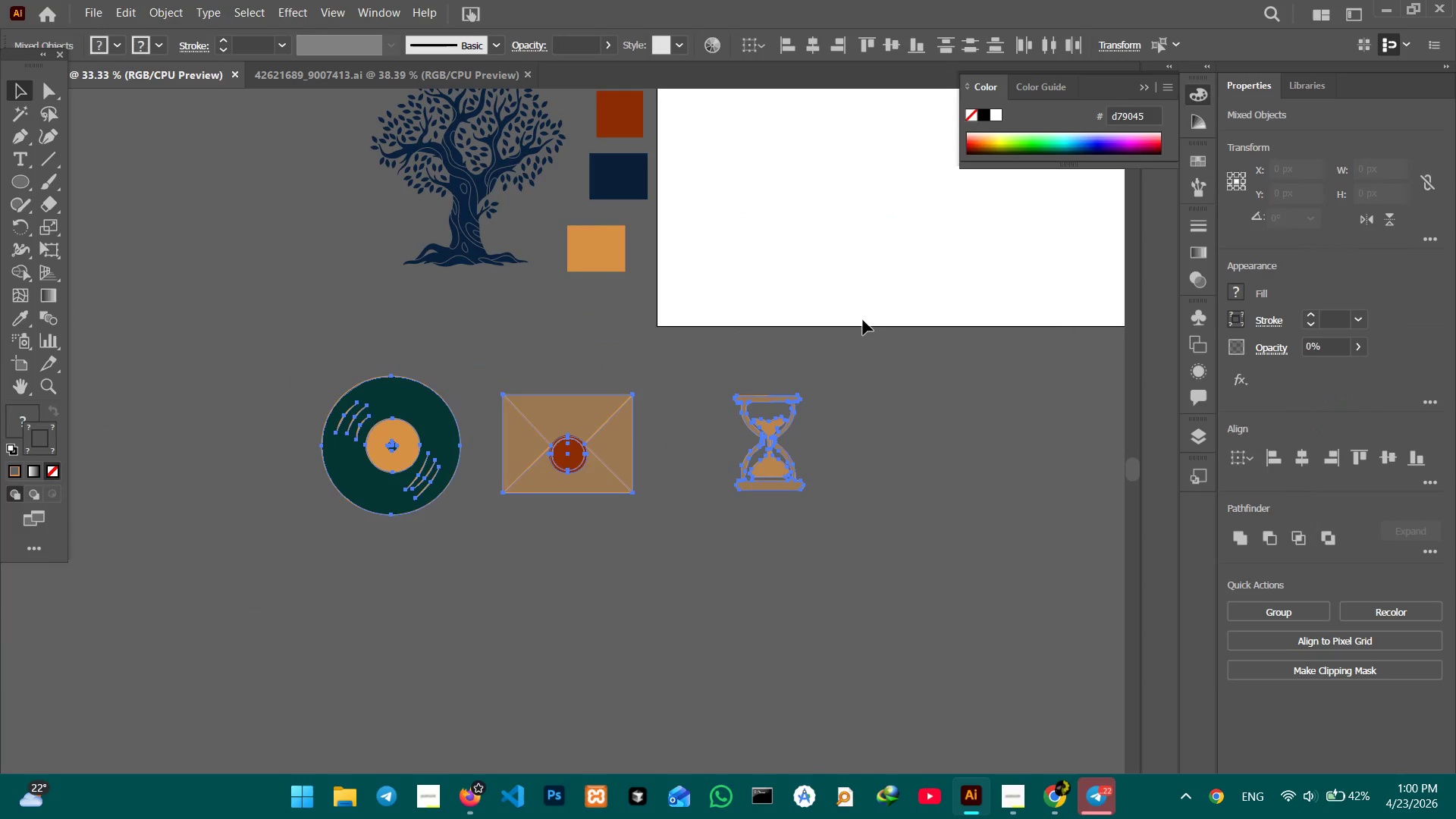 
left_click_drag(start_coordinate=[701, 396], to_coordinate=[1114, 340])
 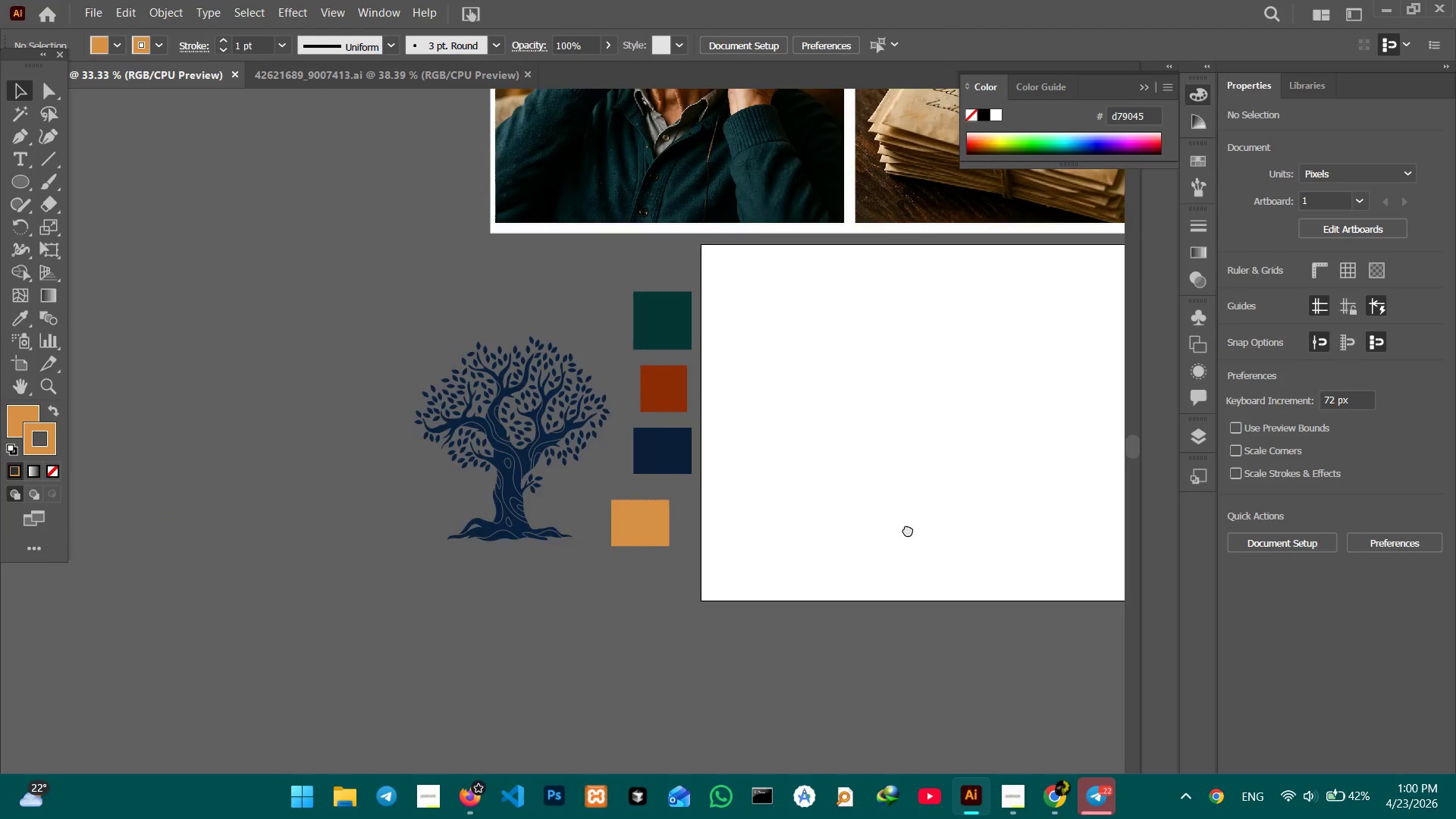 
left_click_drag(start_coordinate=[922, 575], to_coordinate=[875, 284])
 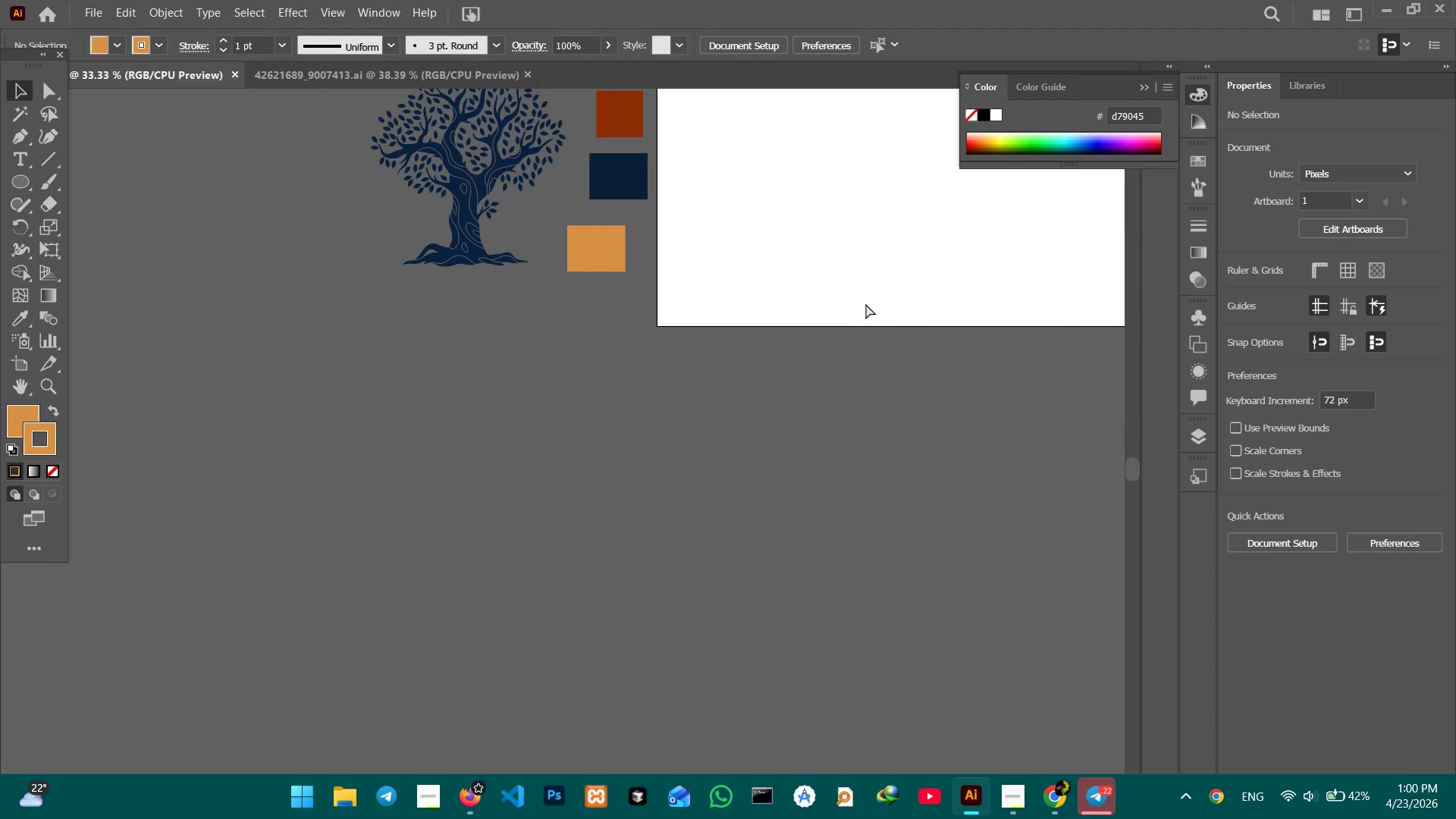 
key(Control+V)
 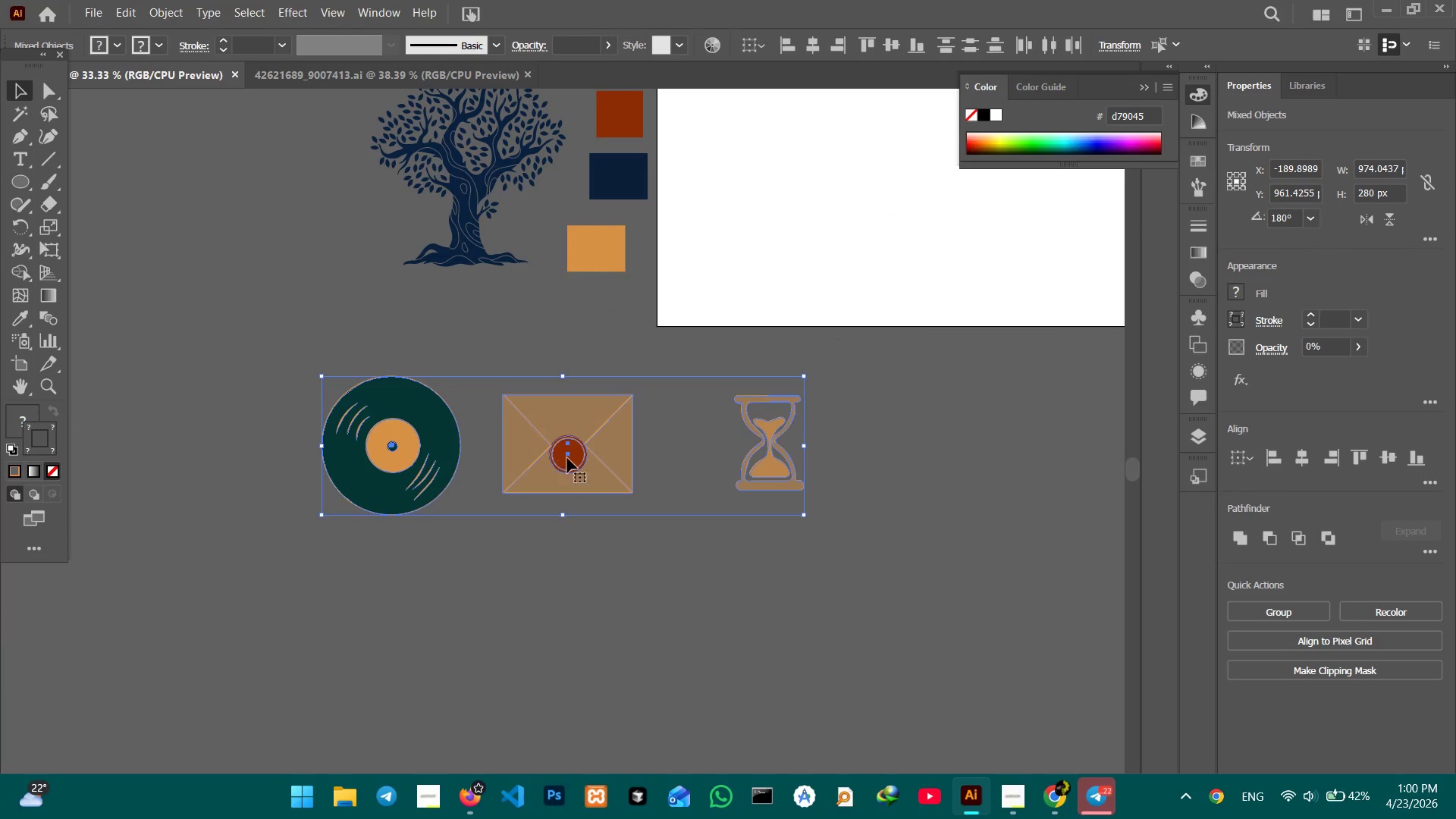 
left_click_drag(start_coordinate=[569, 457], to_coordinate=[381, 411])
 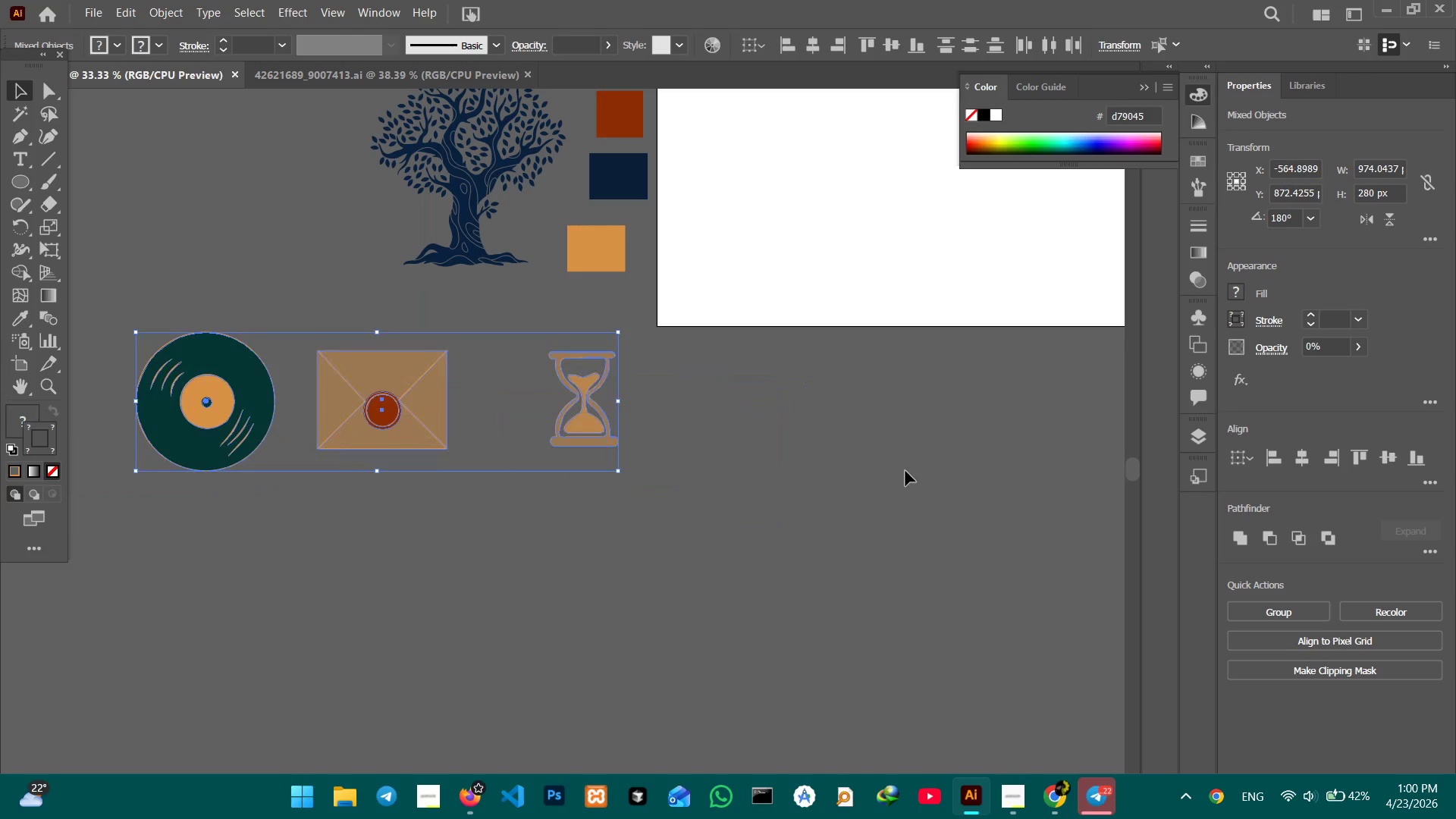 
left_click([905, 471])
 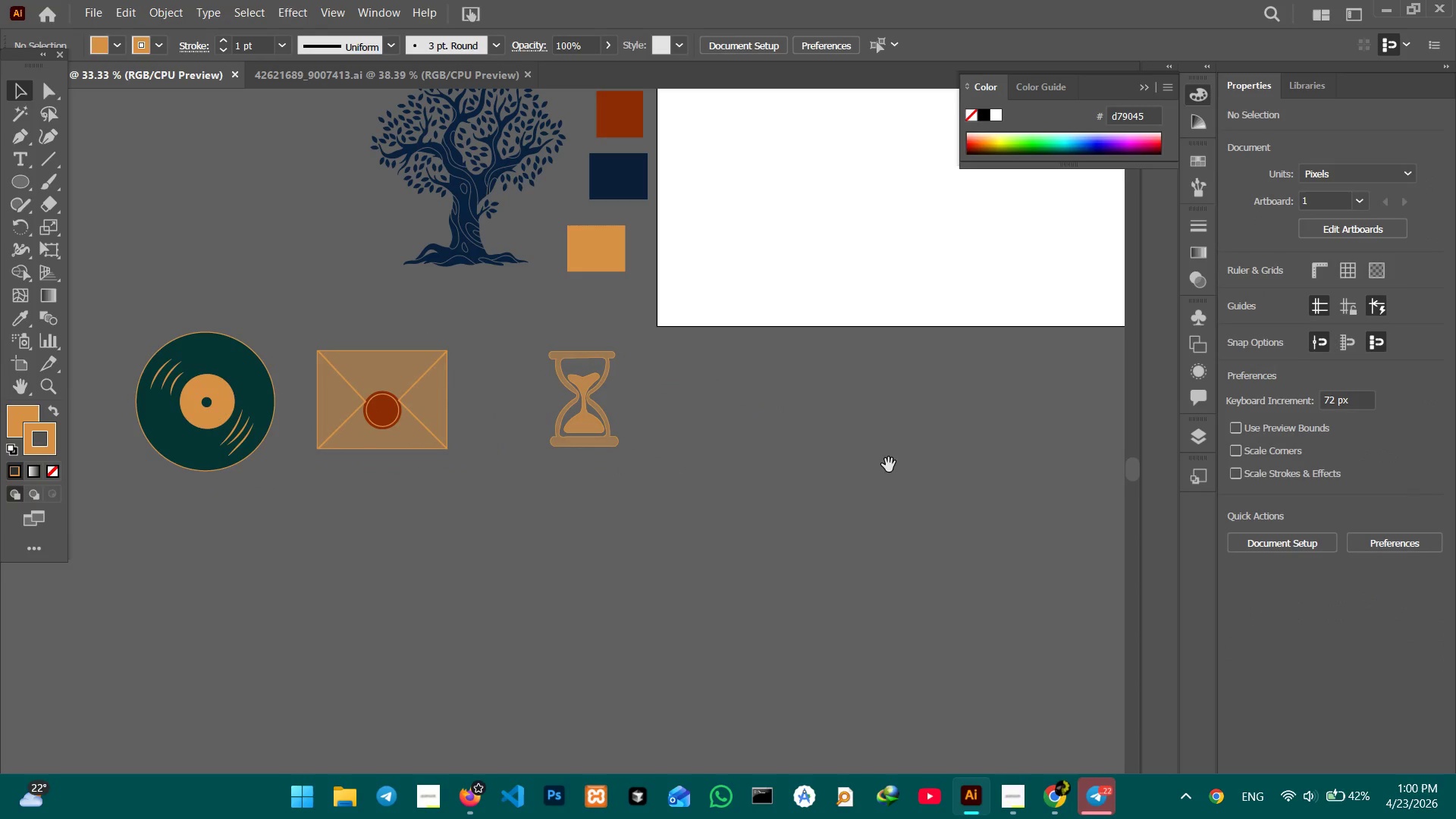 
hold_key(key=Space, duration=1.5)
 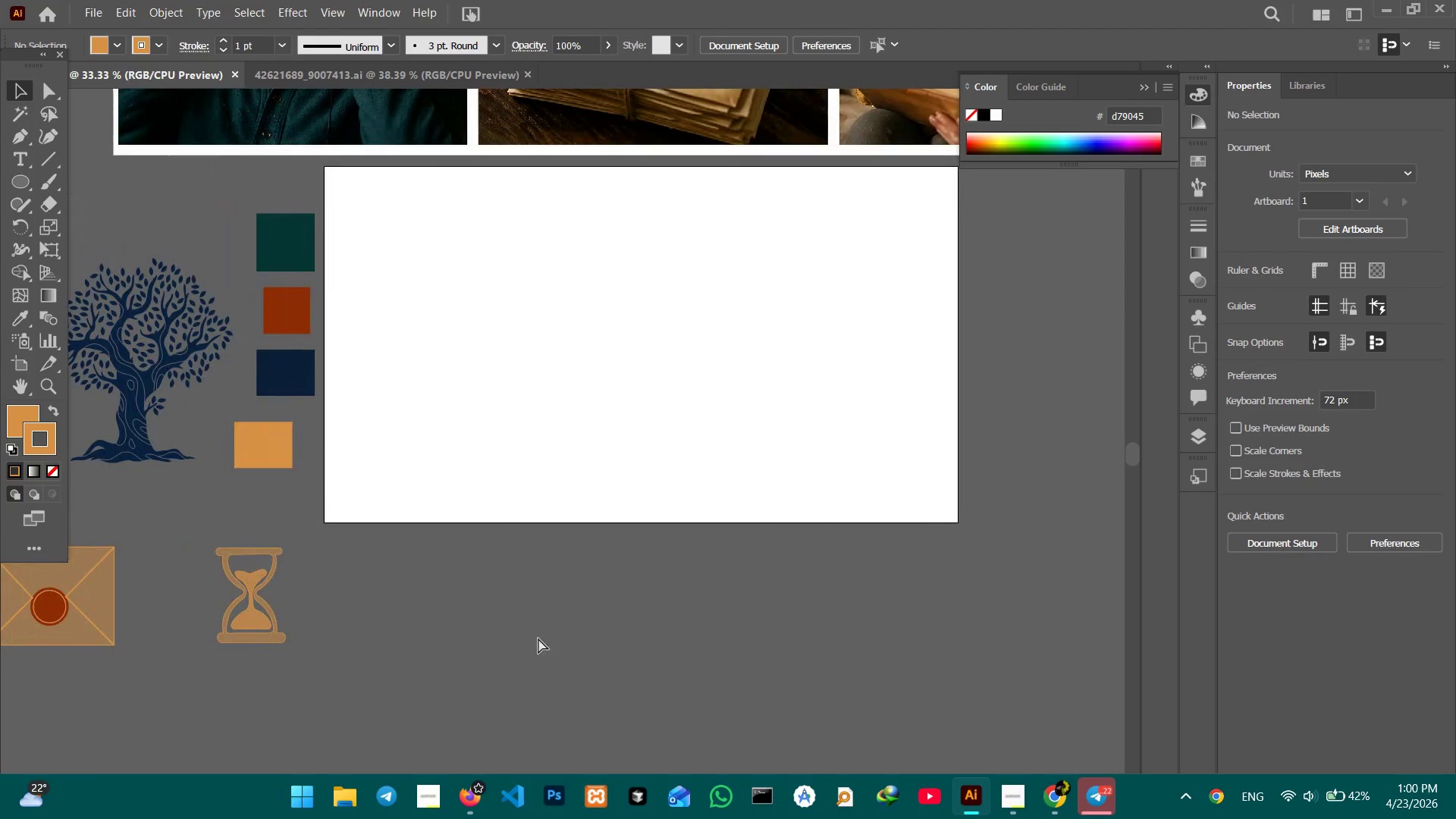 
left_click_drag(start_coordinate=[878, 478], to_coordinate=[545, 674])
 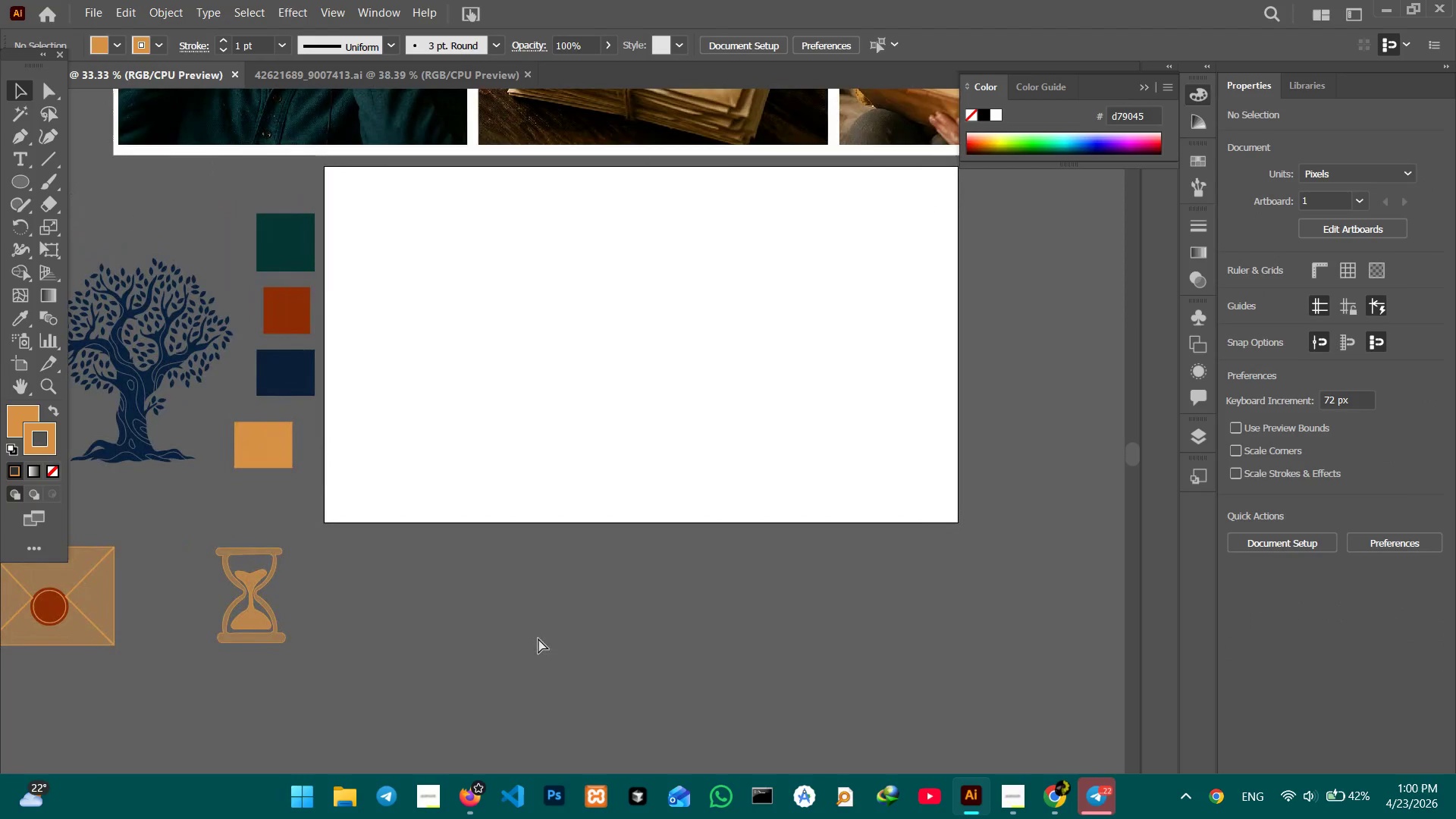 
key(Space)
 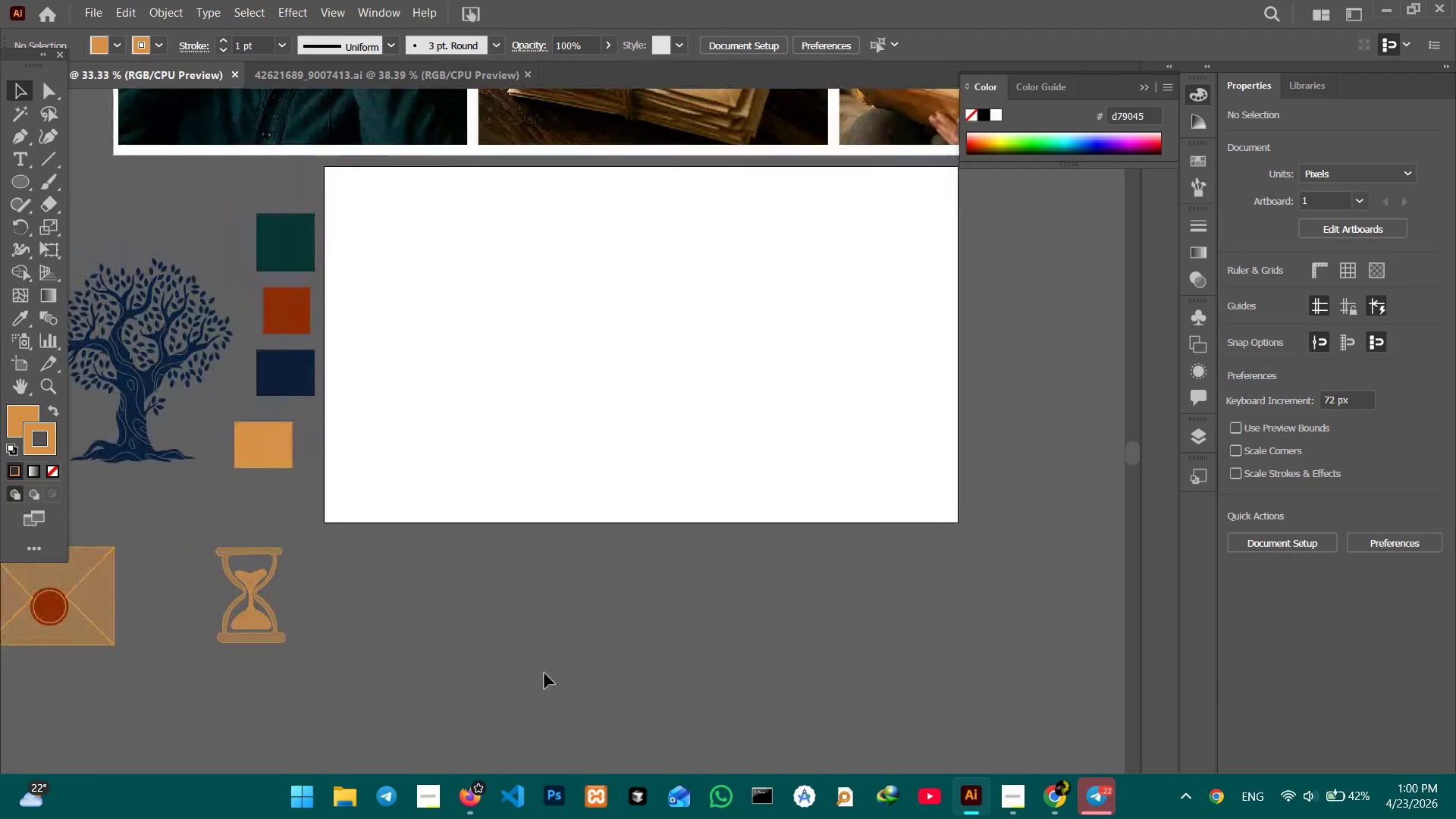 
key(Space)
 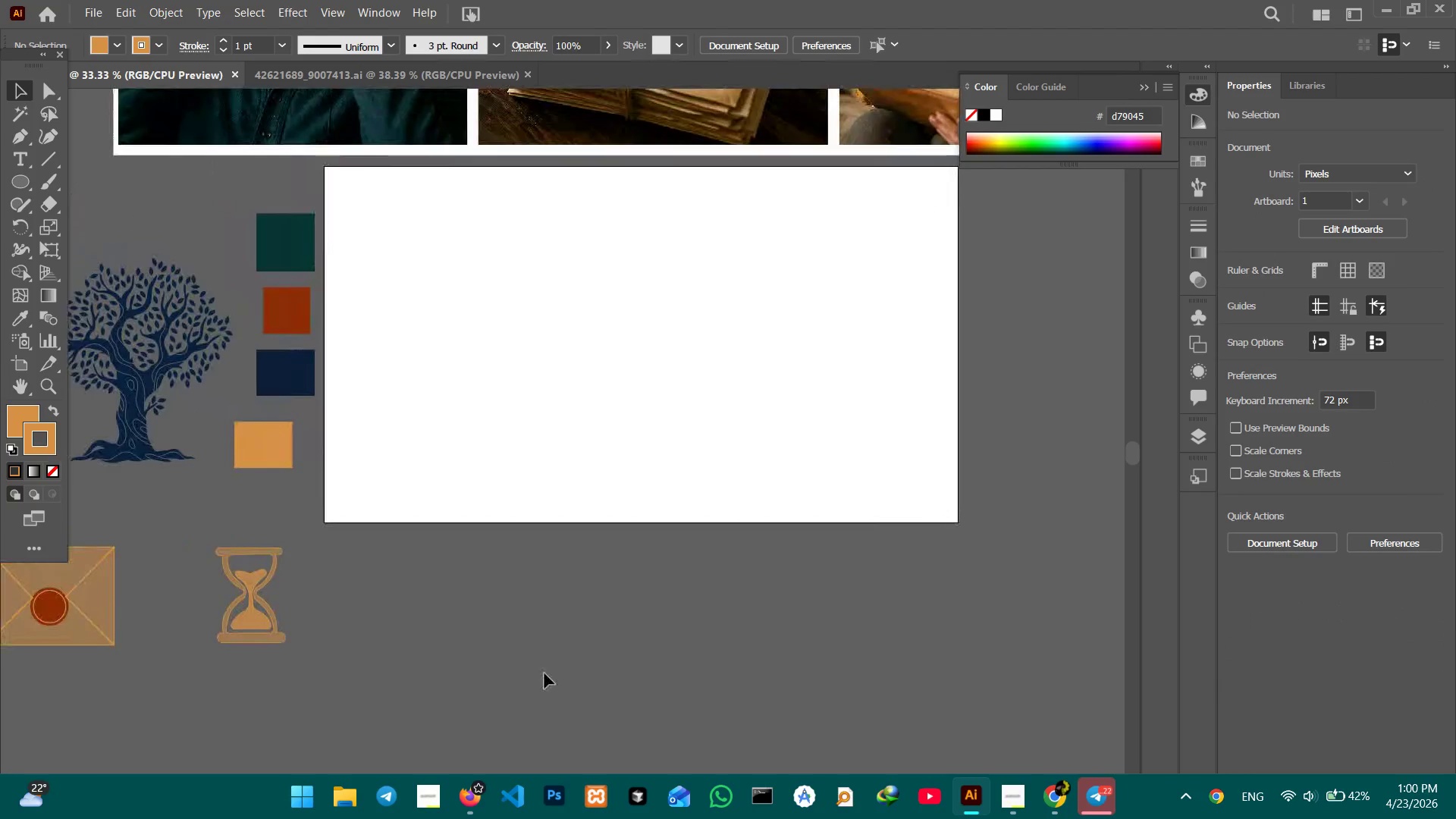 
key(Space)
 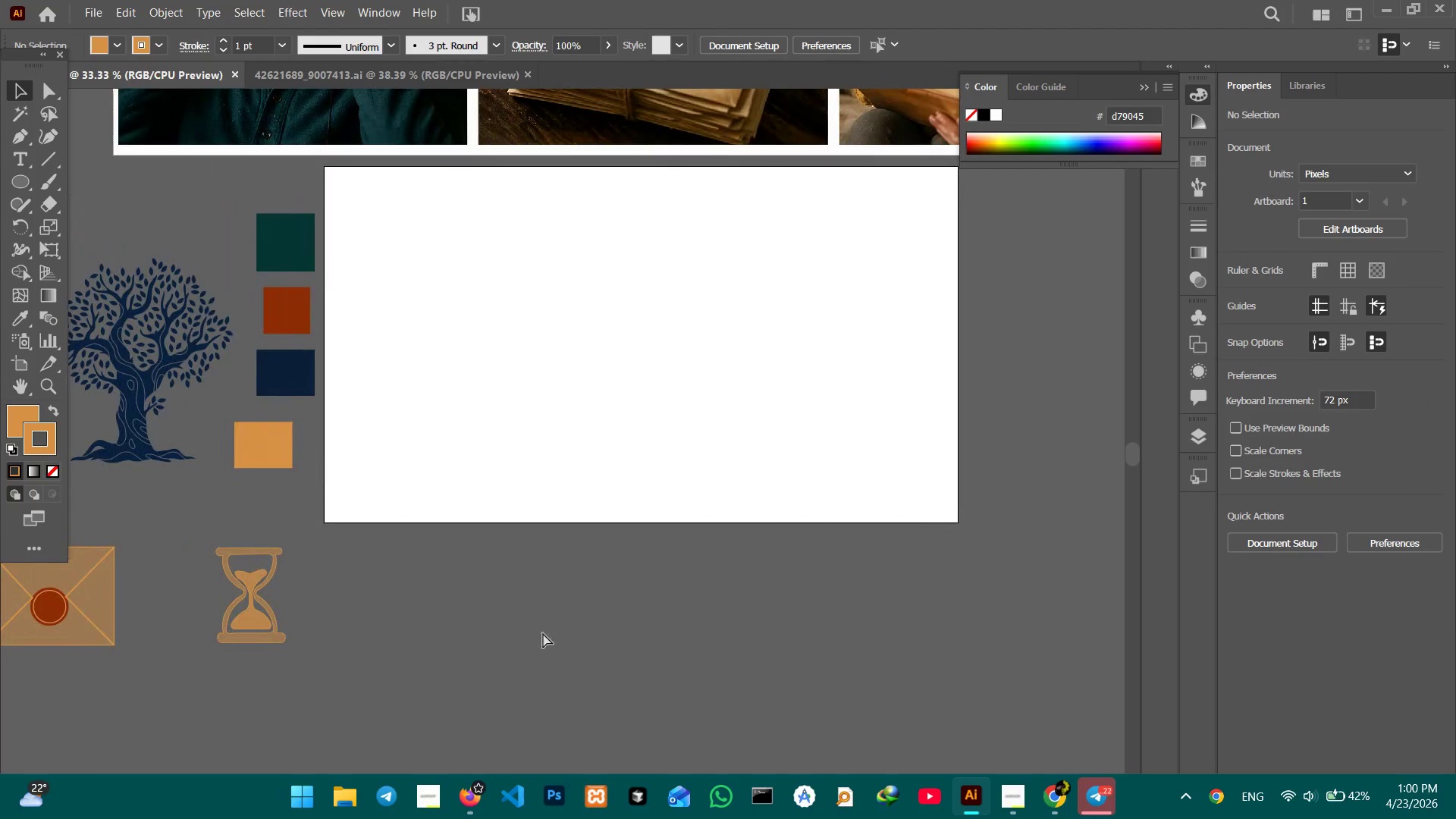 
key(Control+Minus)
 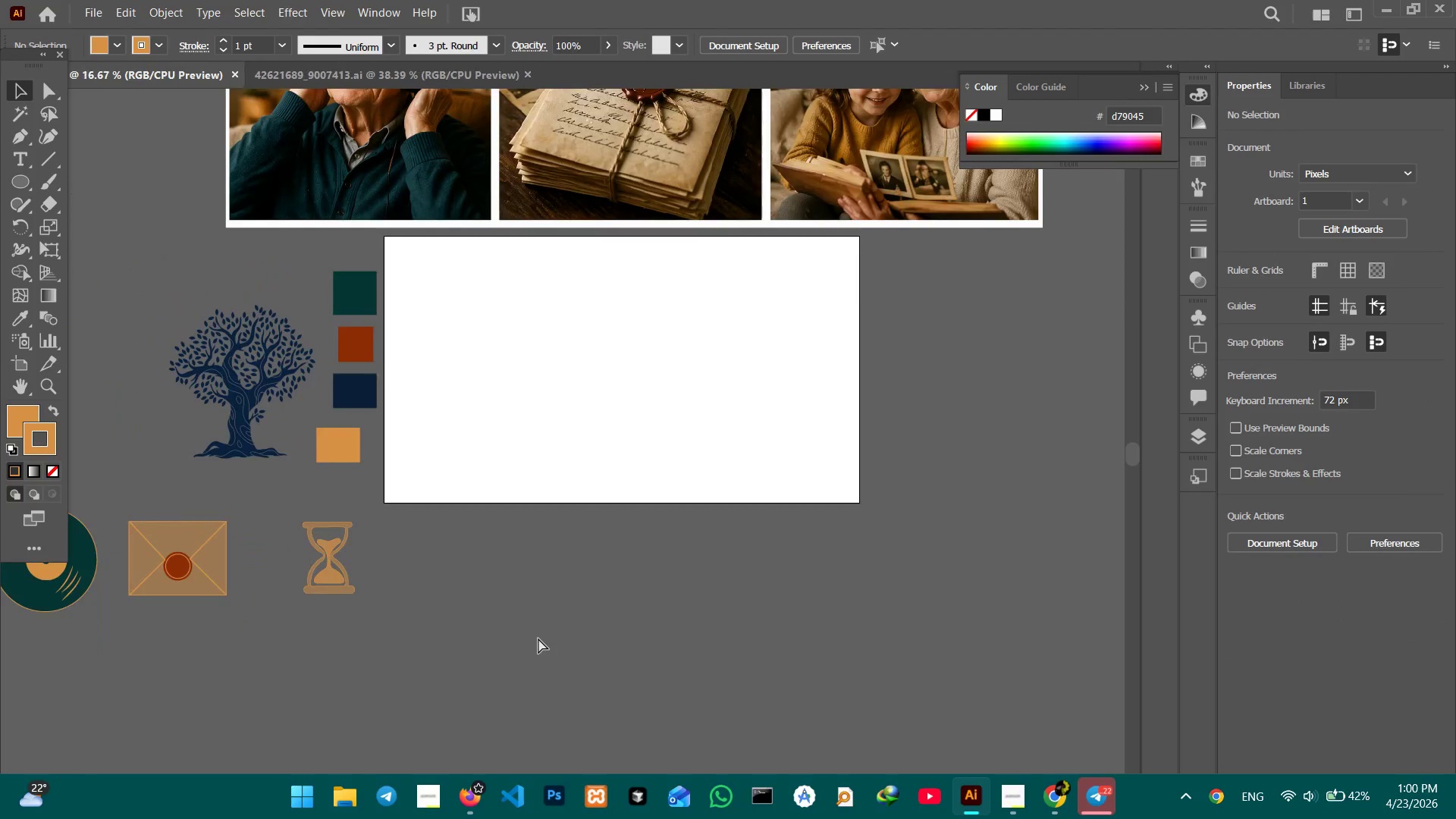 
key(Control+Minus)
 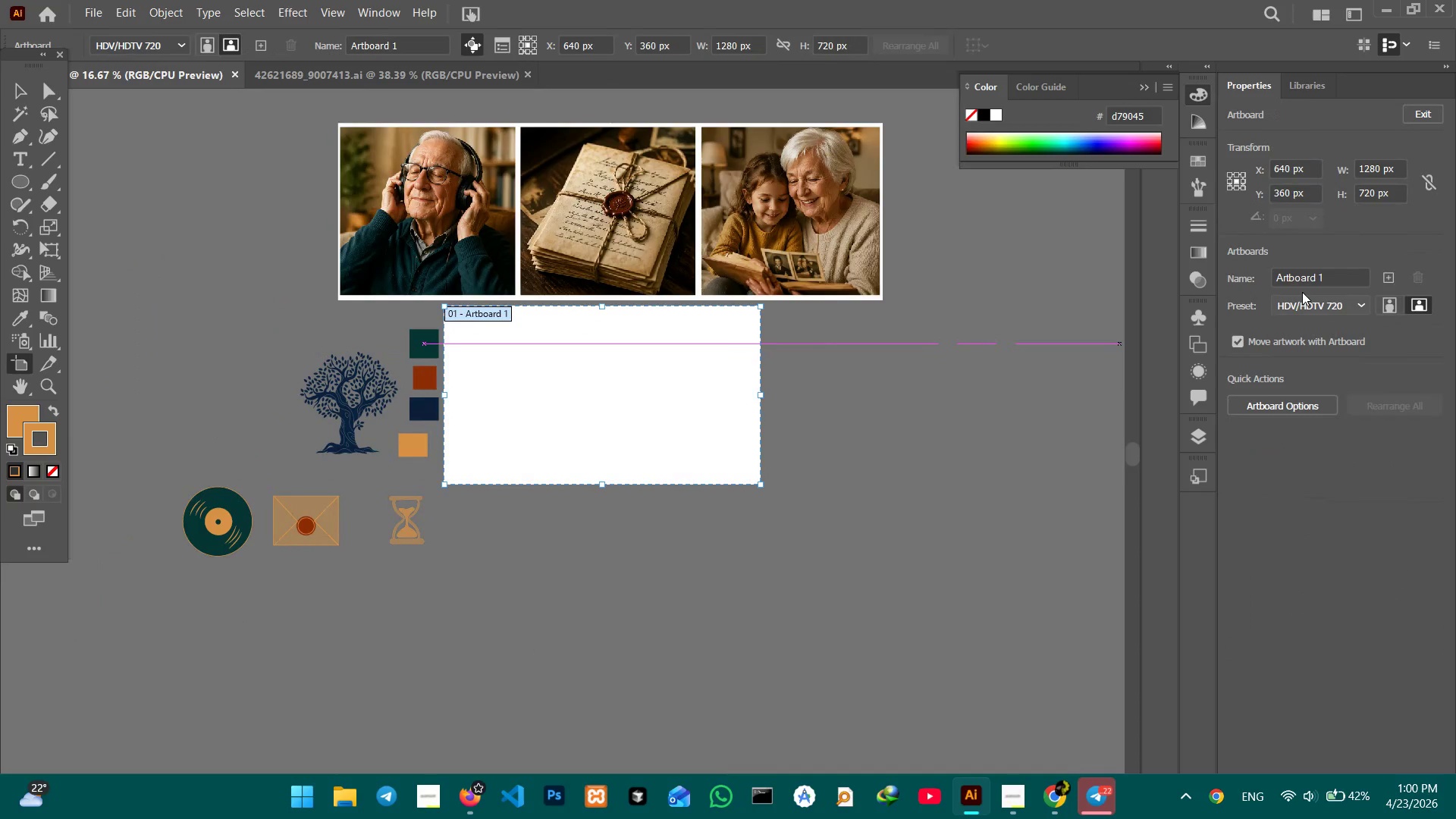 
left_click([1391, 282])
 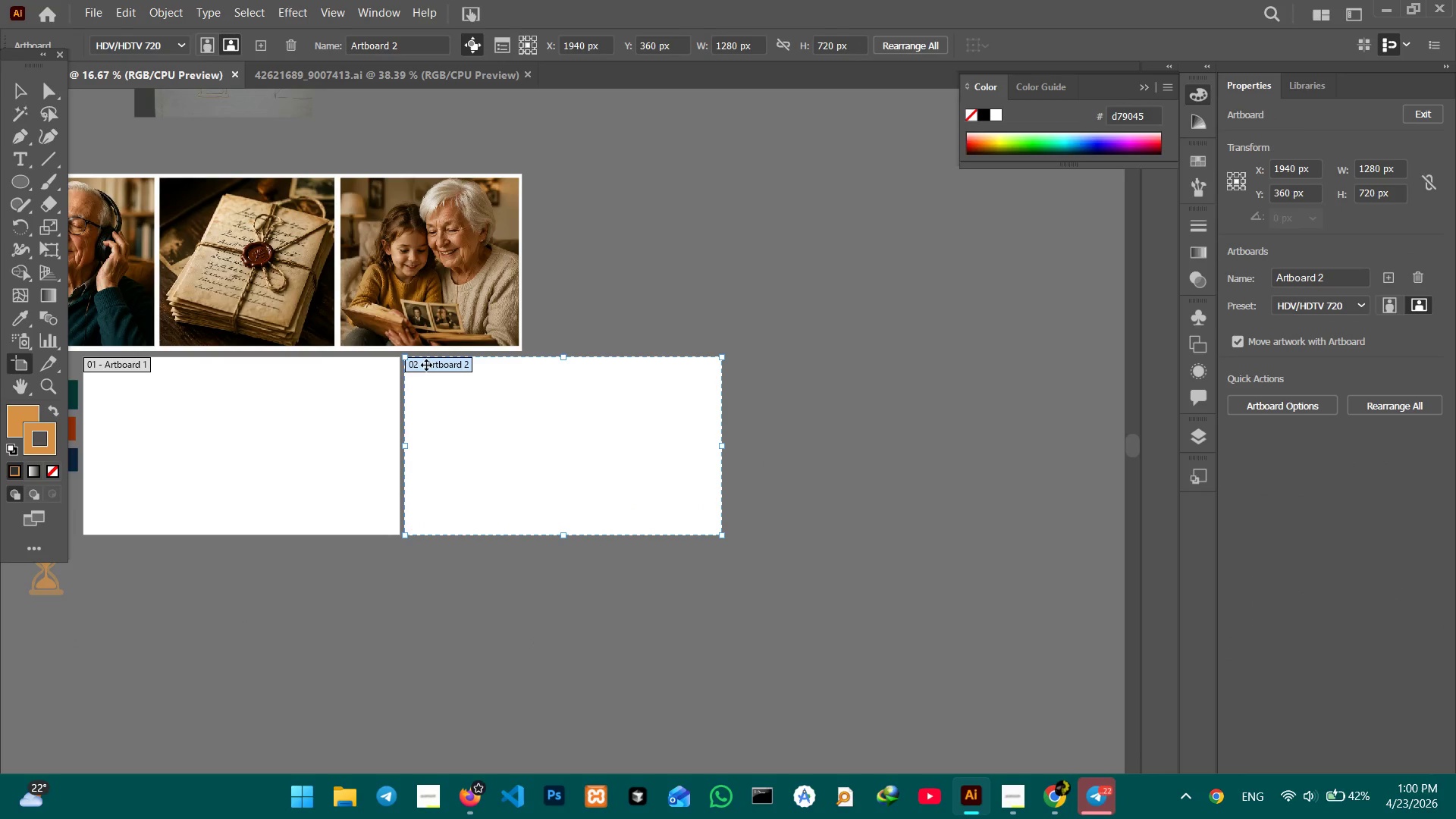 
left_click_drag(start_coordinate=[431, 367], to_coordinate=[481, 368])
 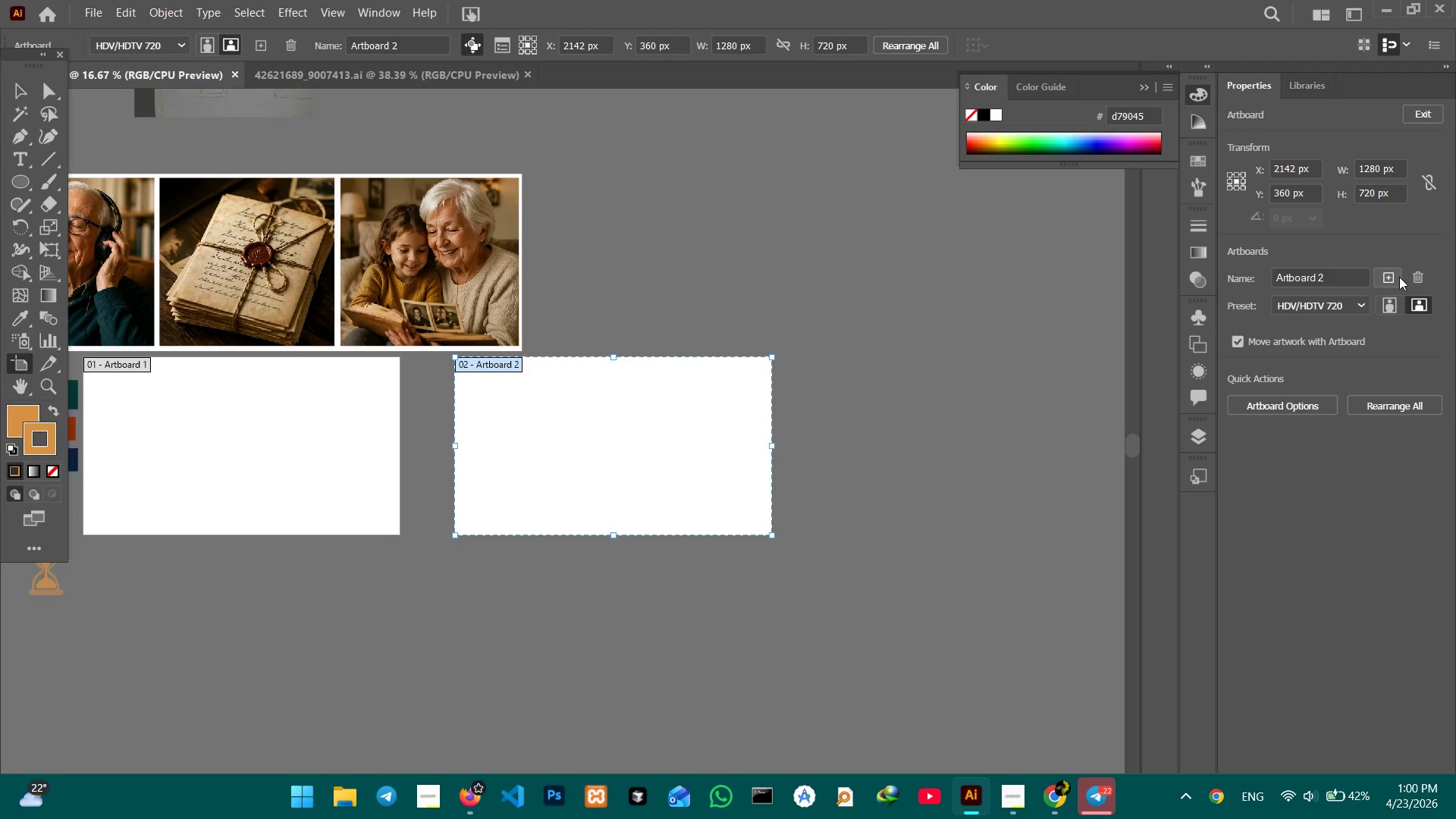 
left_click([1399, 277])
 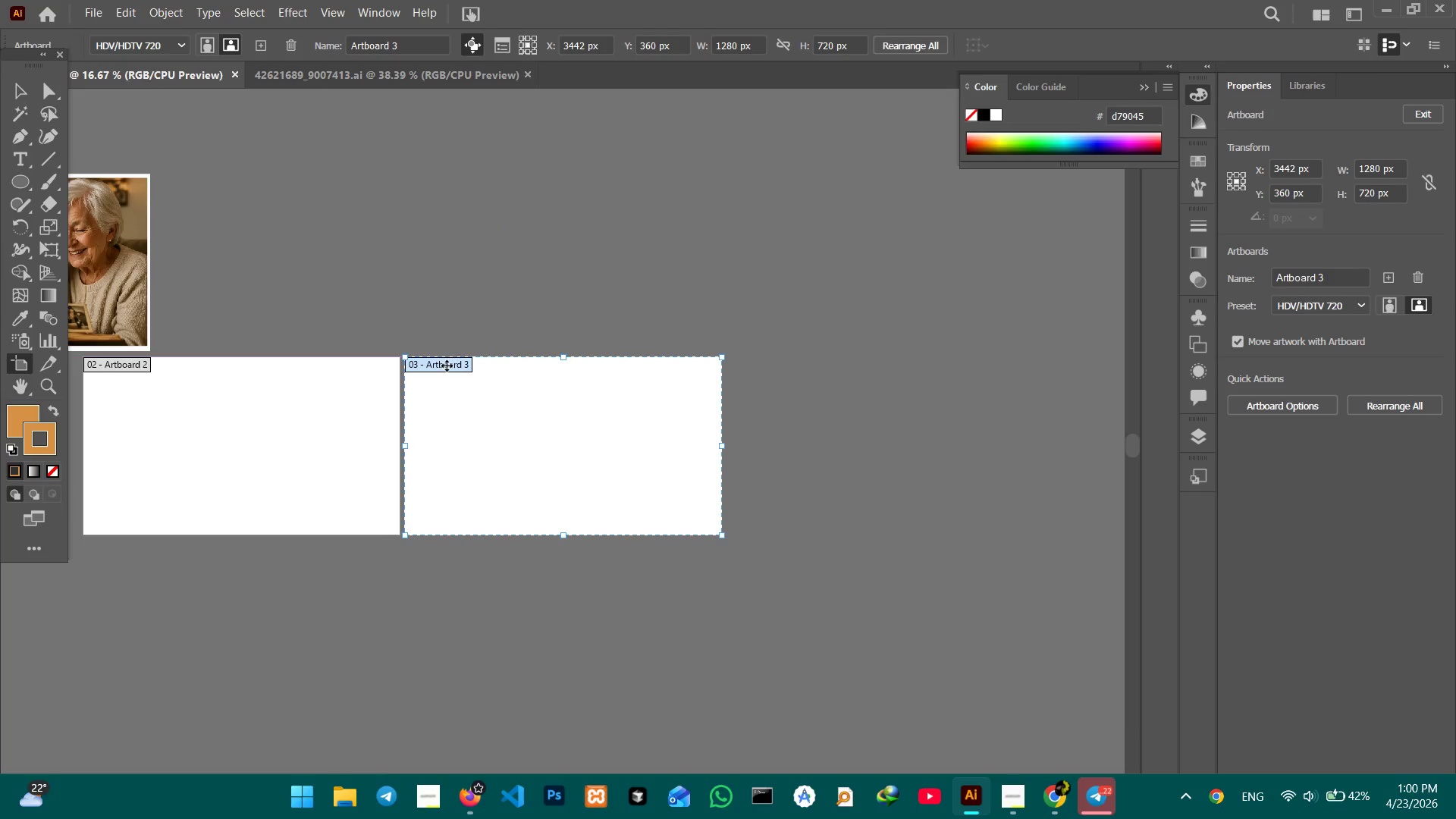 
left_click_drag(start_coordinate=[447, 366], to_coordinate=[486, 366])
 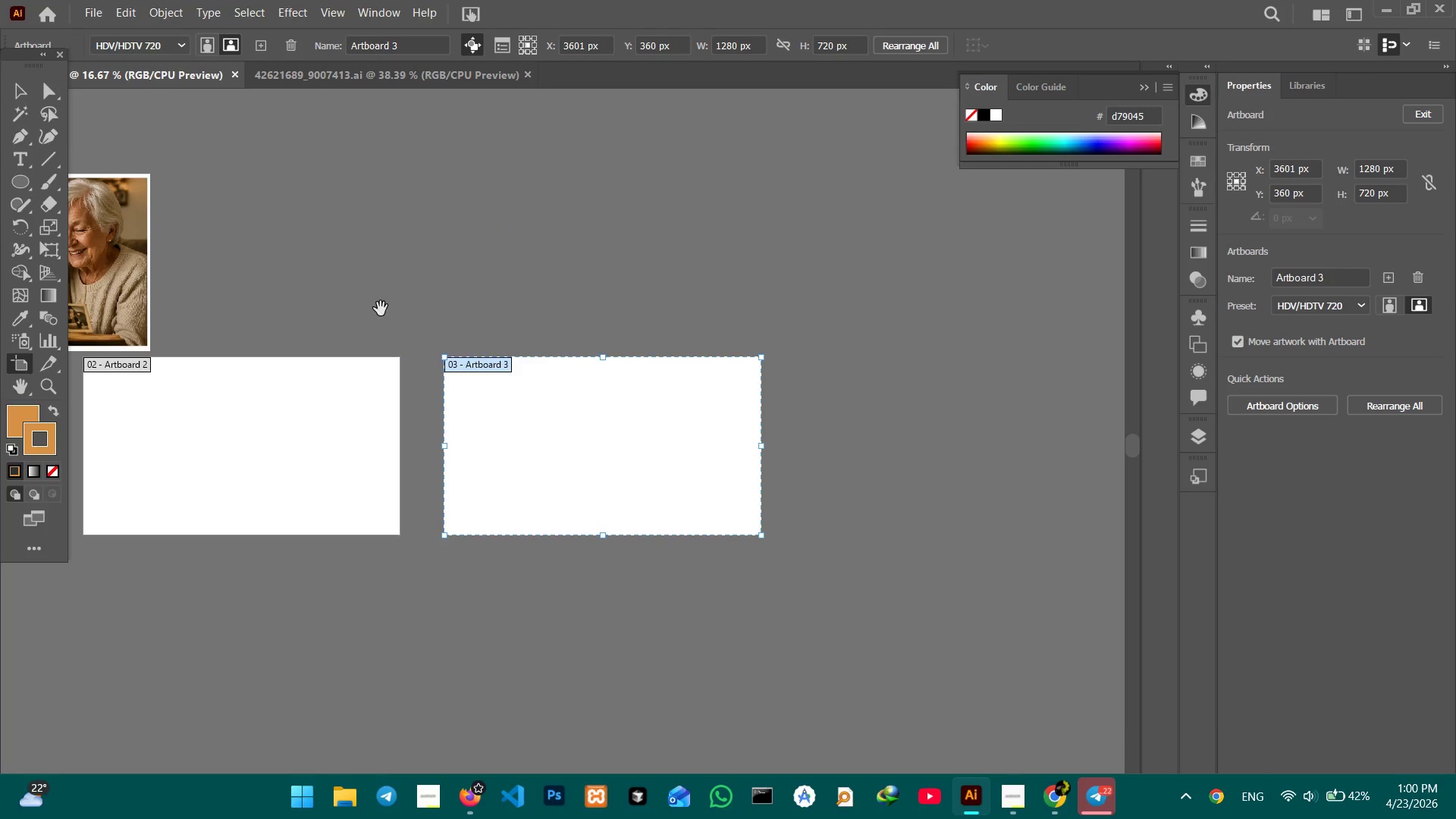 
hold_key(key=Space, duration=0.73)
 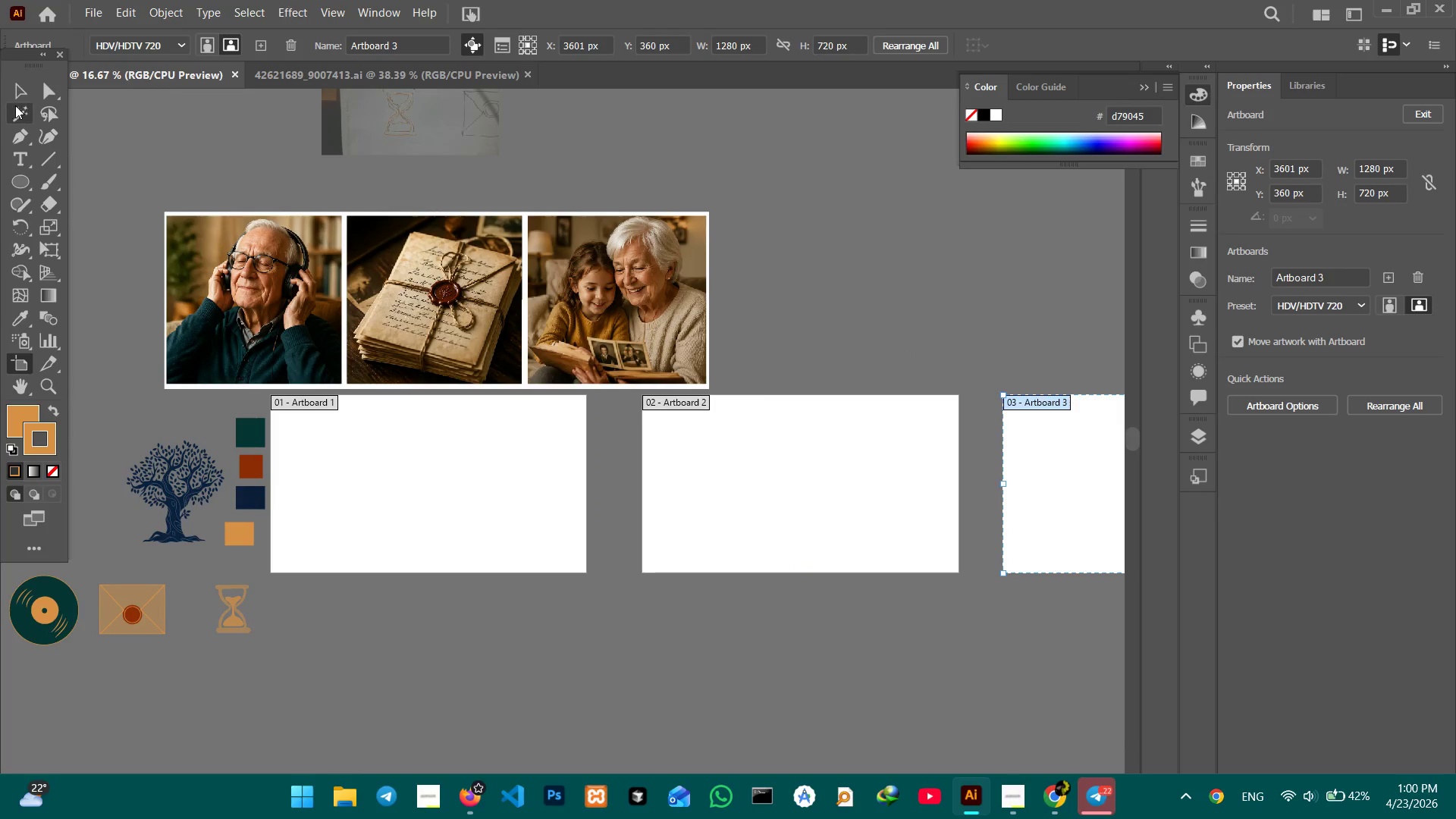 
left_click_drag(start_coordinate=[381, 309], to_coordinate=[940, 346])
 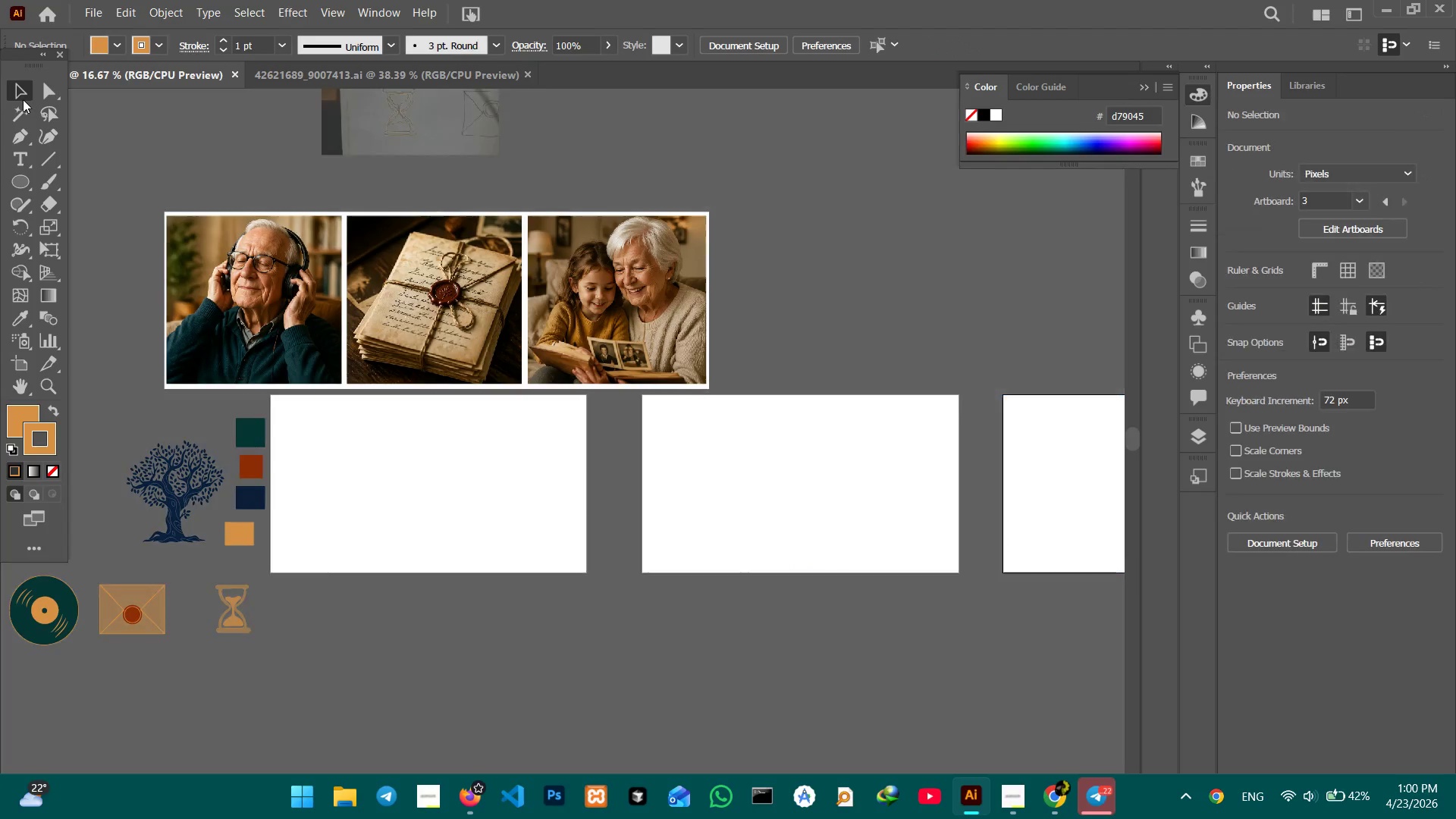 
double_click([458, 254])
 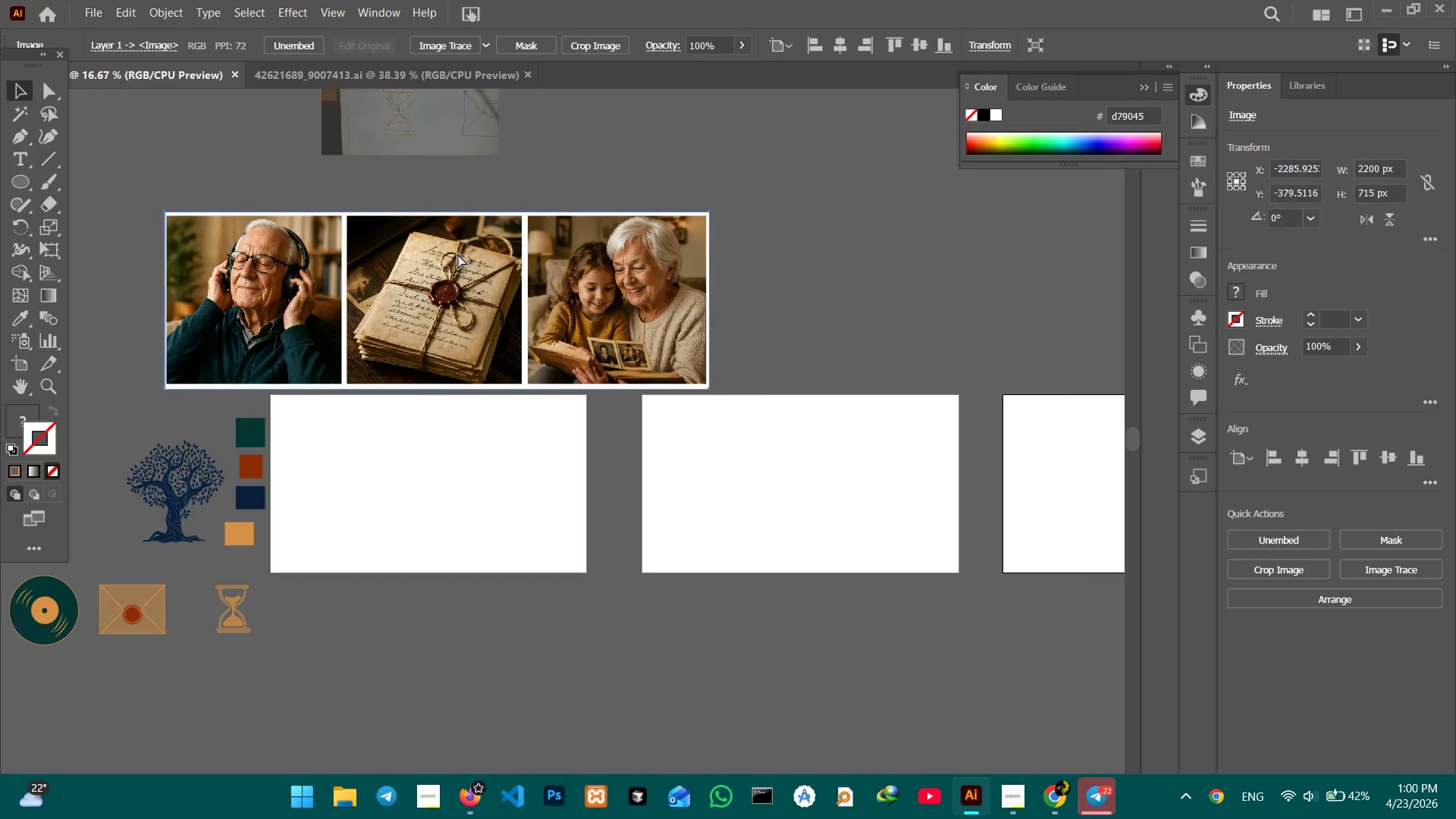 
key(Control+C)
 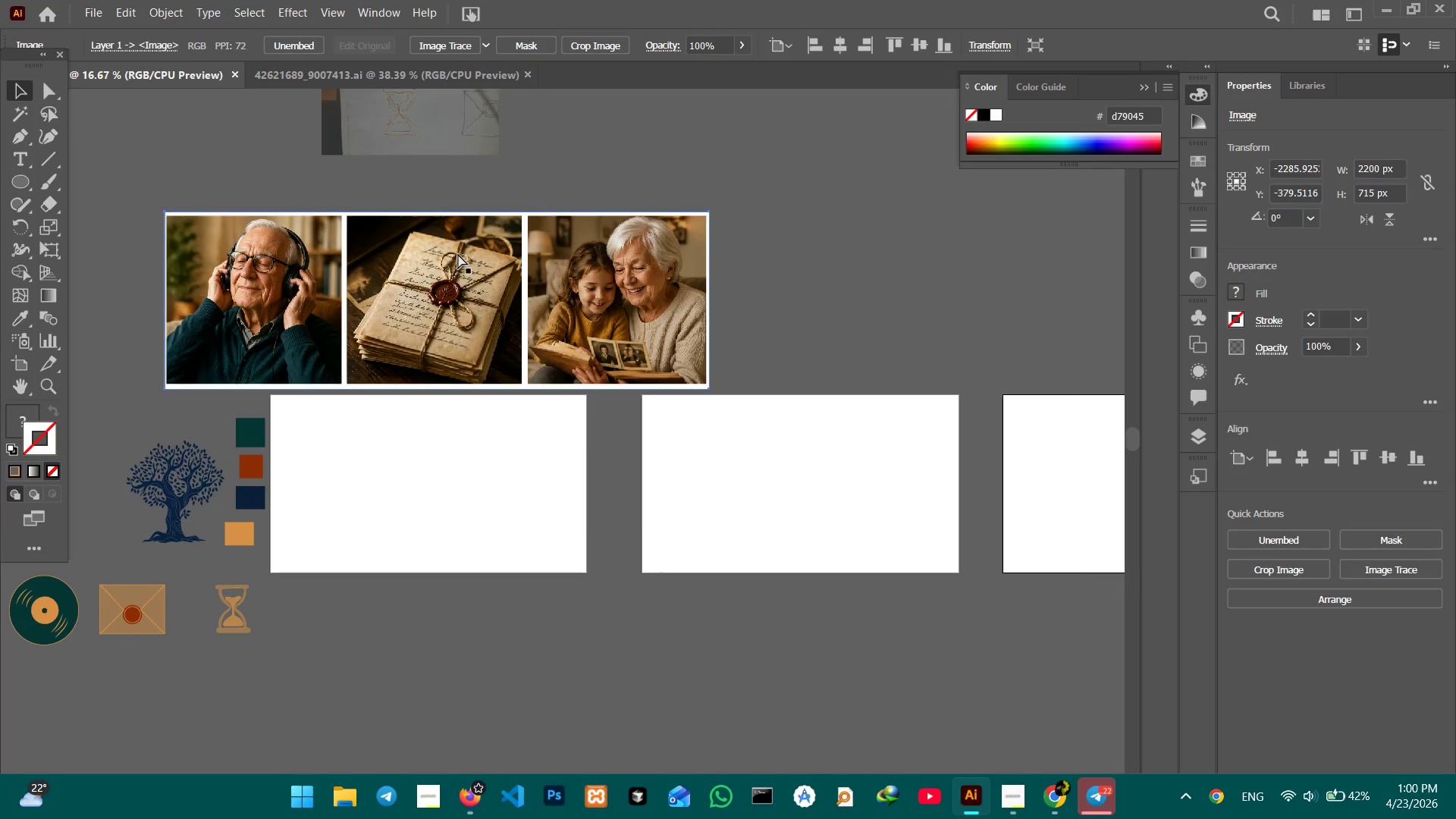 
key(Control+V)
 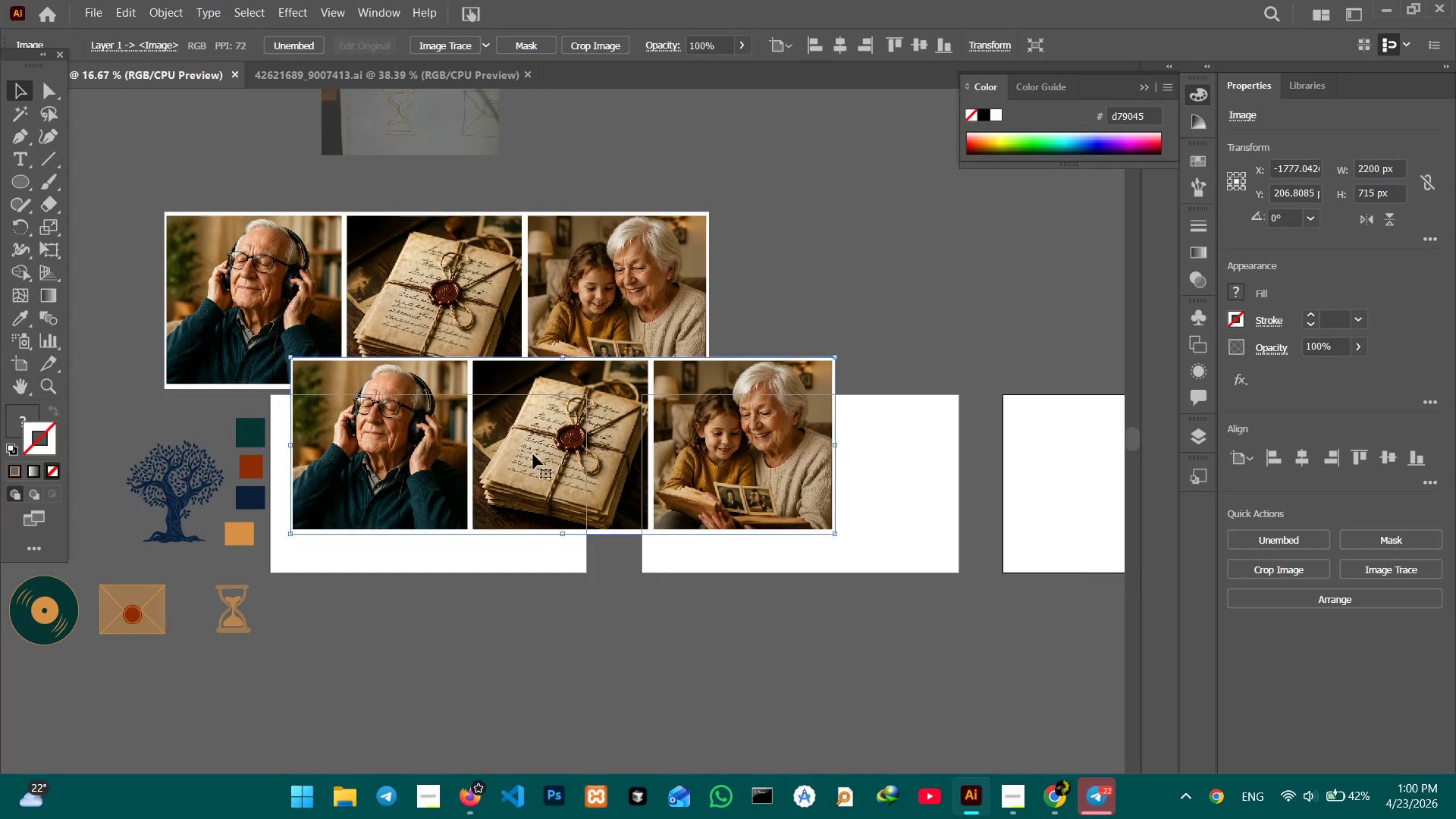 
left_click_drag(start_coordinate=[538, 475], to_coordinate=[544, 503])
 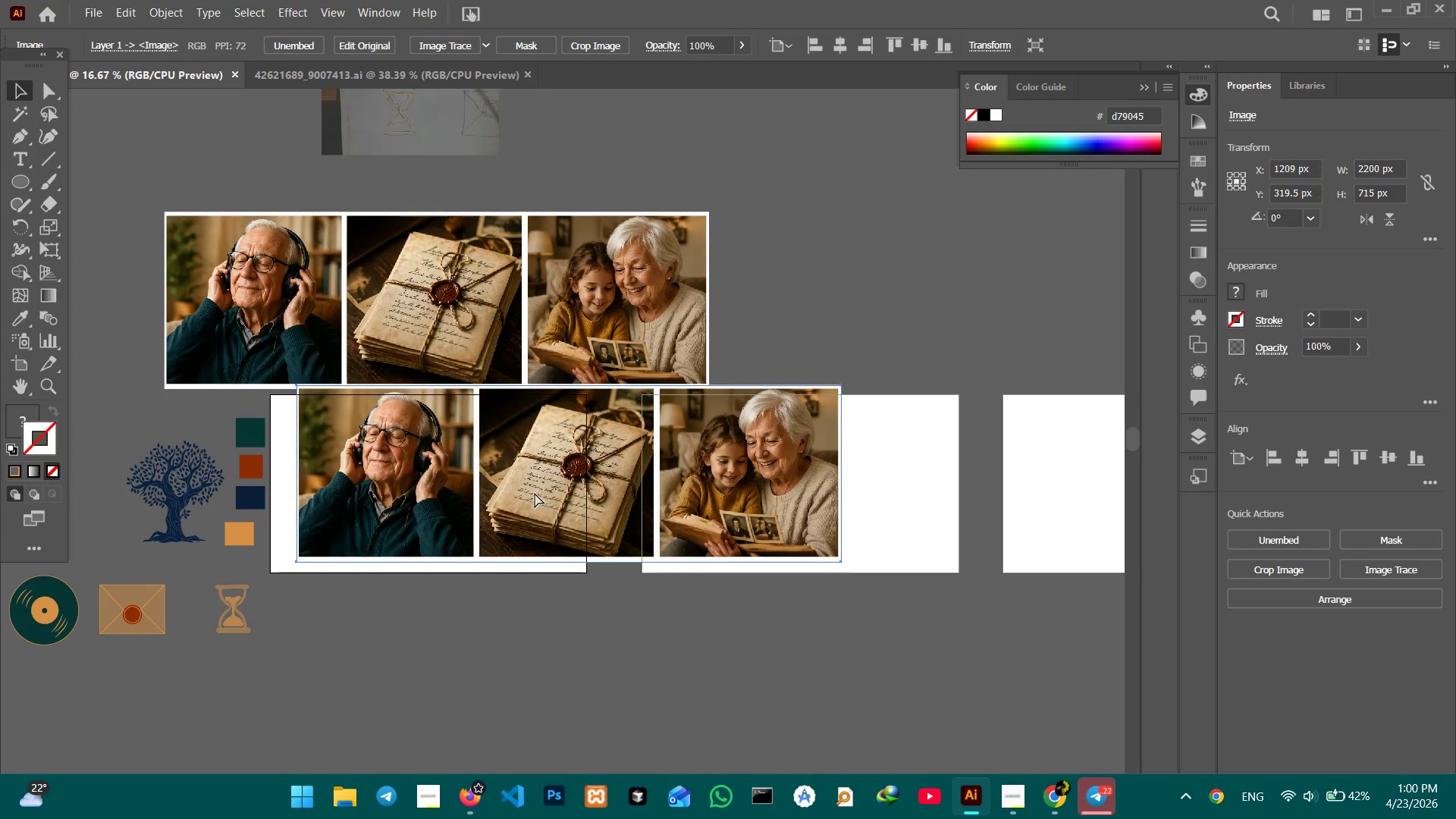 
key(Control+Equal)
 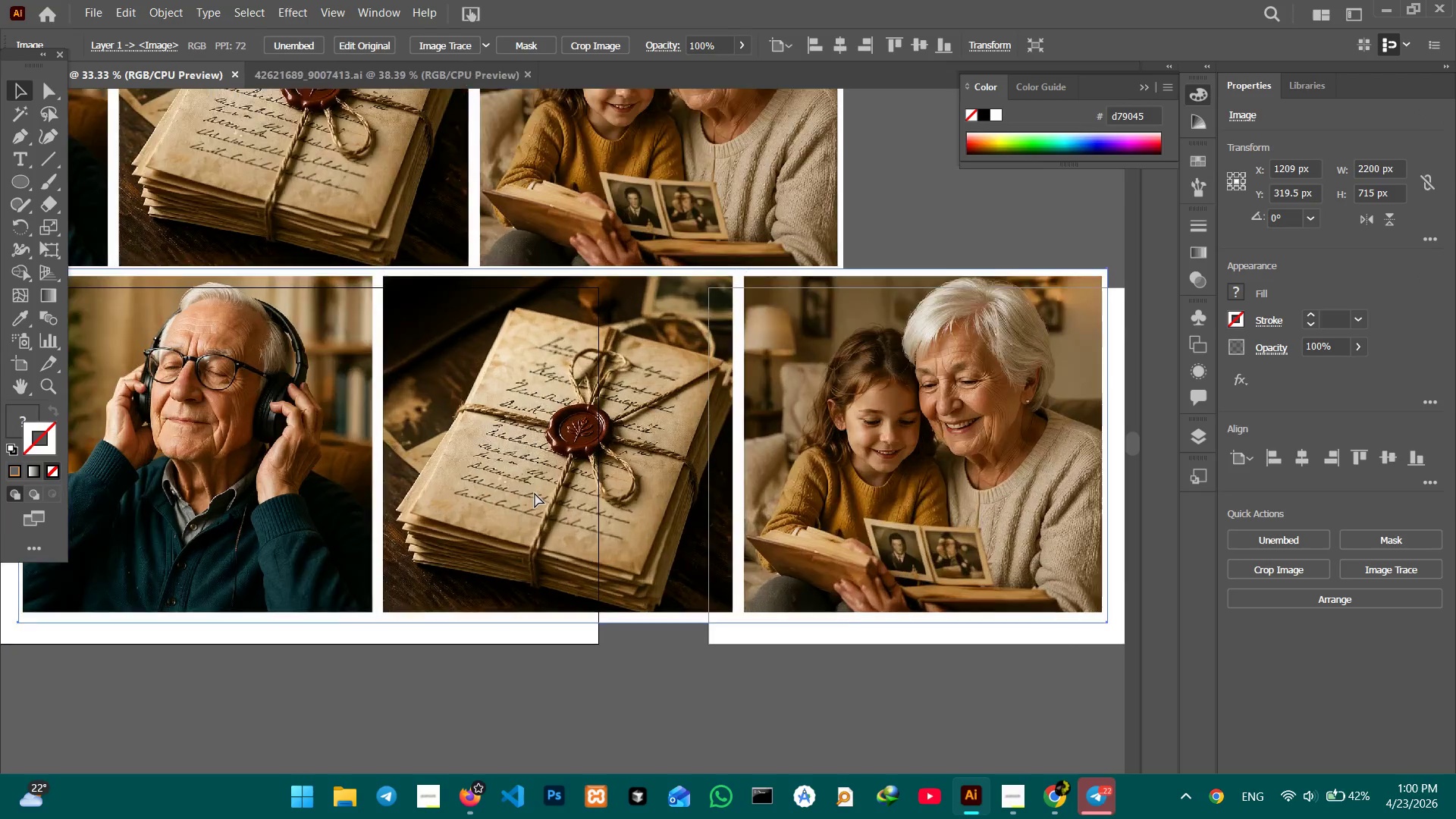 
key(Control+Equal)
 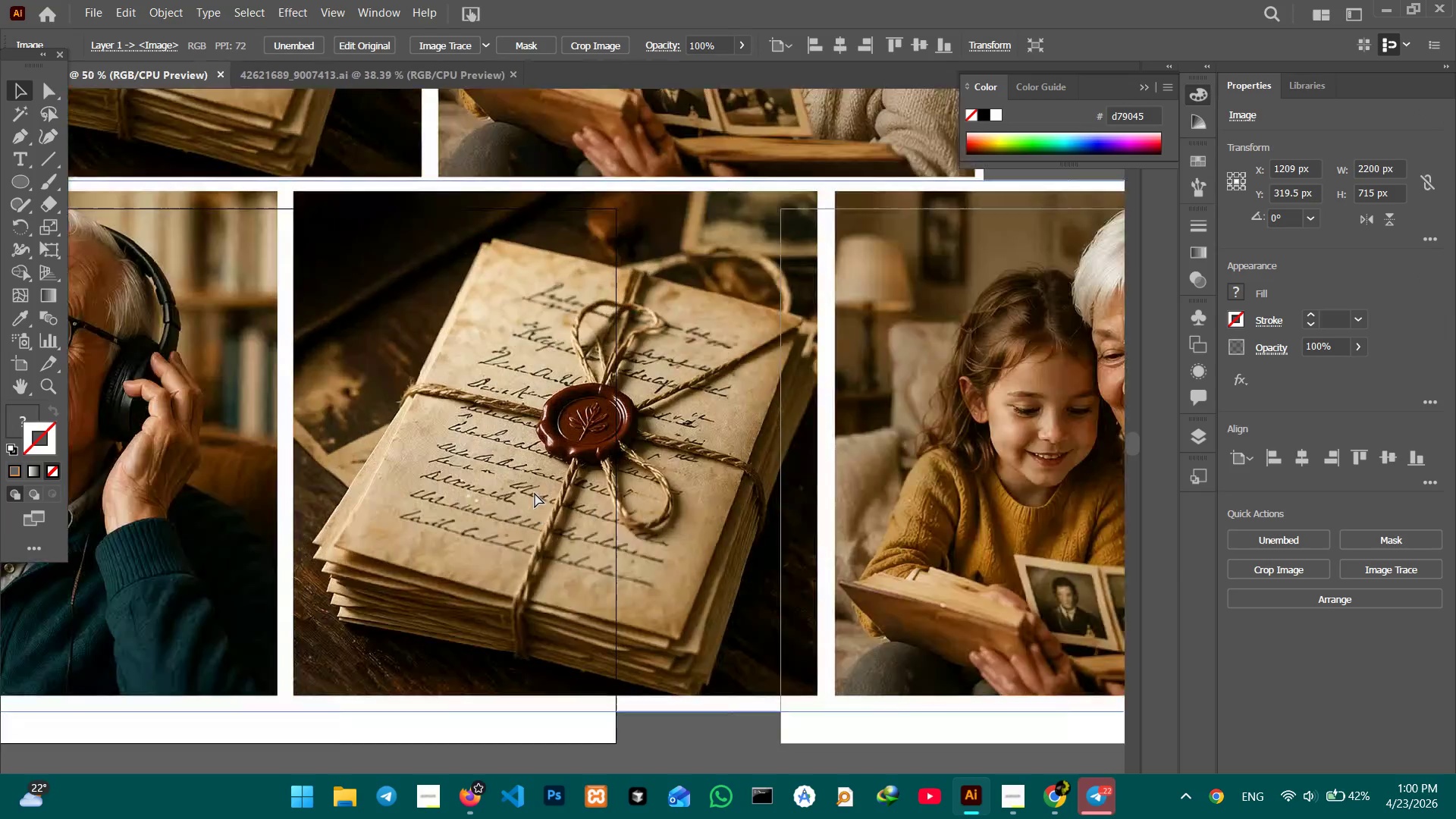 
key(Control+Equal)
 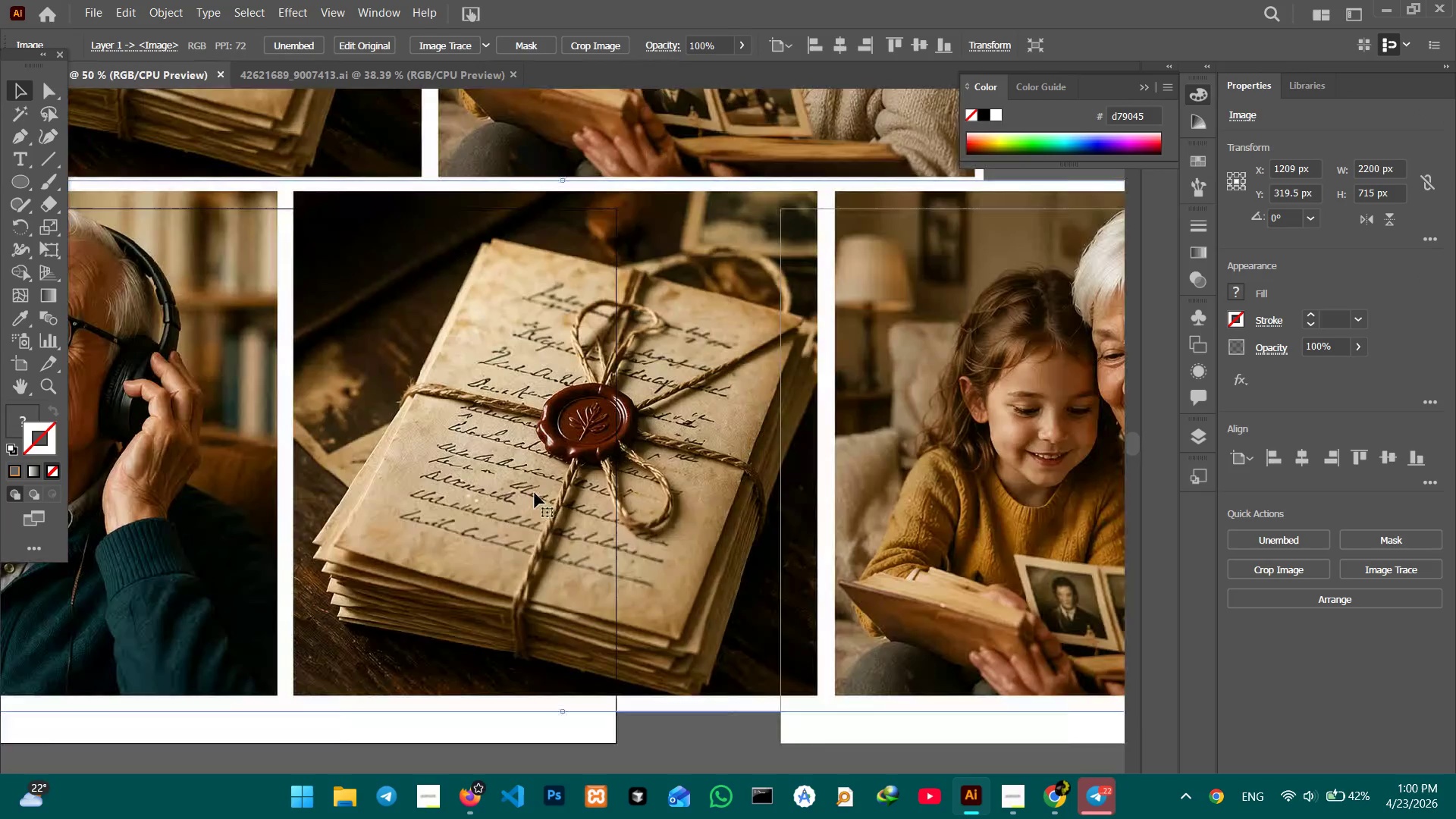 
key(Control+Minus)
 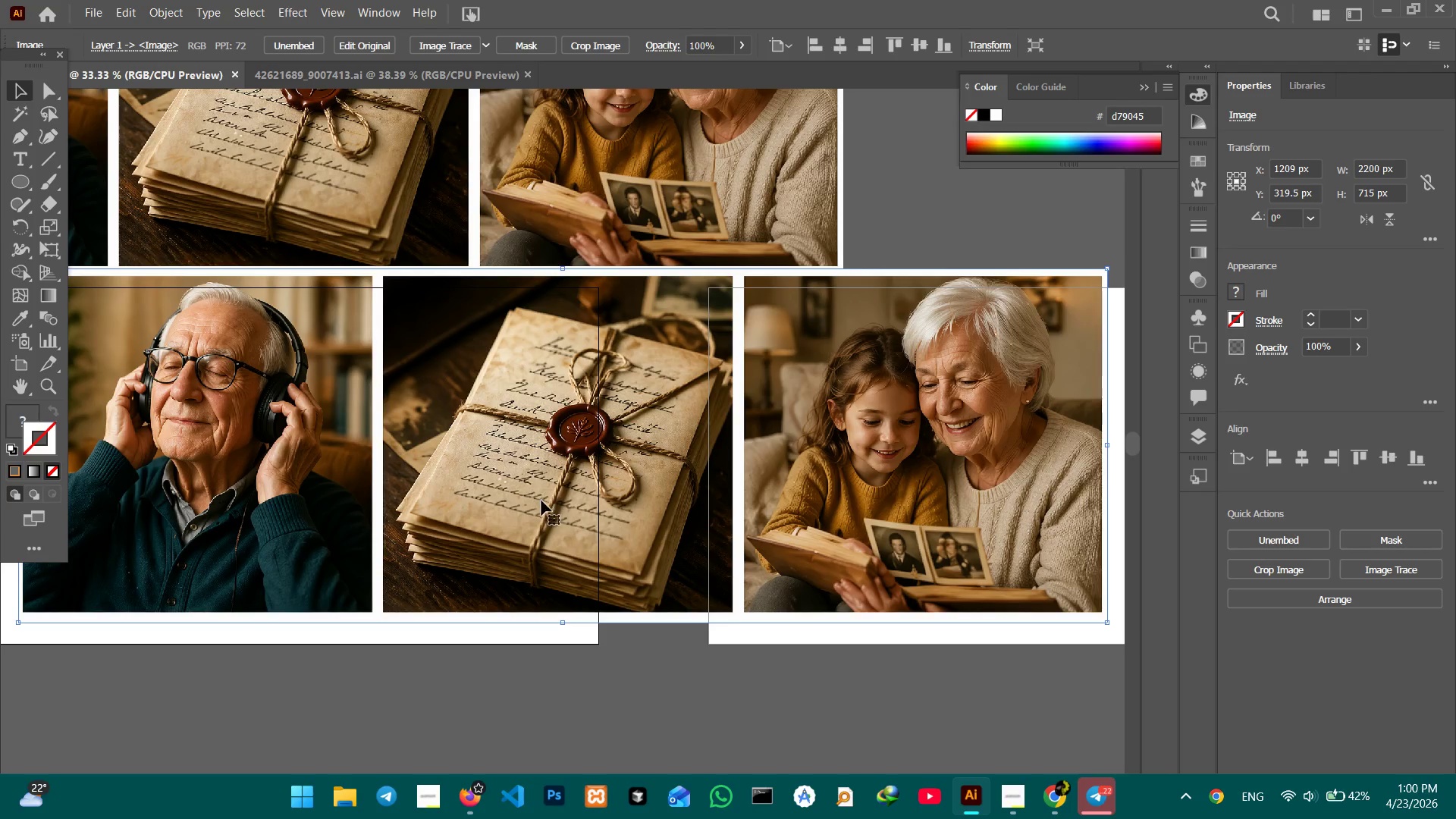 
key(Control+Minus)
 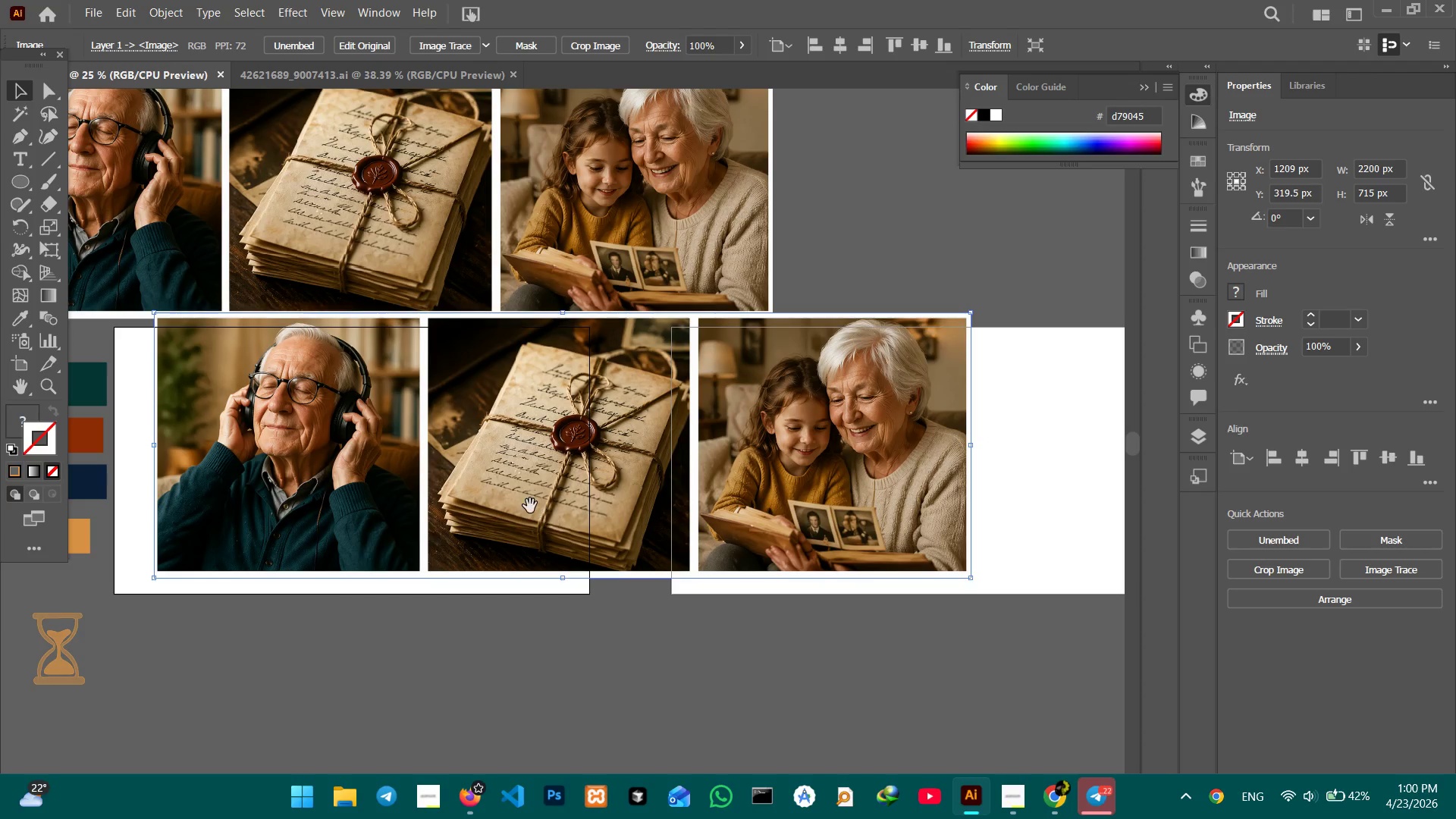 
hold_key(key=Space, duration=0.89)
 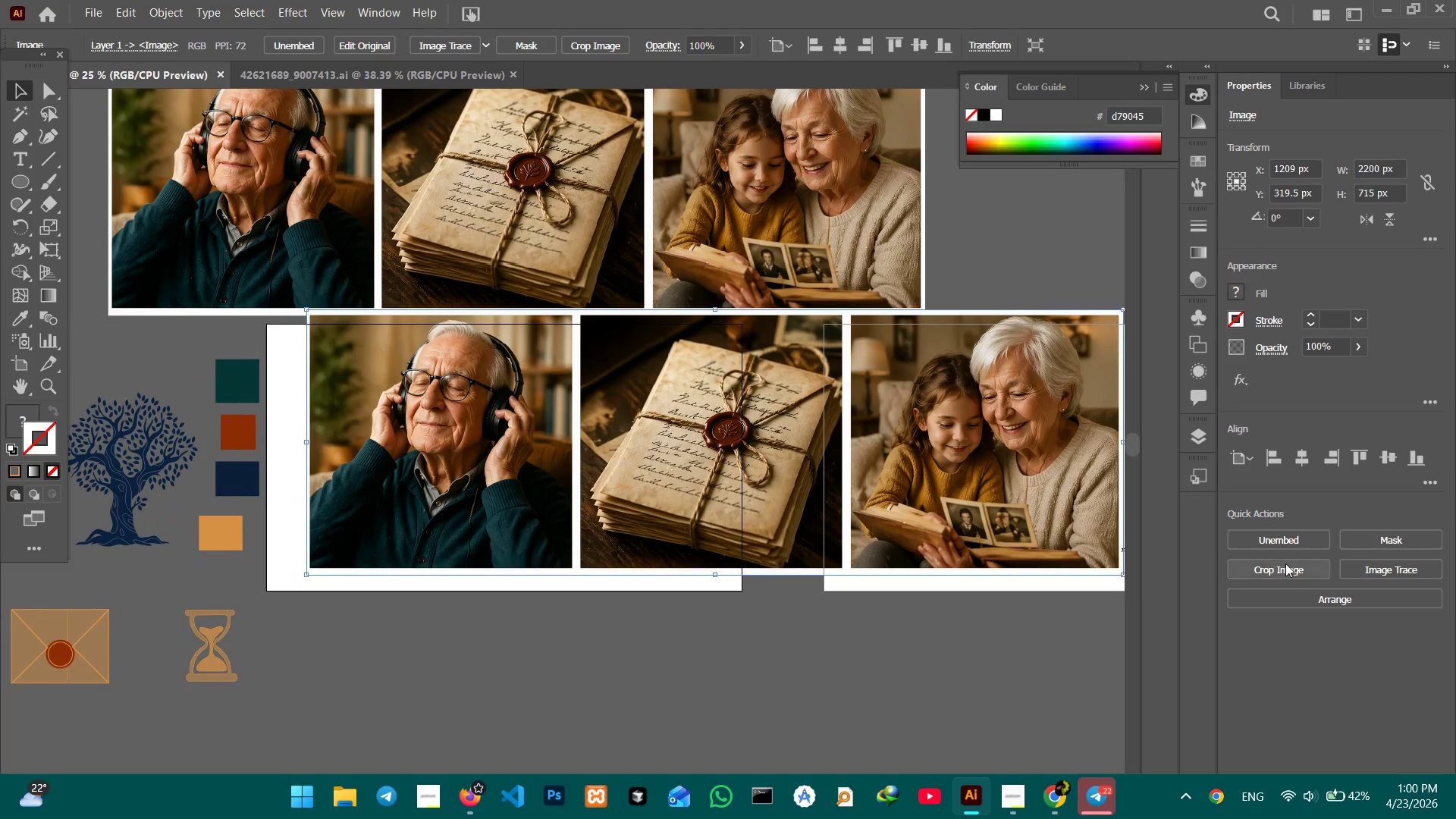 
left_click_drag(start_coordinate=[328, 556], to_coordinate=[481, 553])
 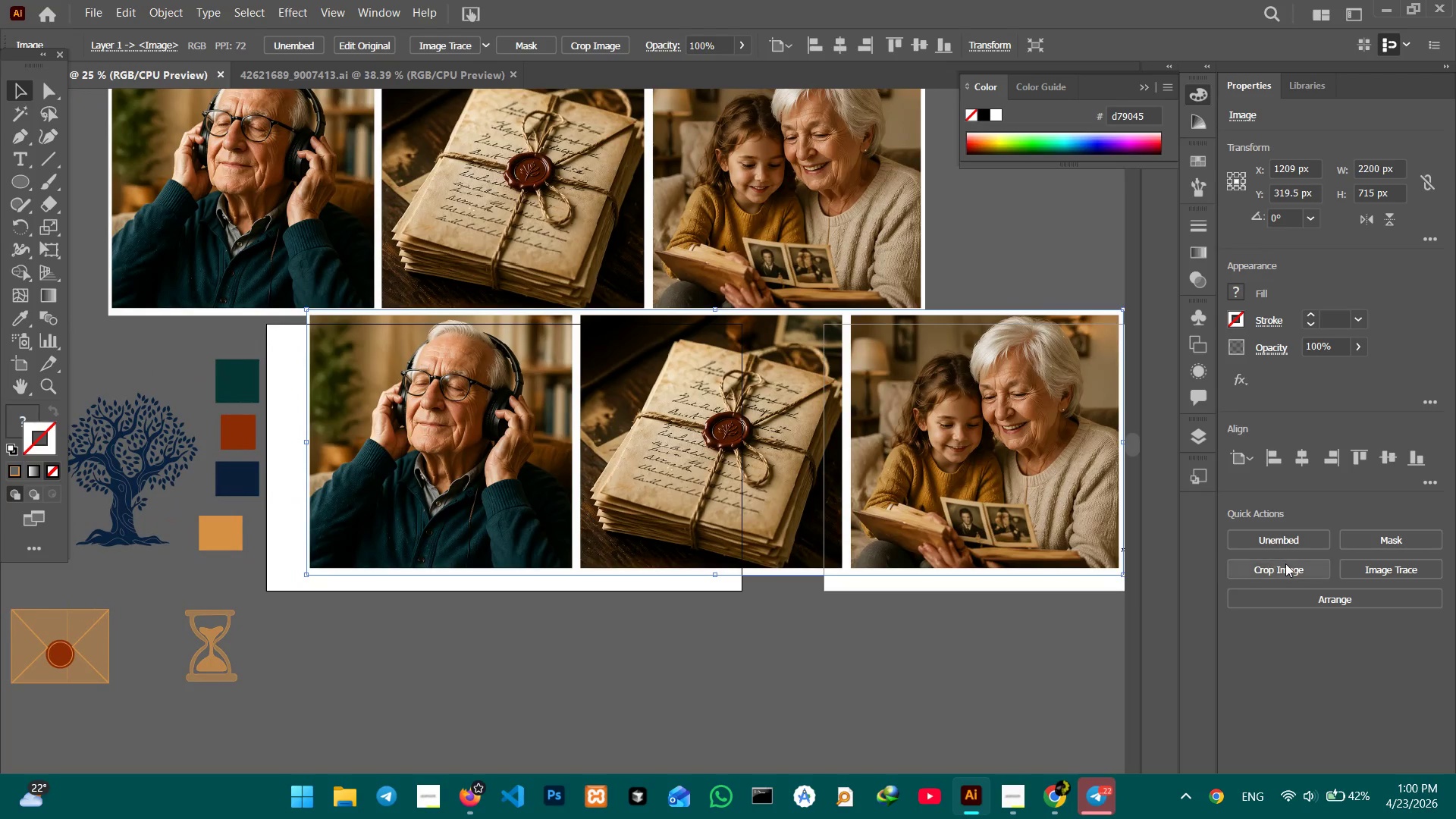 
hold_key(key=Space, duration=24.56)
 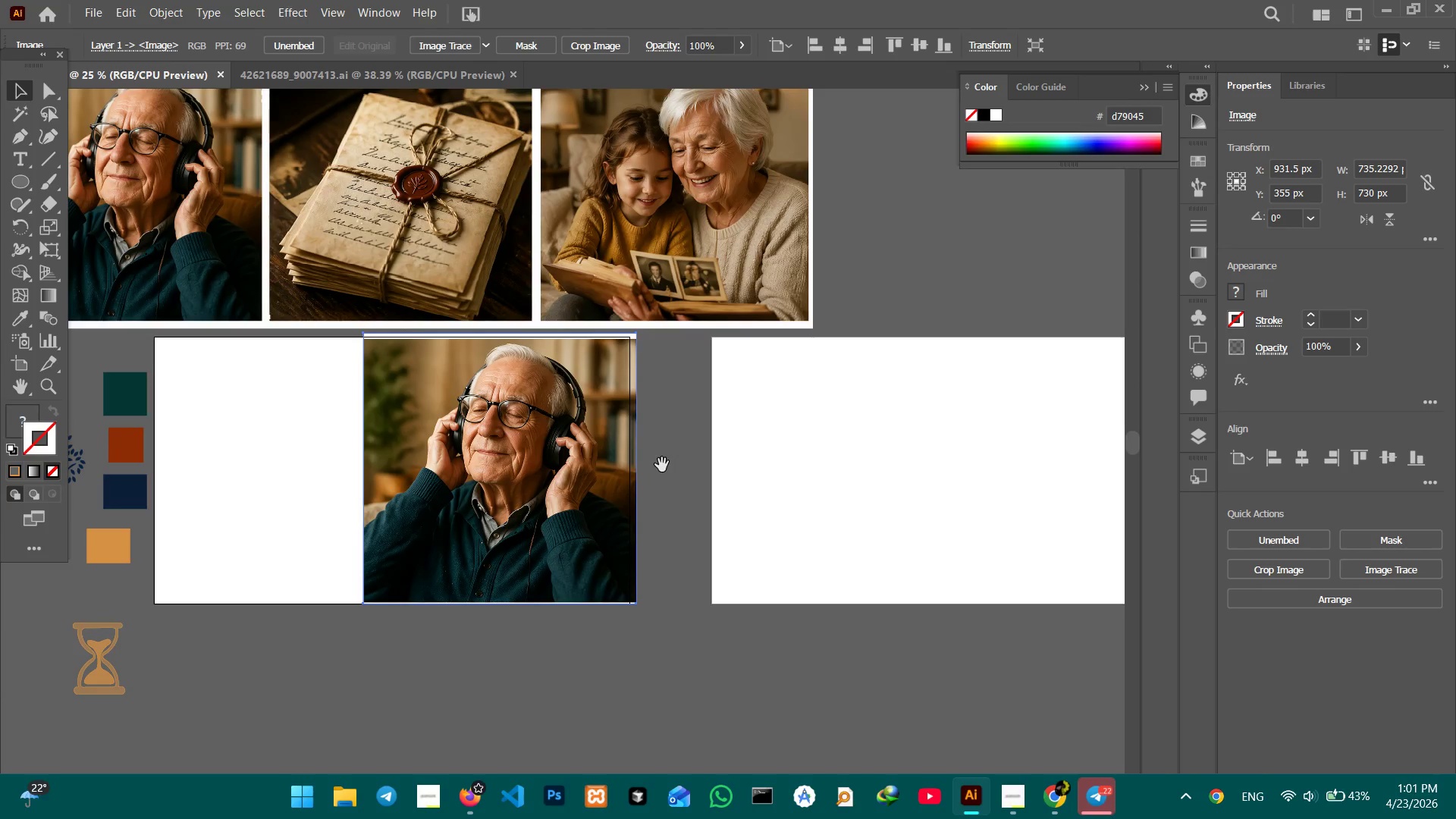 
left_click([1285, 566])
 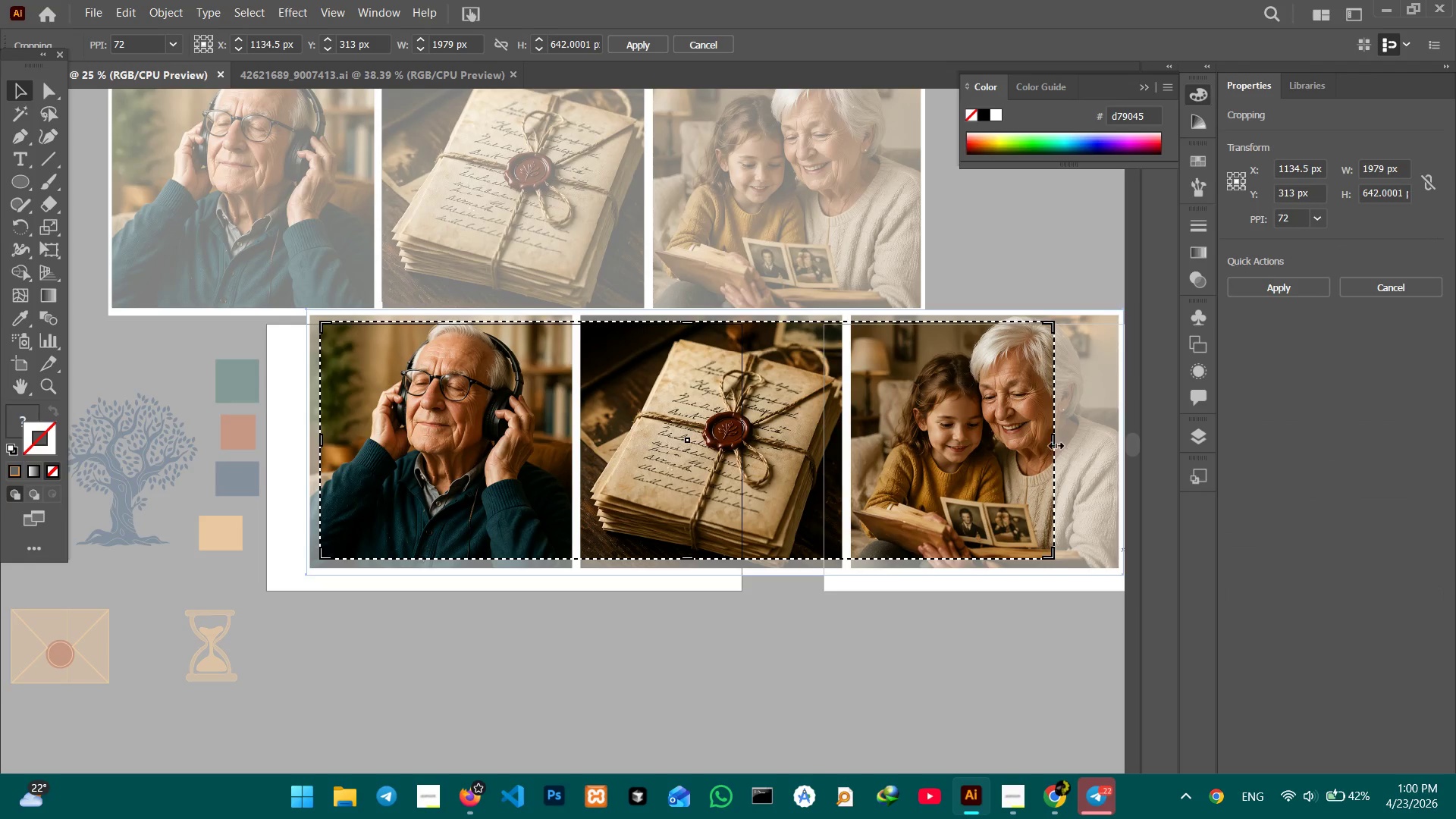 
left_click_drag(start_coordinate=[1054, 444], to_coordinate=[571, 438])
 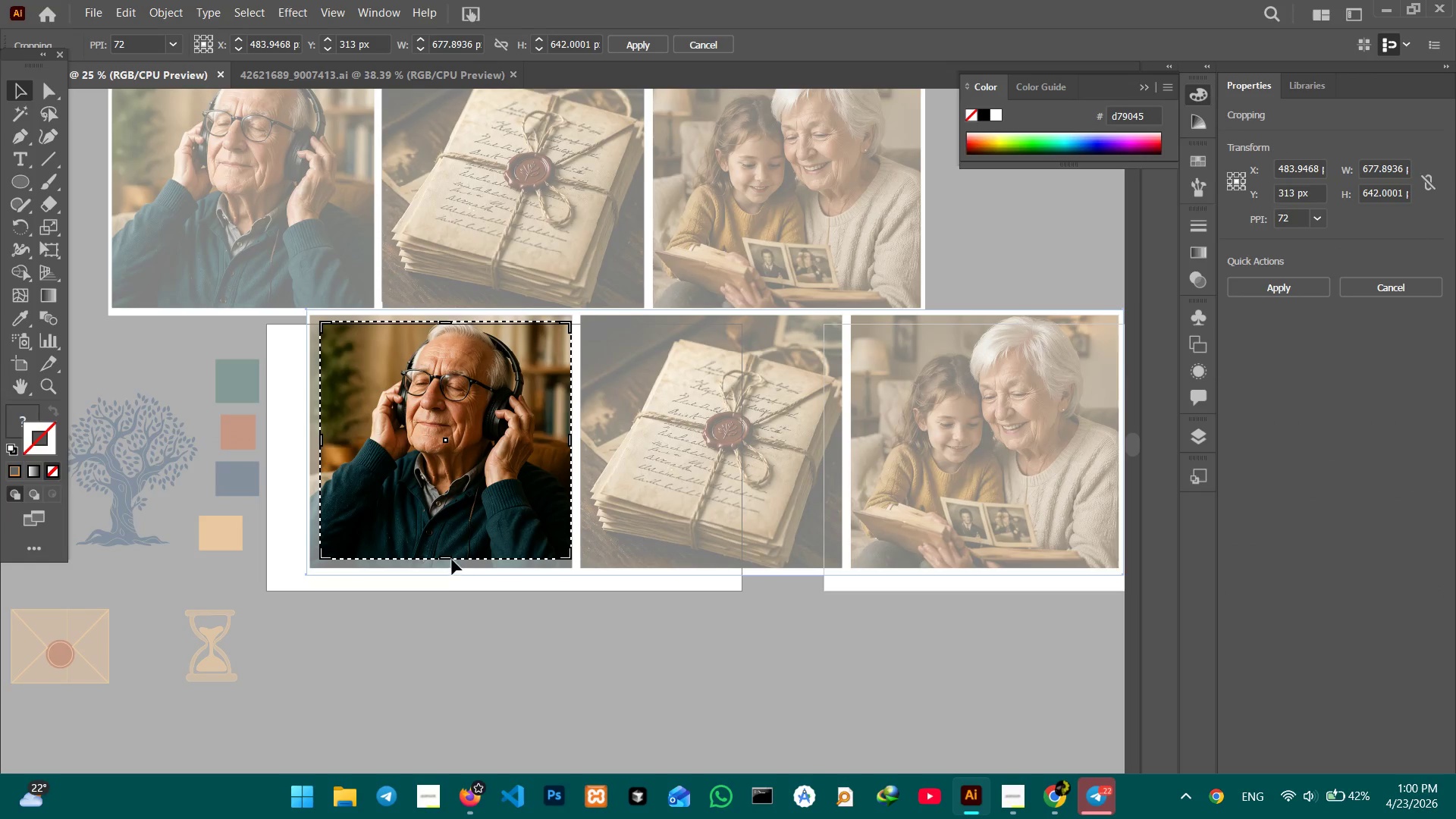 
left_click_drag(start_coordinate=[451, 558], to_coordinate=[450, 568])
 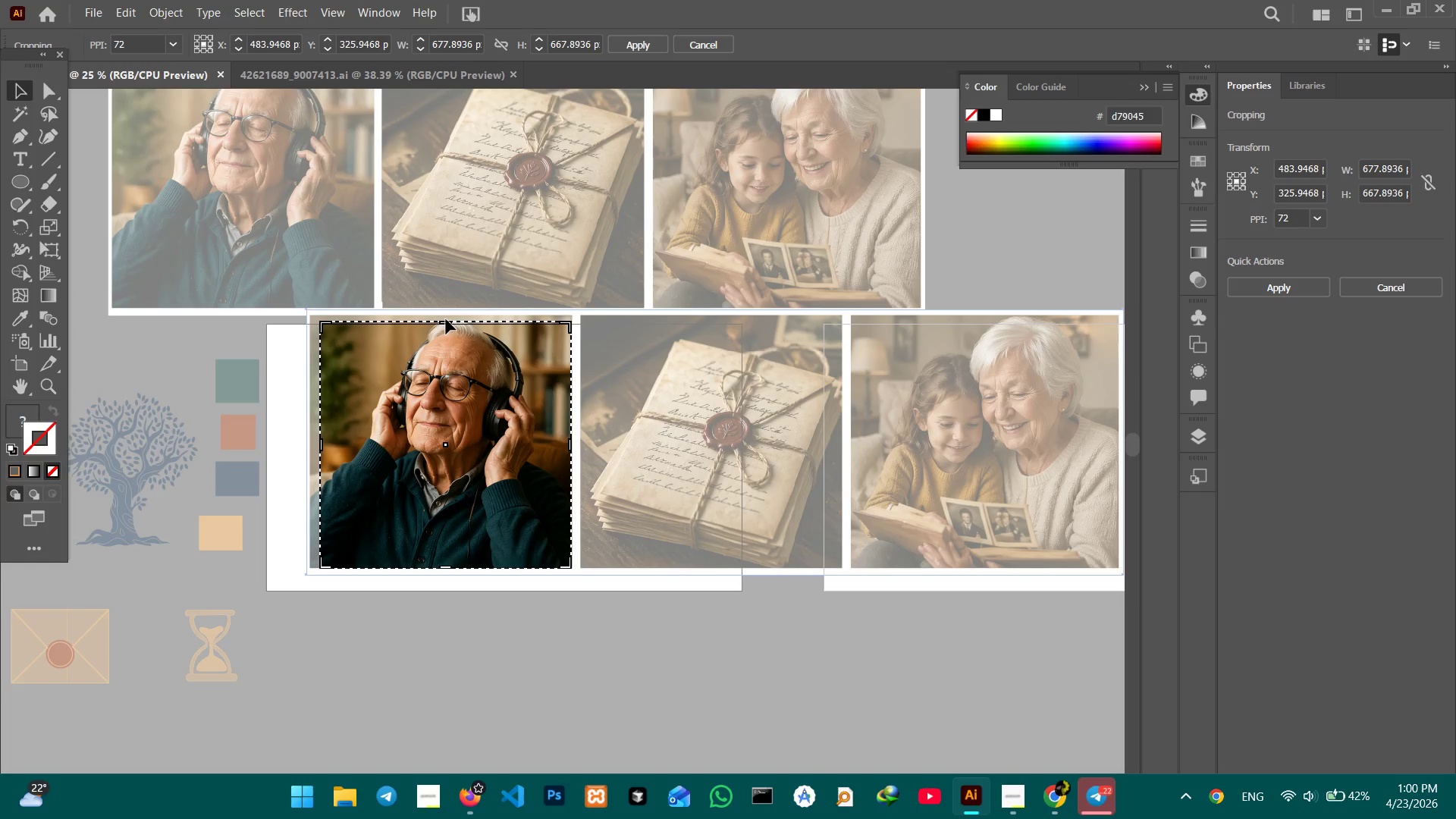 
left_click_drag(start_coordinate=[445, 323], to_coordinate=[445, 313])
 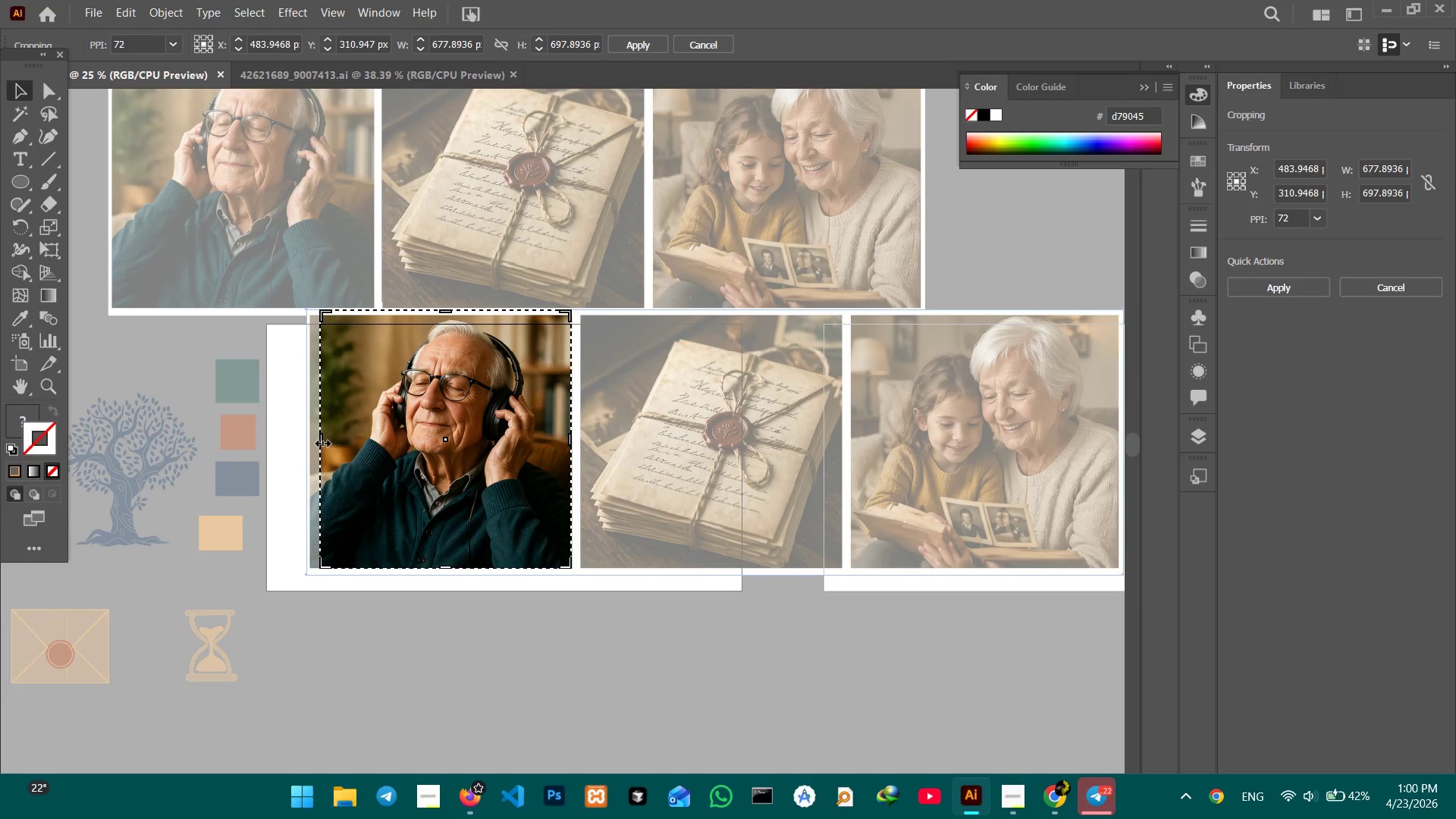 
left_click_drag(start_coordinate=[321, 441], to_coordinate=[312, 441])
 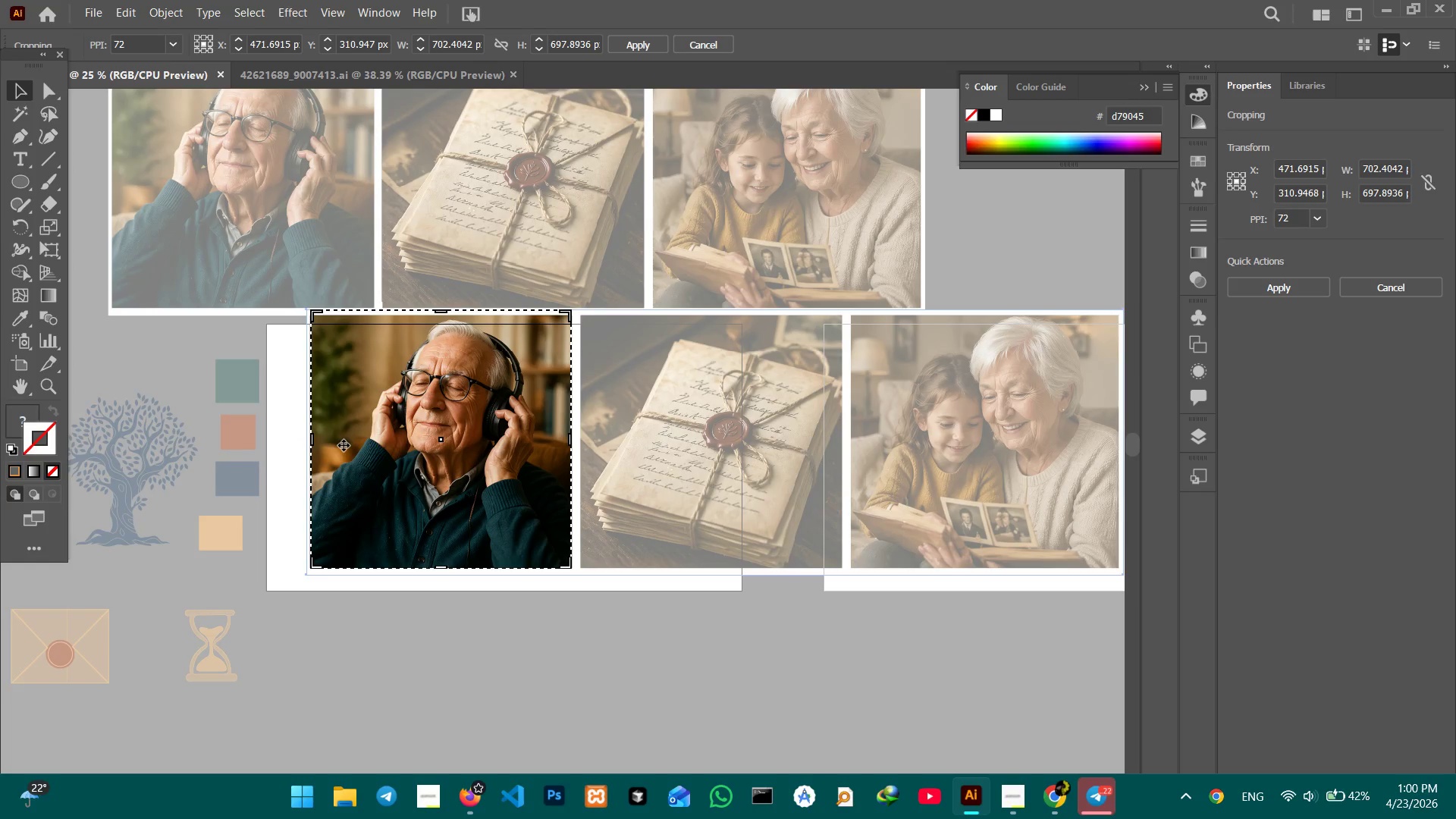 
key(Enter)
 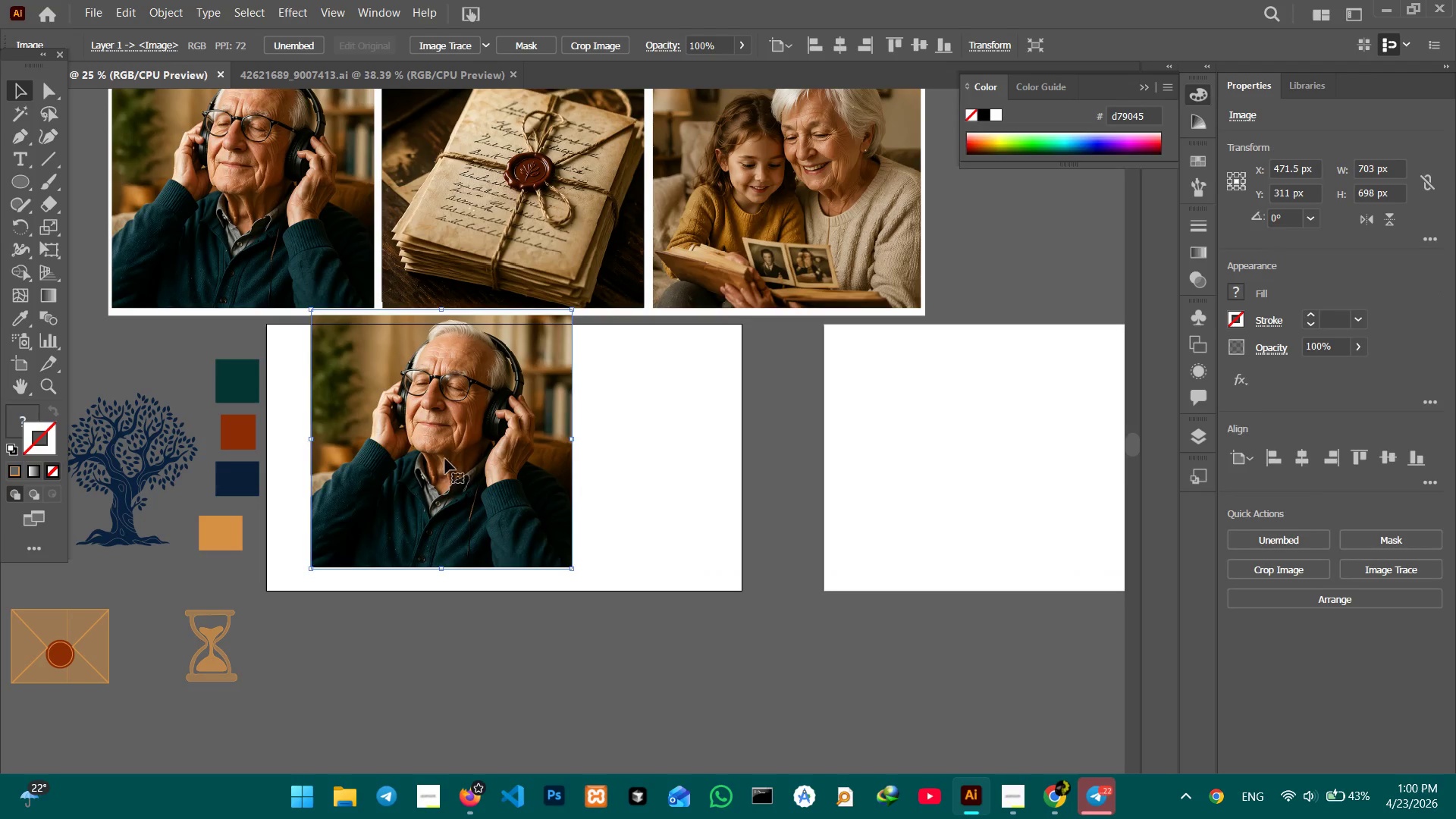 
left_click_drag(start_coordinate=[441, 445], to_coordinate=[611, 460])
 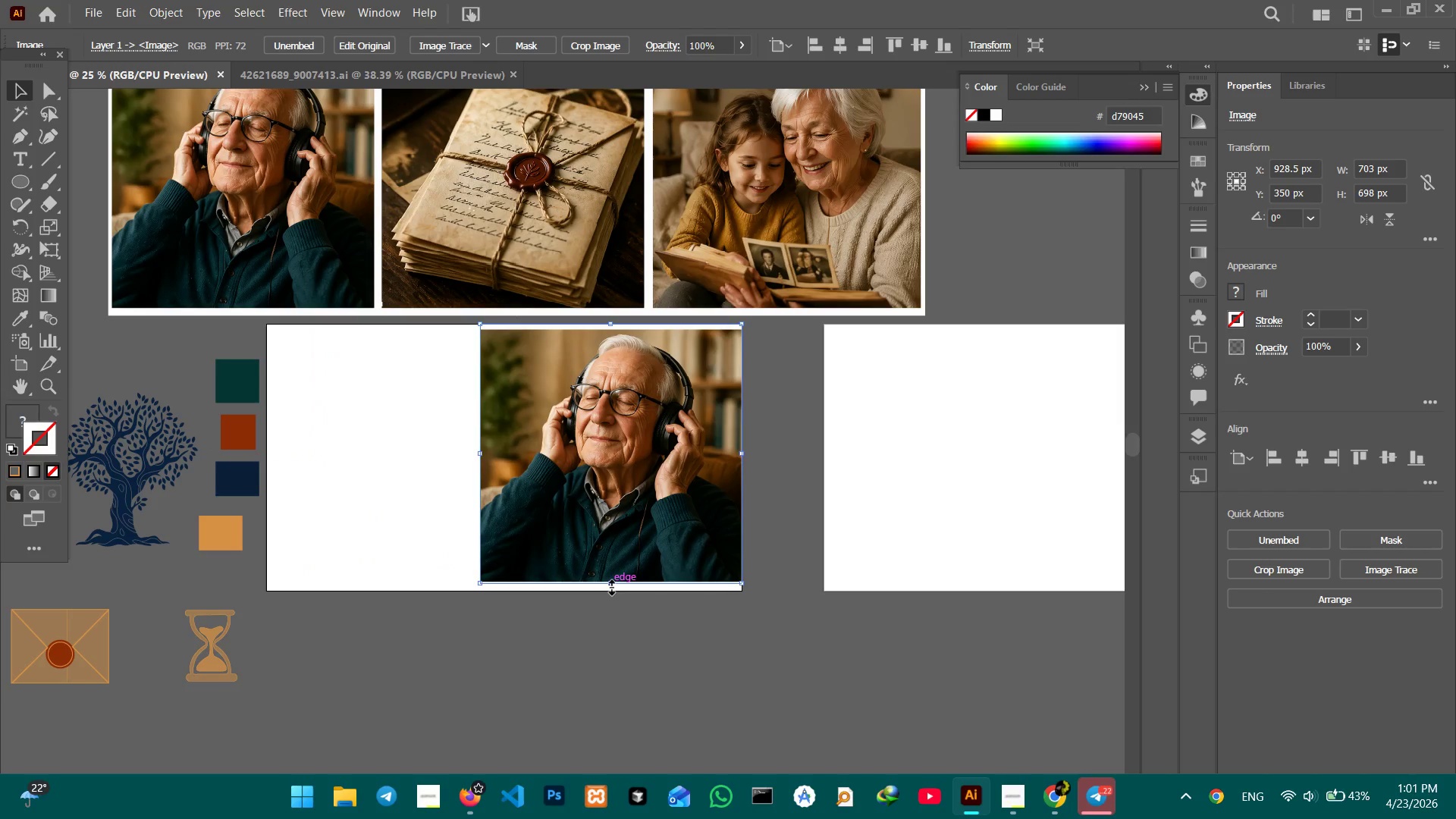 
hold_key(key=ControlLeft, duration=0.81)
left_click_drag(start_coordinate=[610, 585], to_coordinate=[610, 592])
 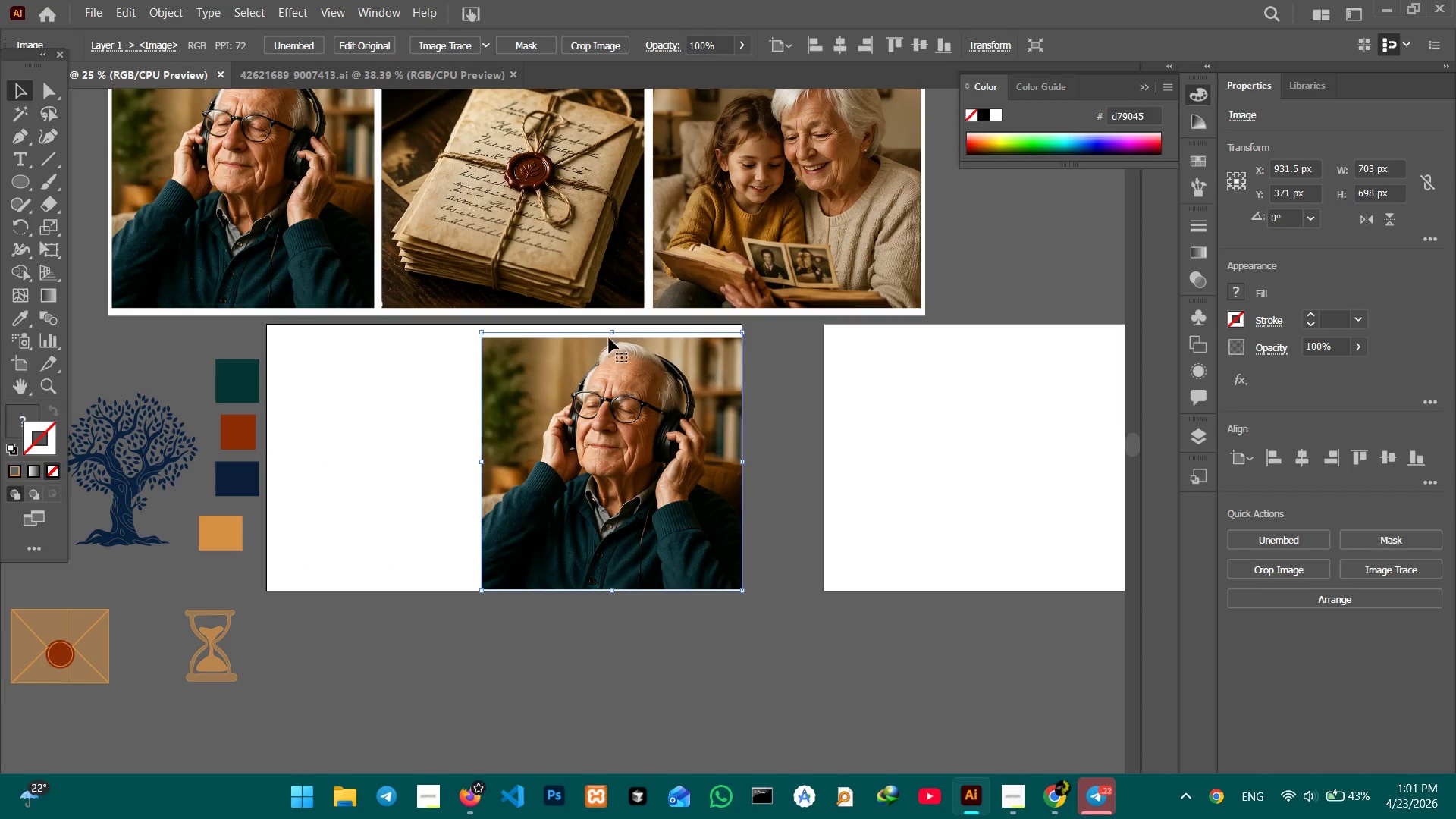 
hold_key(key=ShiftLeft, duration=1.53)
left_click_drag(start_coordinate=[612, 329], to_coordinate=[609, 319])
 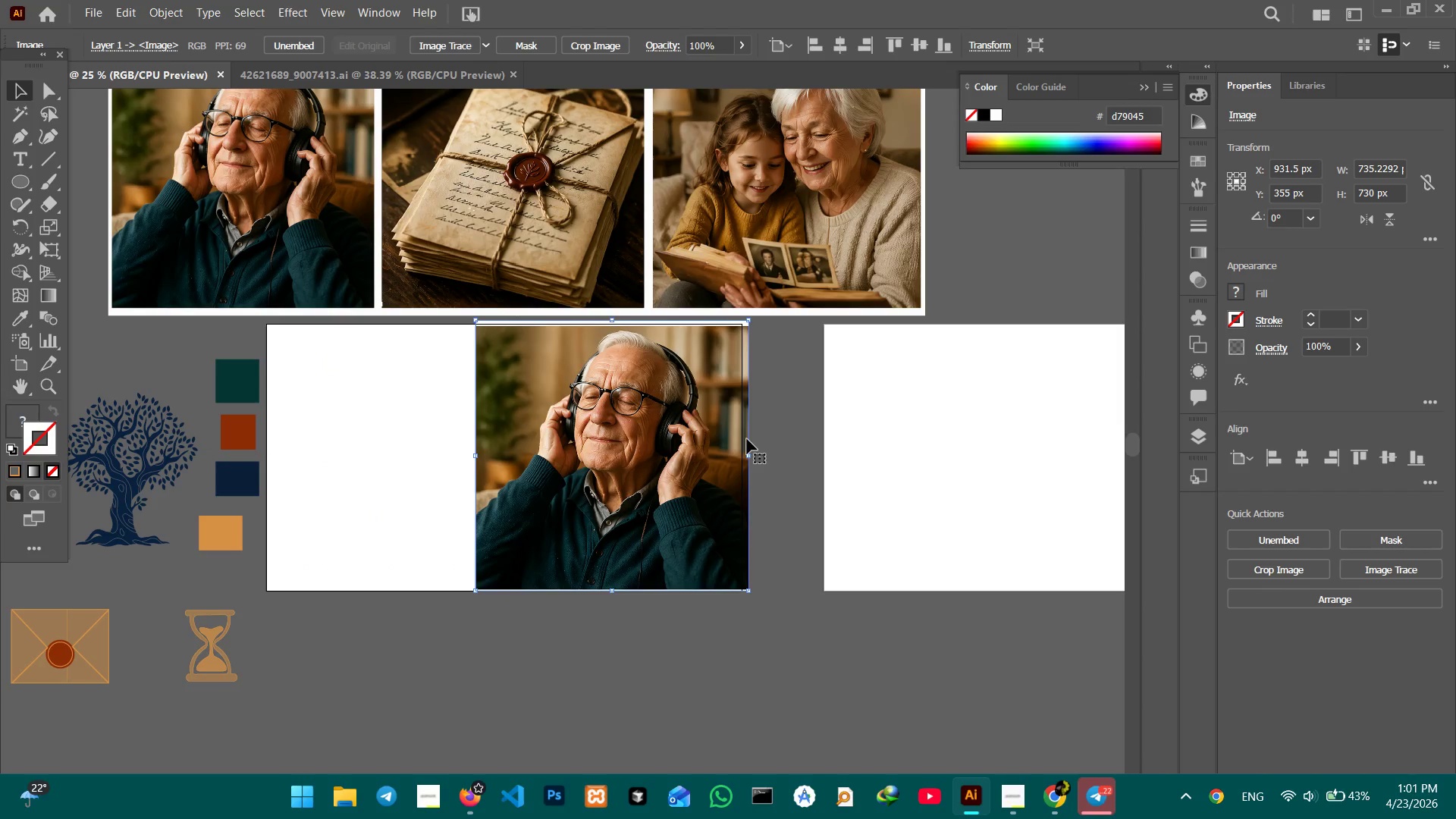 
hold_key(key=Space, duration=0.69)
 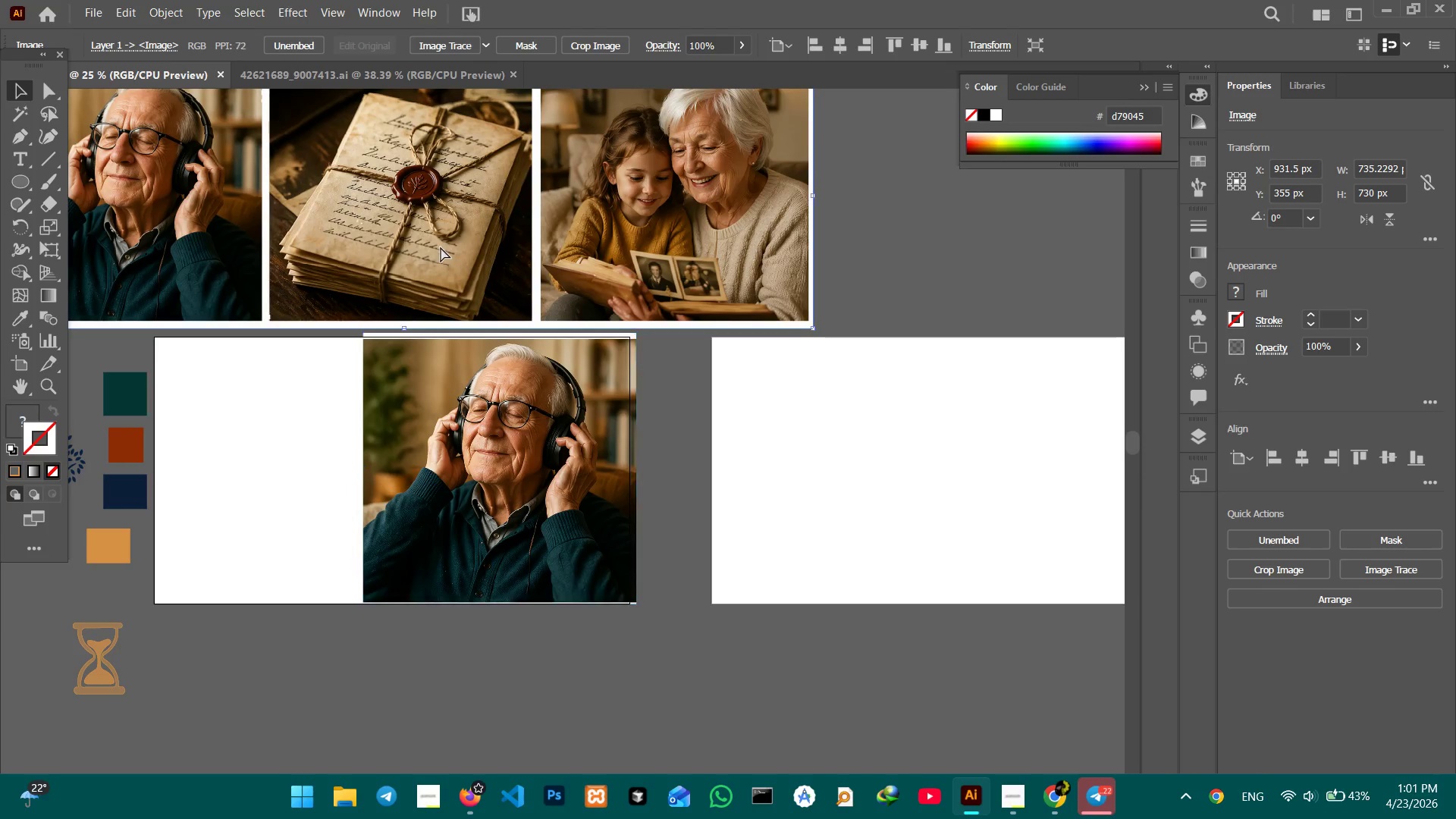 
left_click_drag(start_coordinate=[777, 452], to_coordinate=[664, 465])
 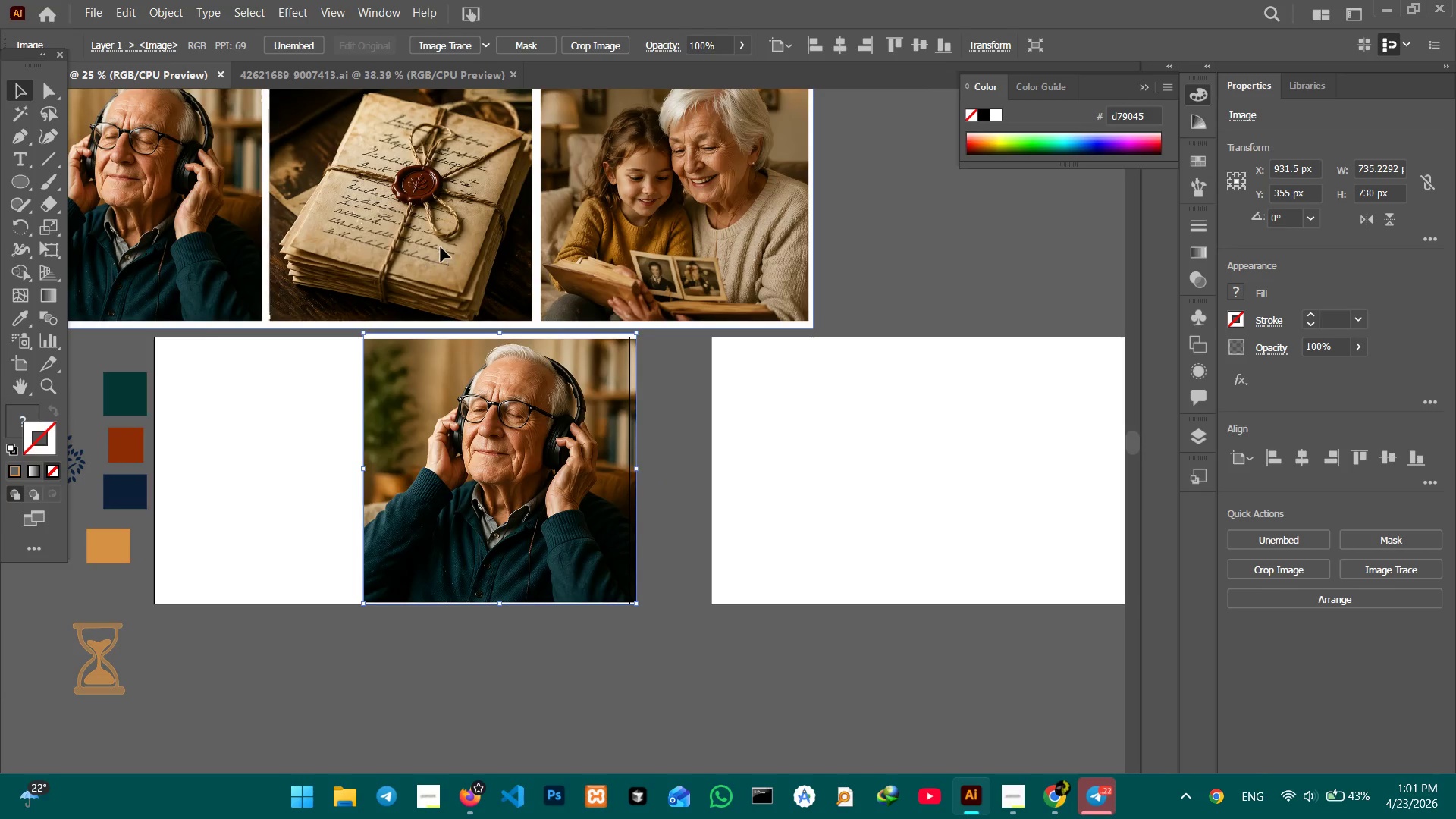 
left_click([441, 247])
 